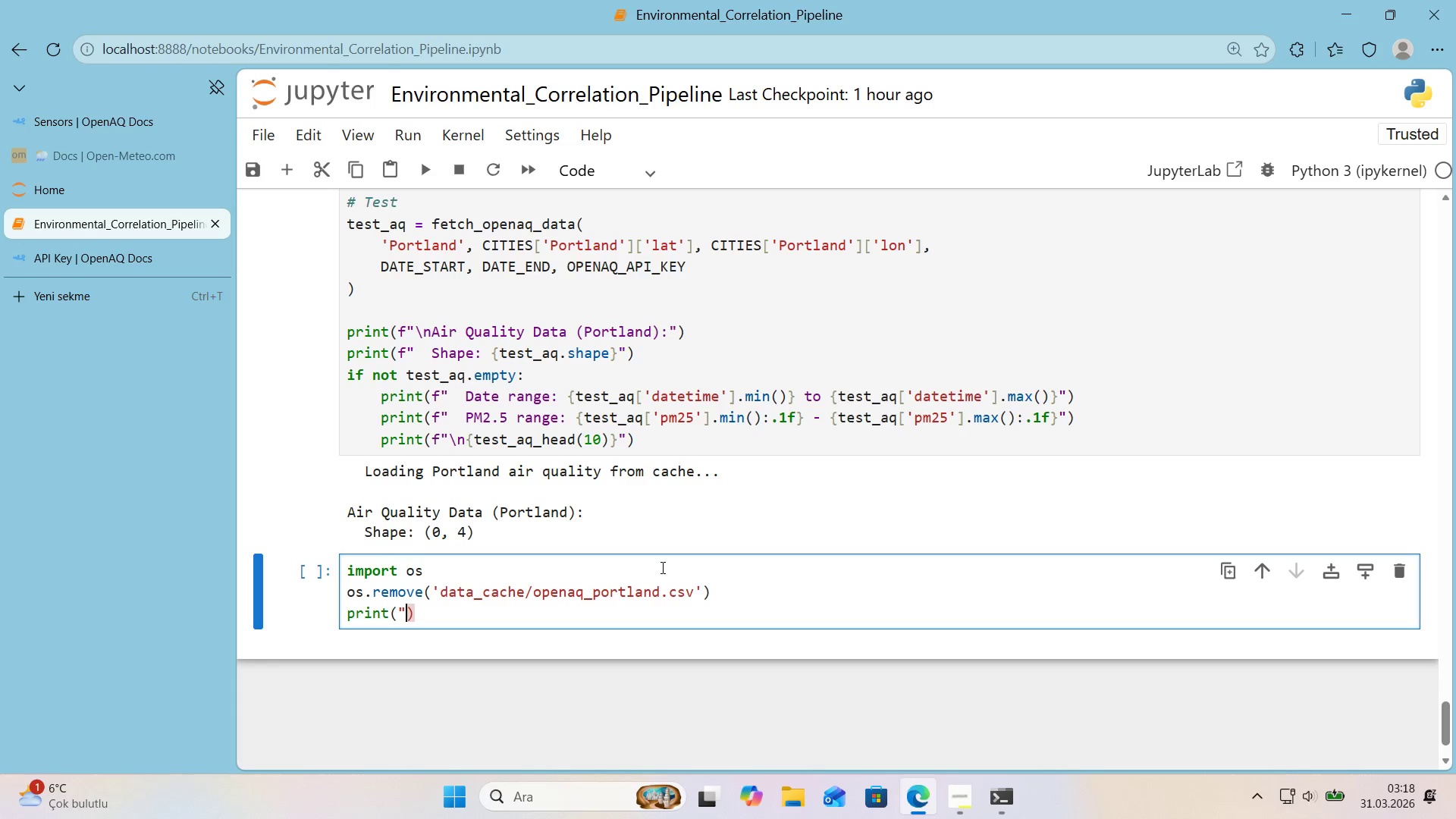 
key(Backquote)
 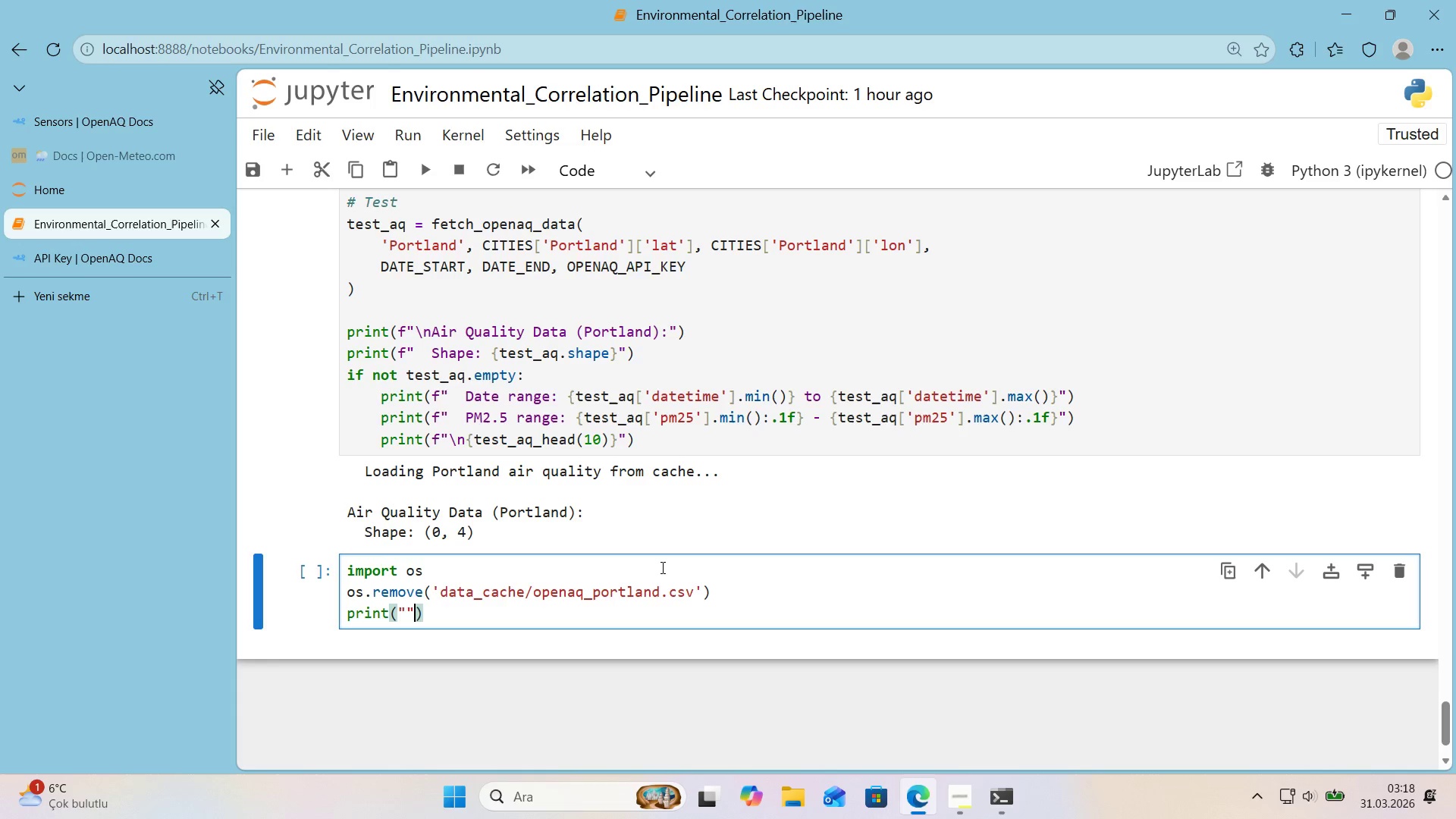 
key(ArrowLeft)
 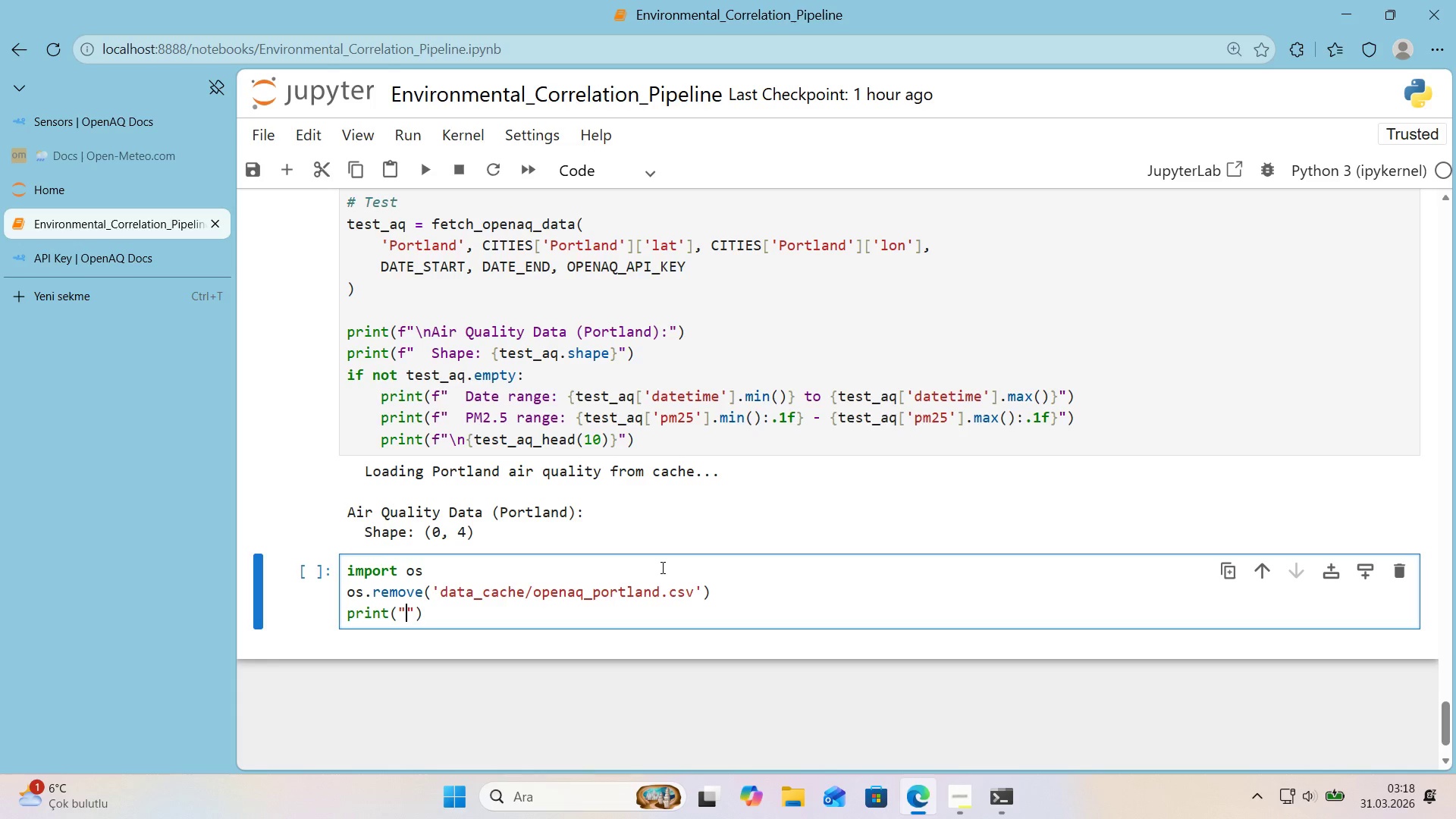 
type(Cache deleted)
 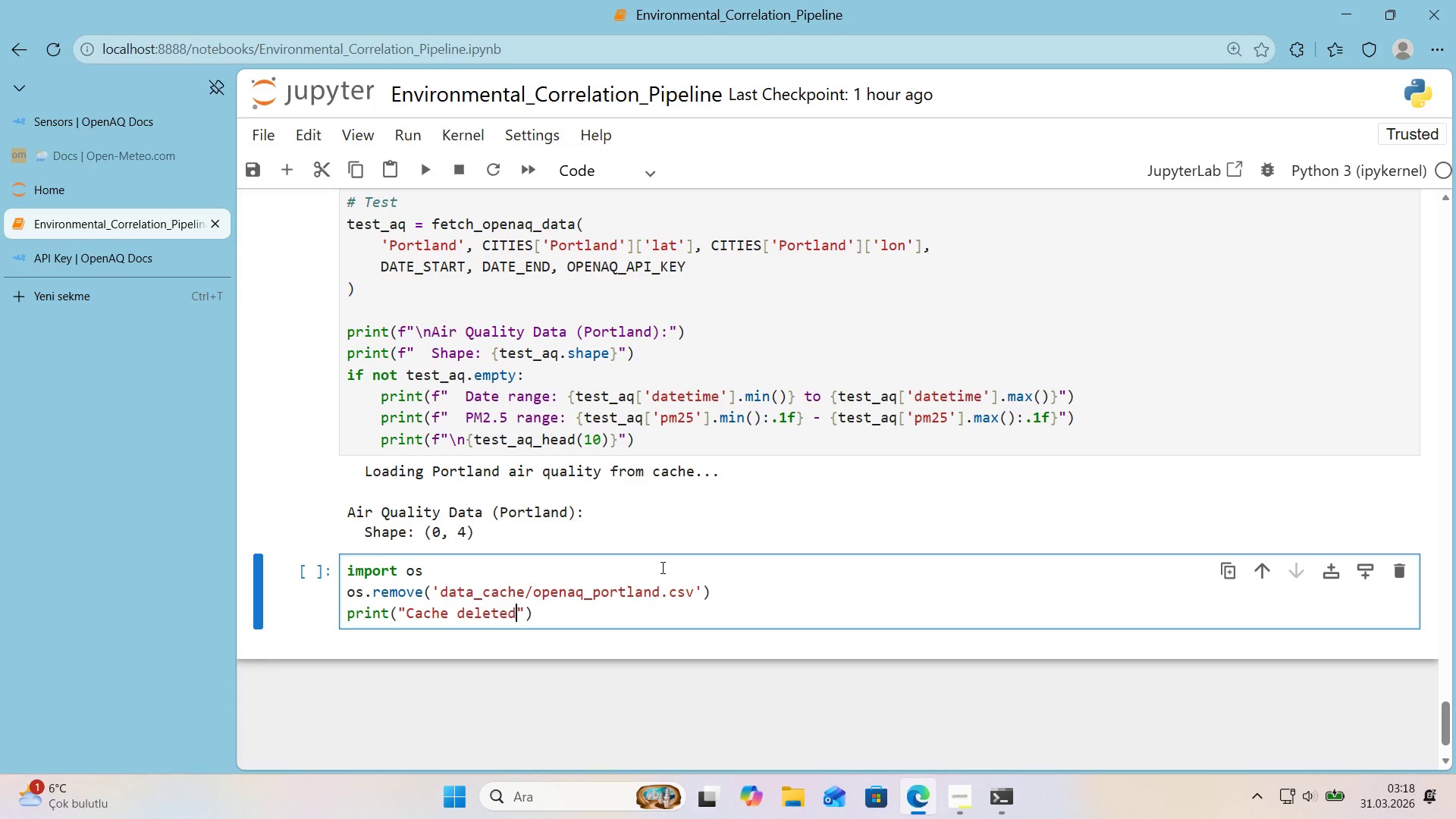 
key(ArrowRight)
 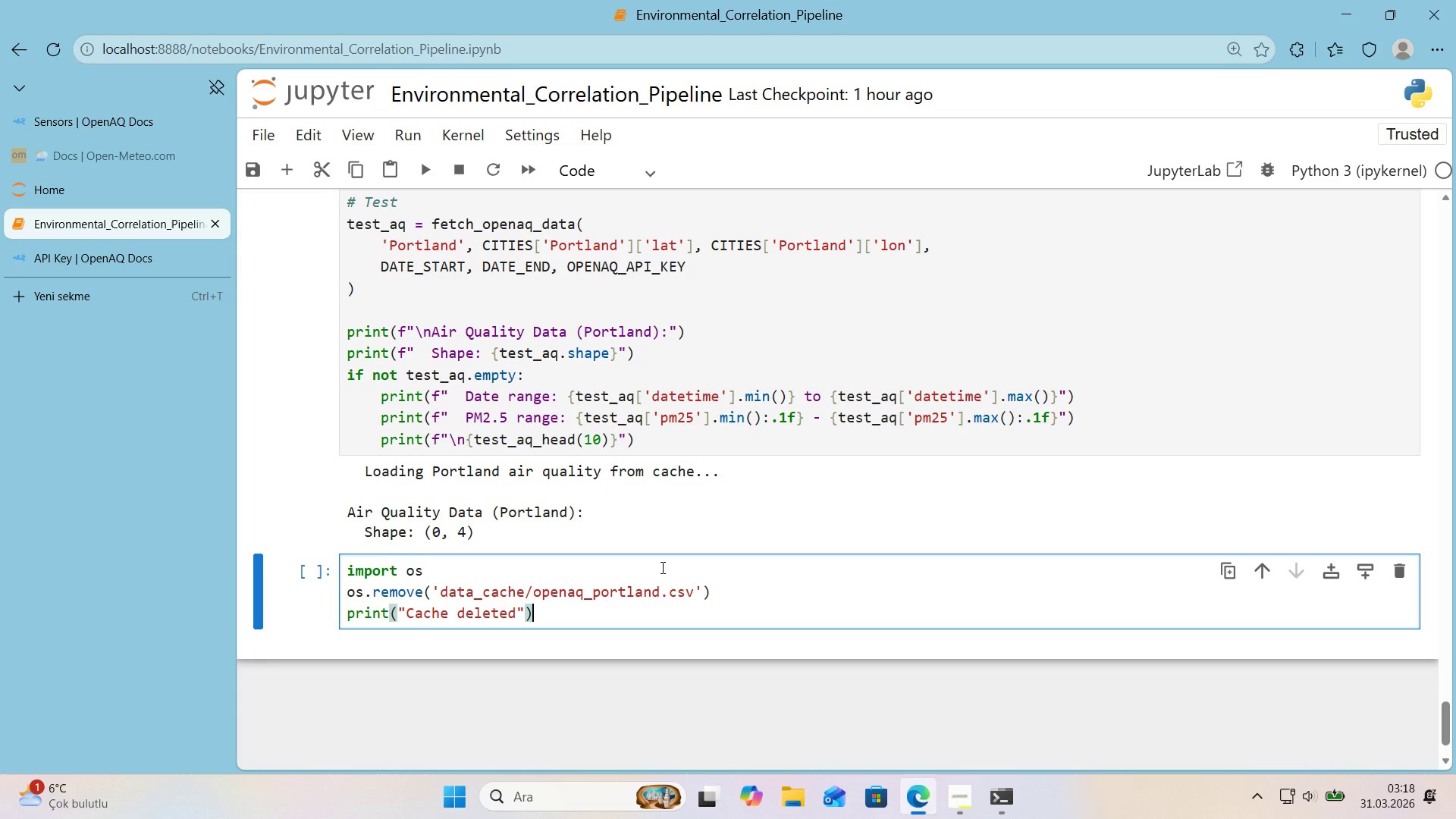 
key(ArrowRight)
 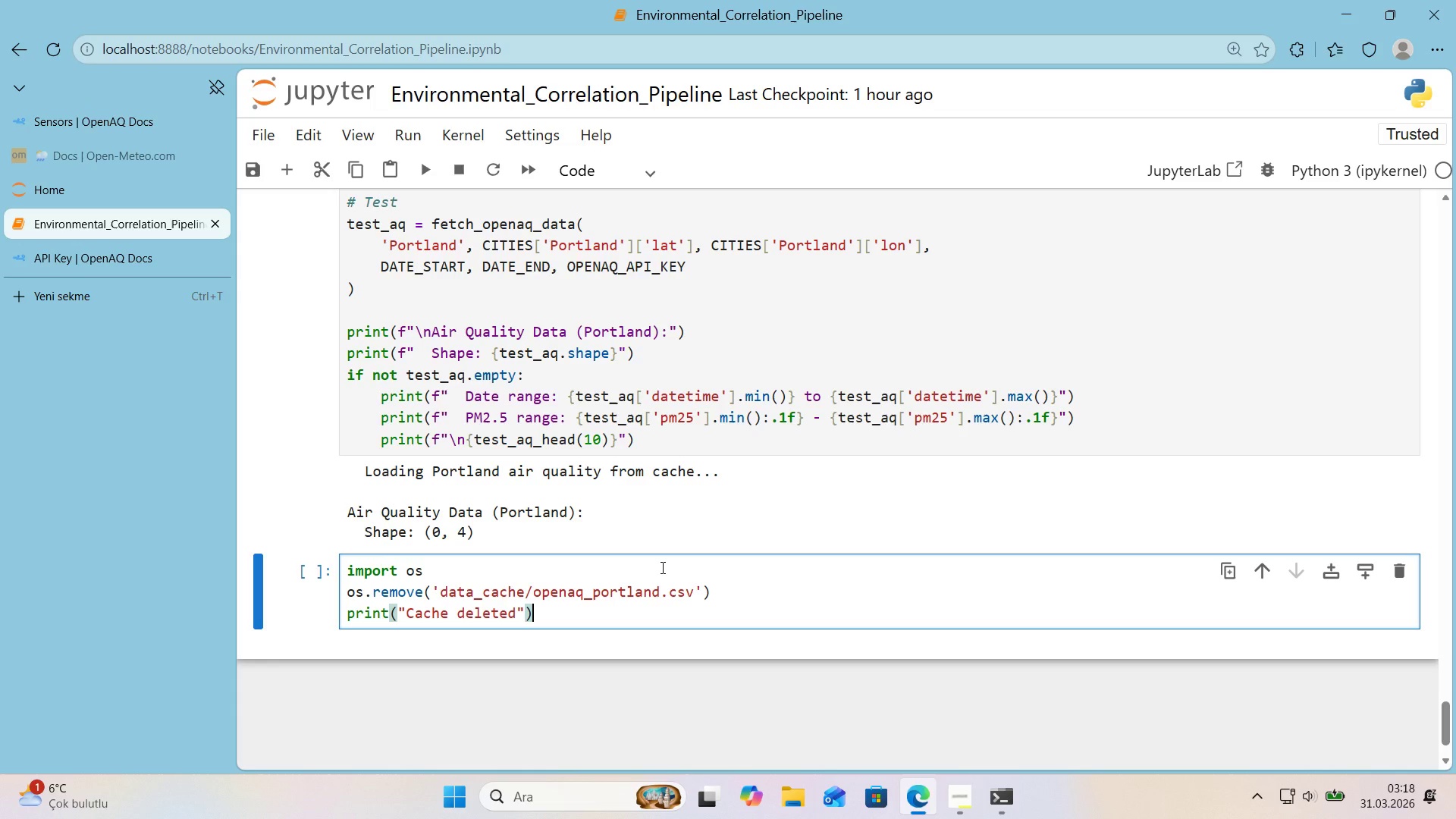 
key(Shift+Enter)
 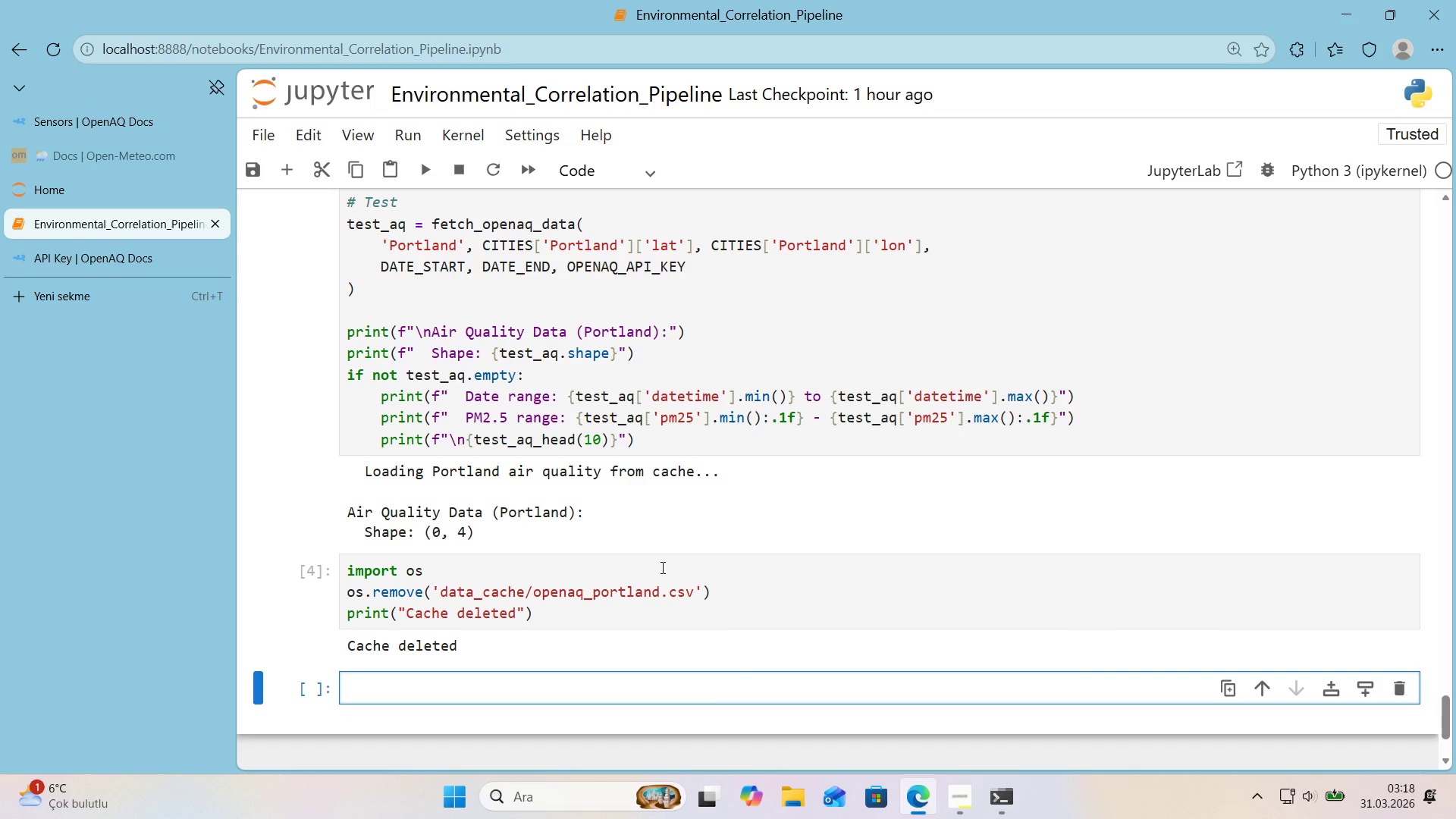 
left_click([648, 623])
 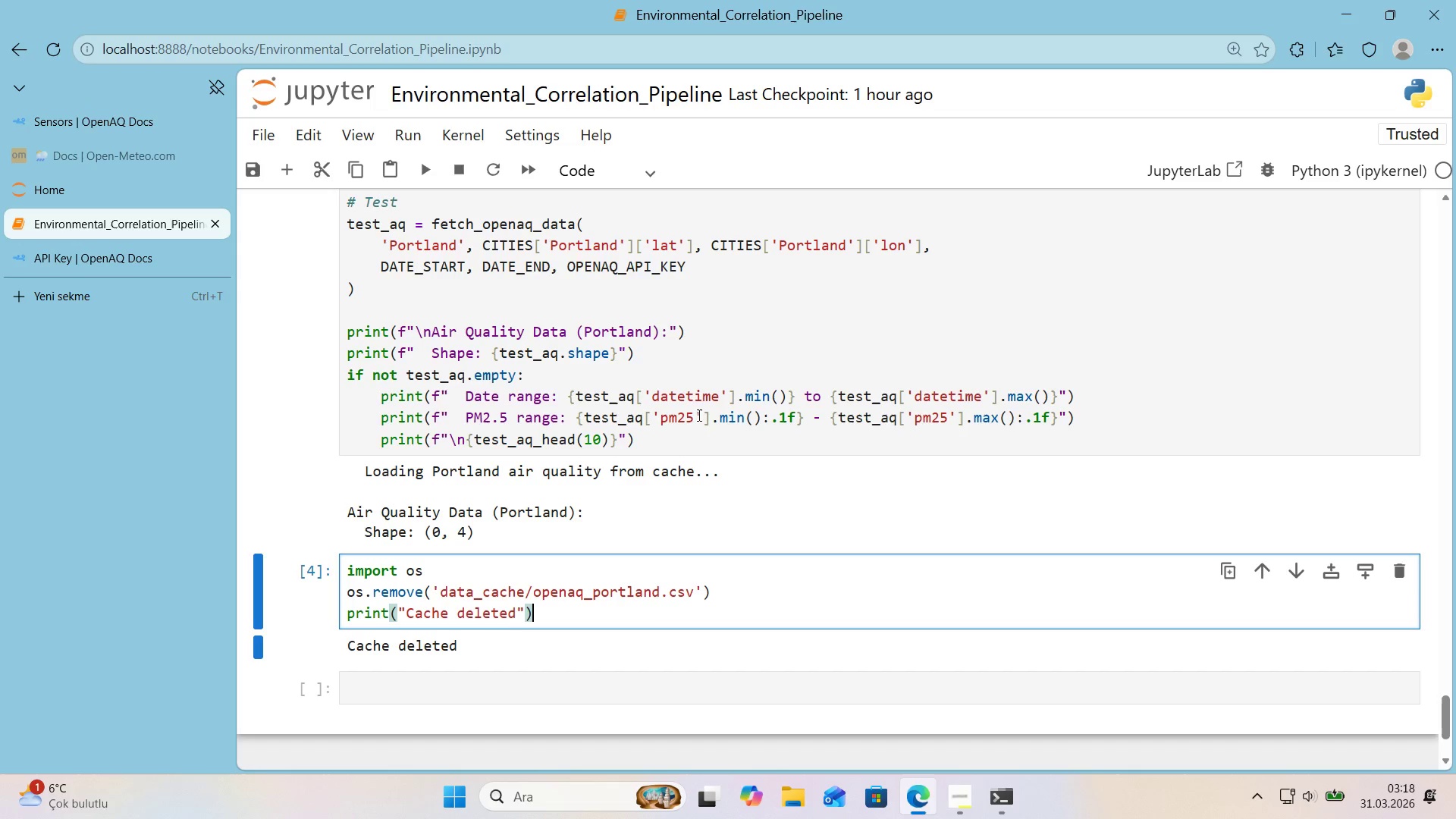 
left_click([679, 438])
 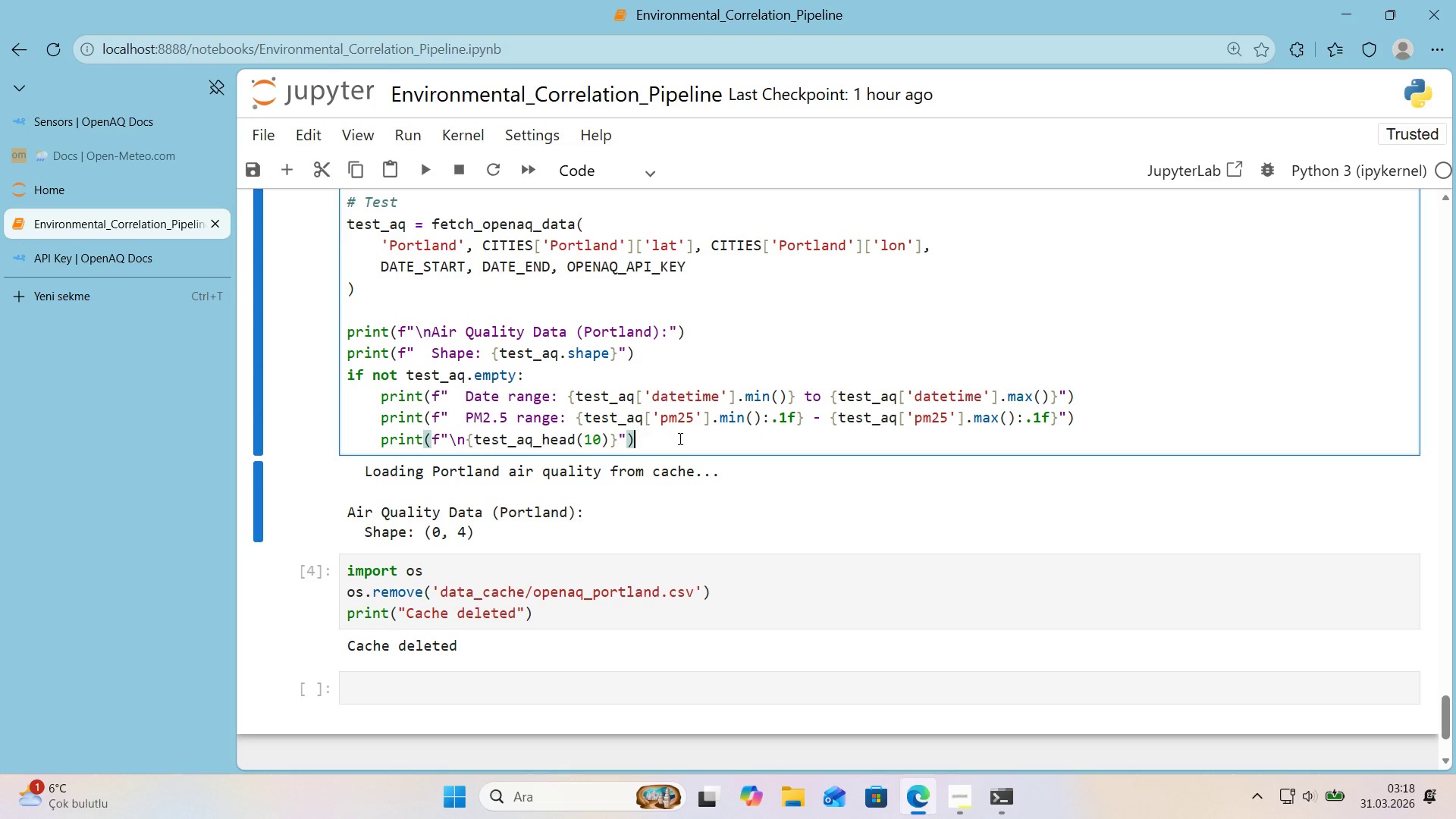 
wait(9.66)
 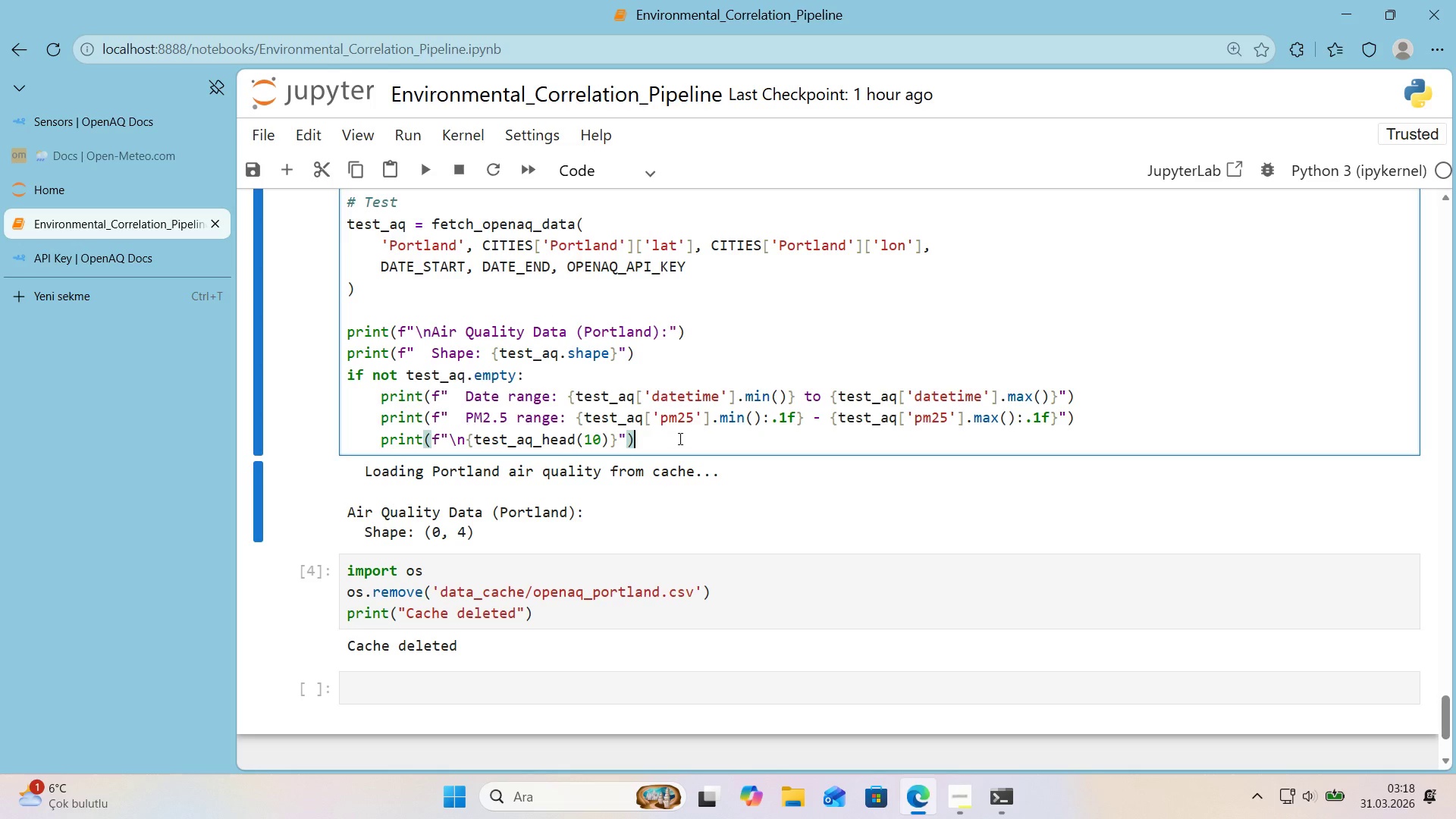 
scroll: coordinate [679, 444], scroll_direction: down, amount: 1.0
 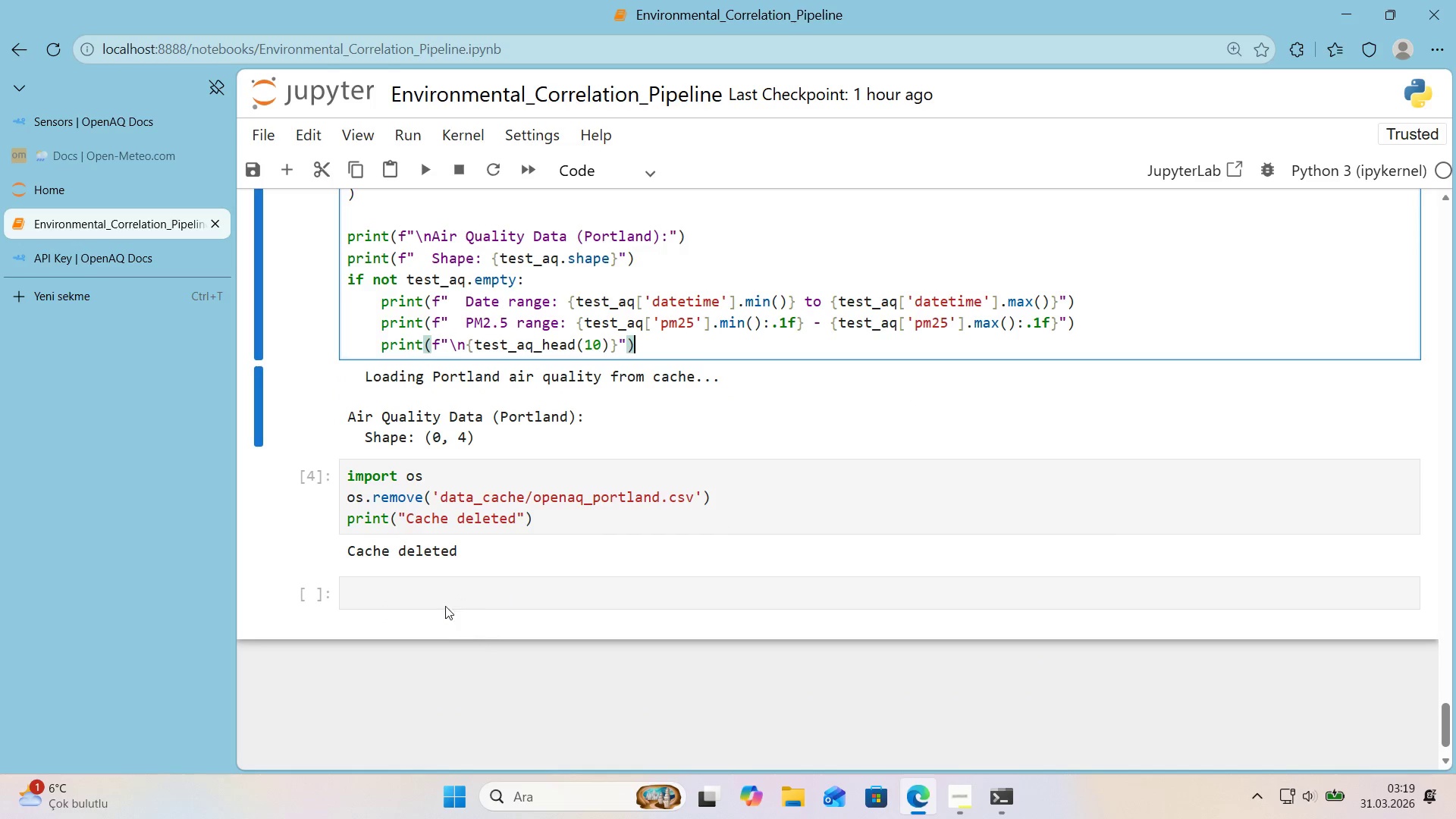 
left_click([438, 595])
 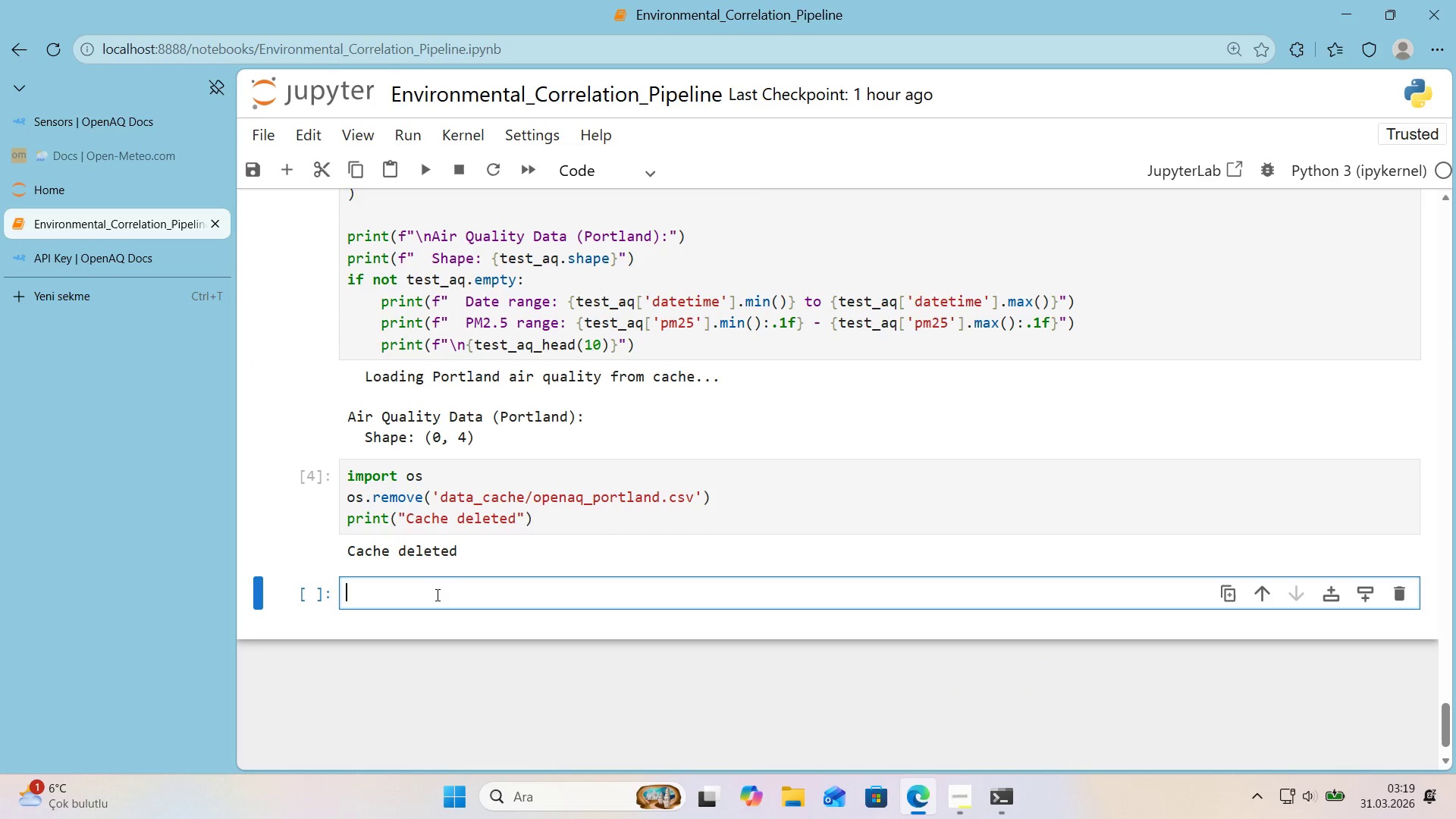 
type(heade)
 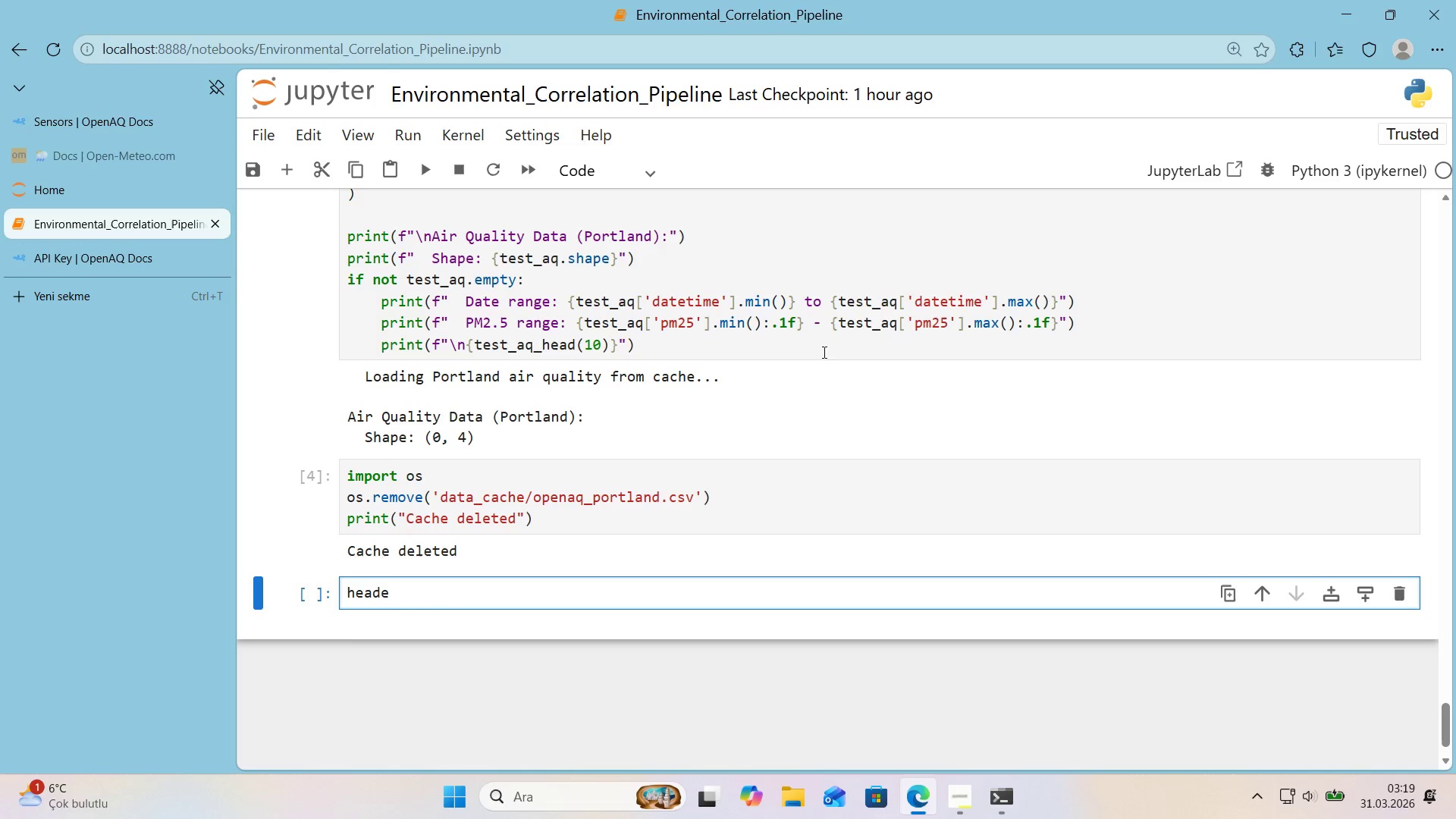 
left_click([808, 349])
 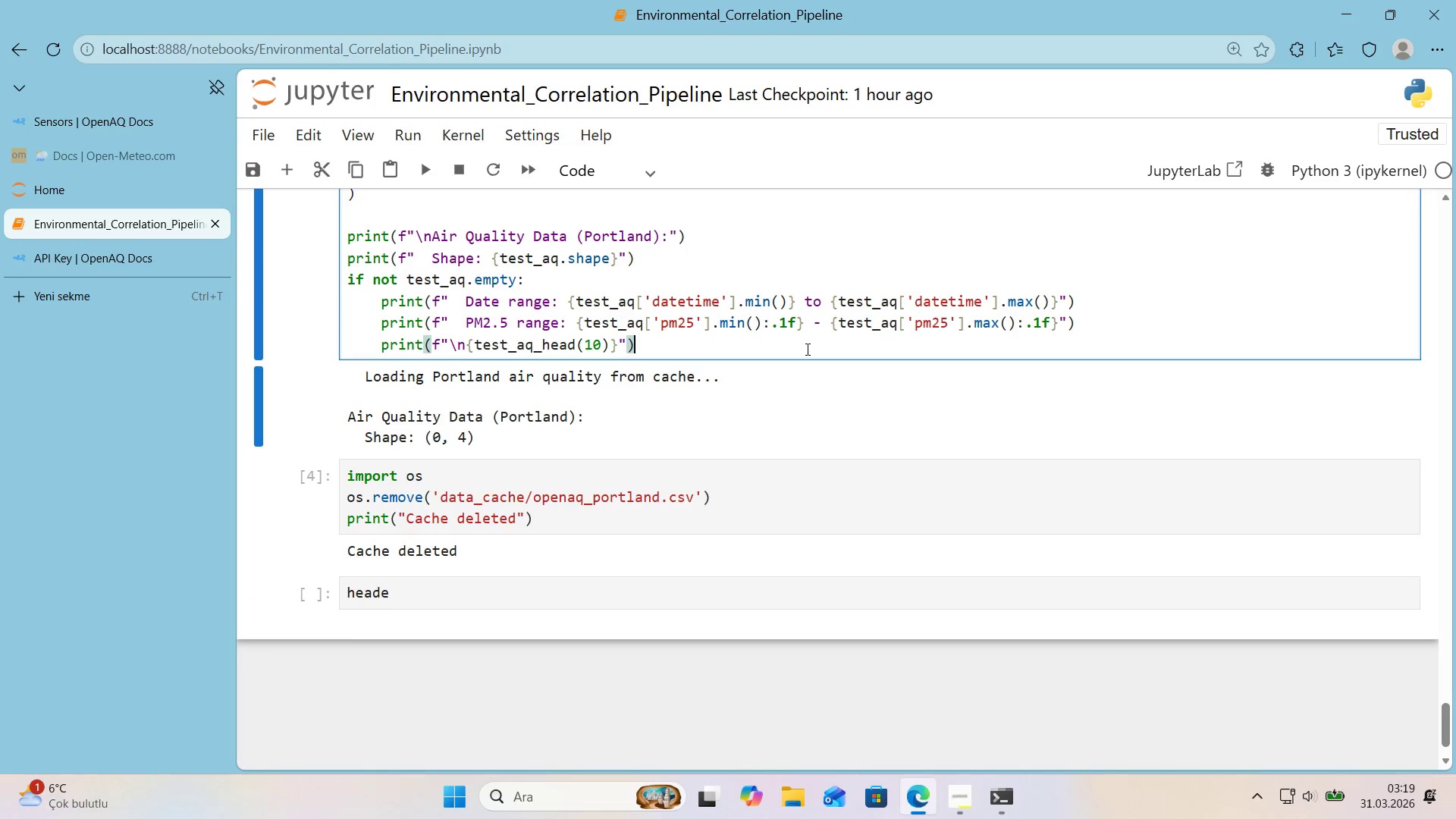 
key(Shift+Enter)
 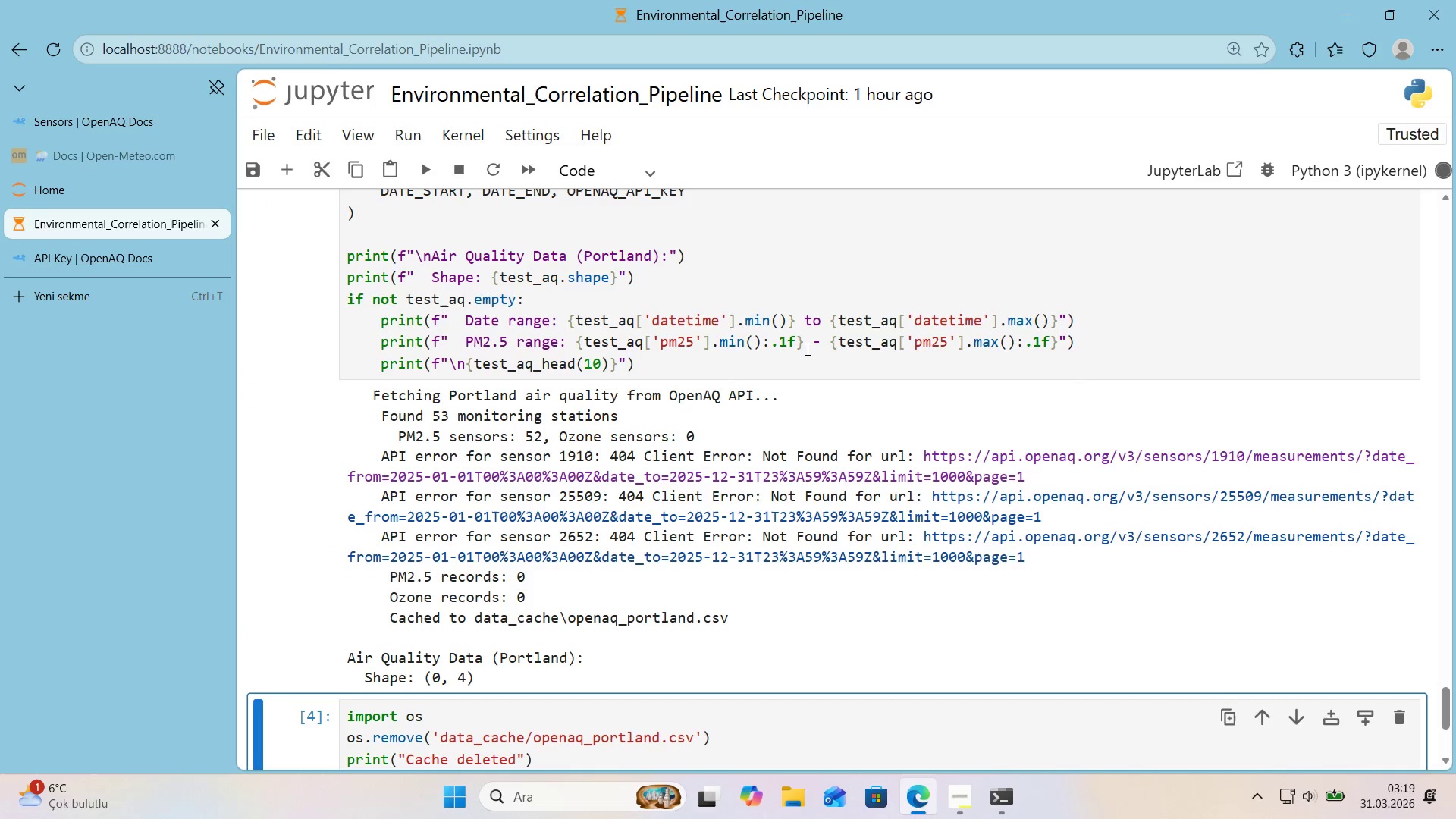 
scroll: coordinate [806, 349], scroll_direction: down, amount: 2.0
 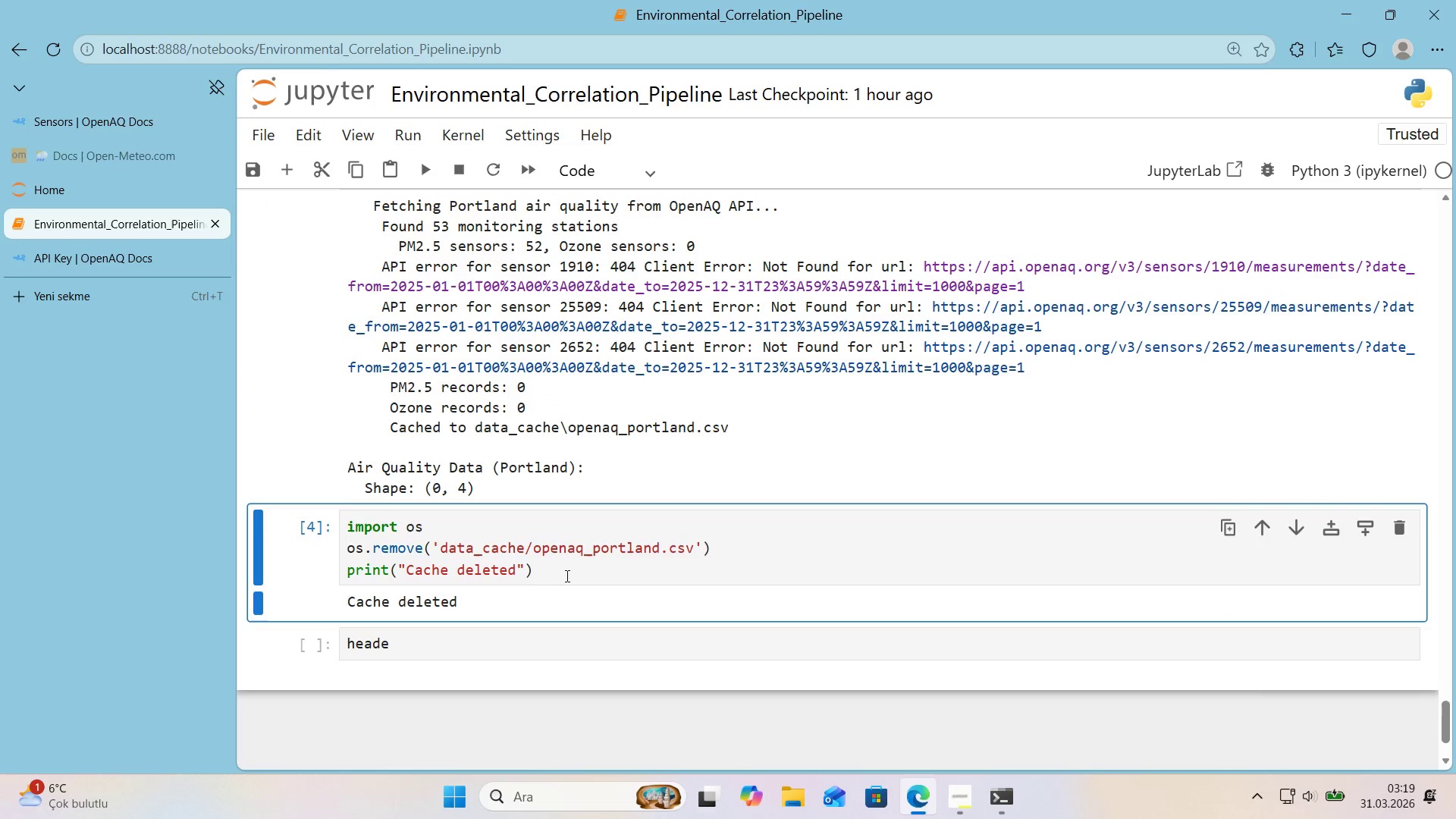 
key(Shift+Enter)
 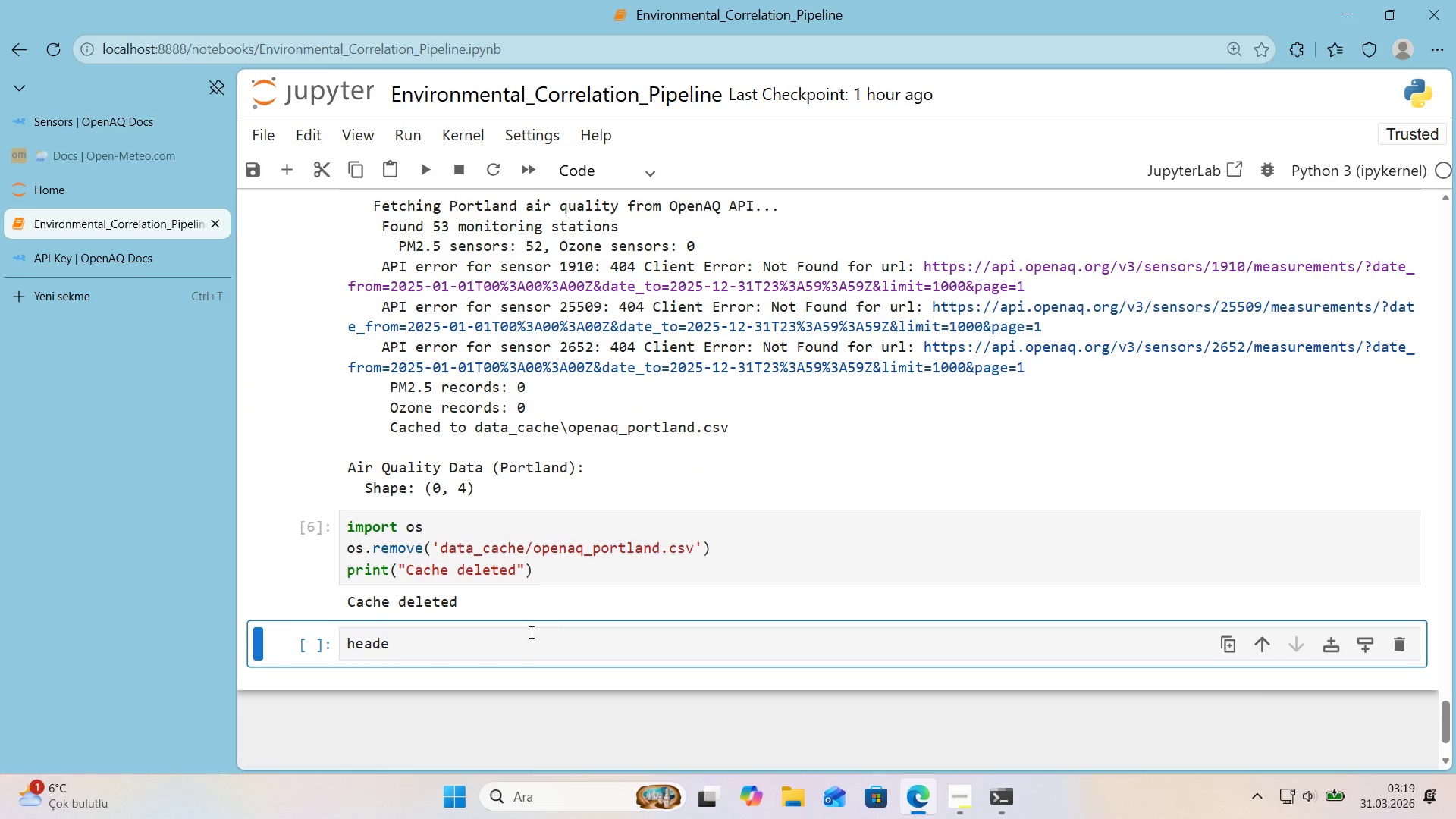 
left_click([519, 648])
 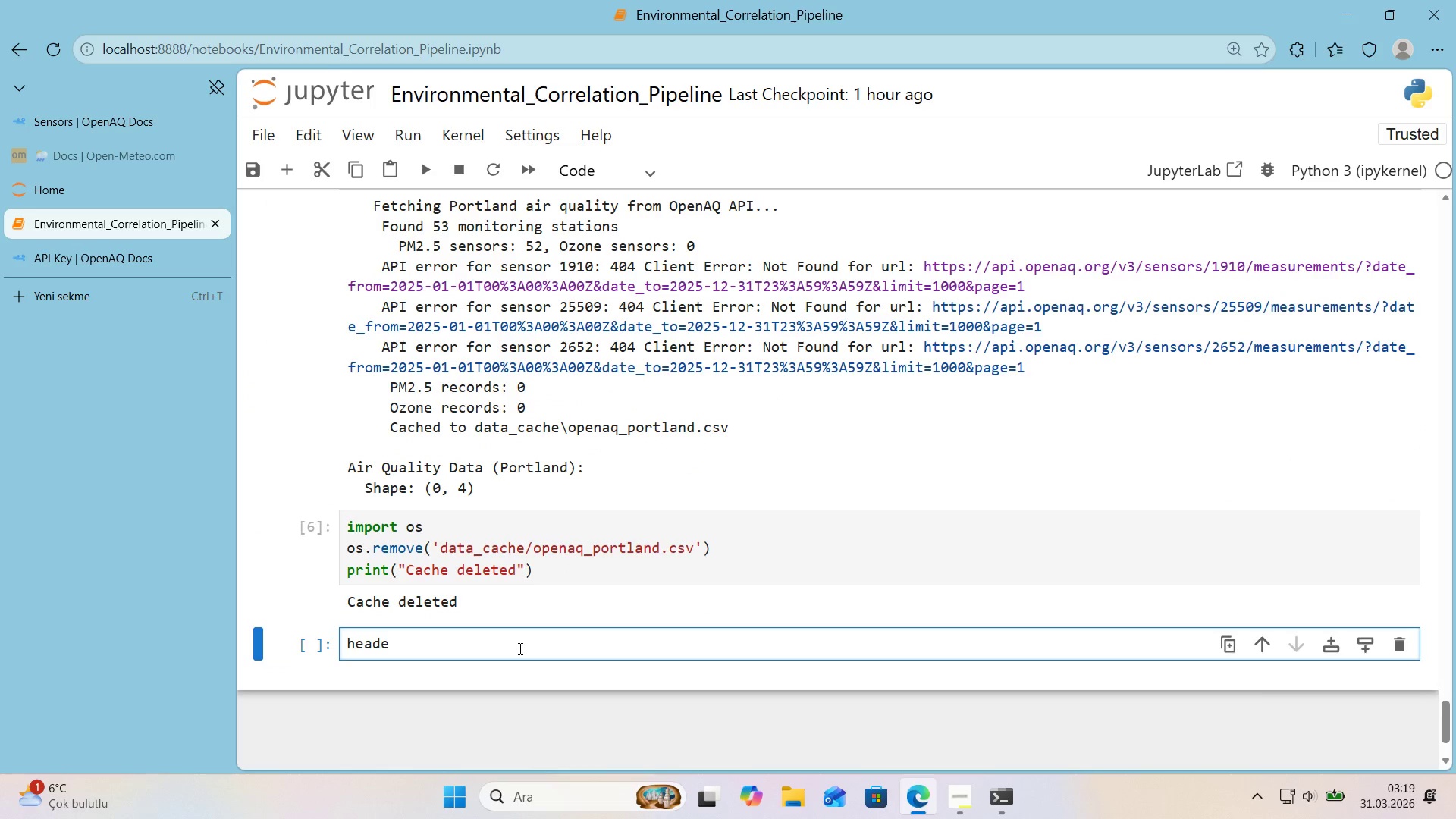 
type(rs ) )
 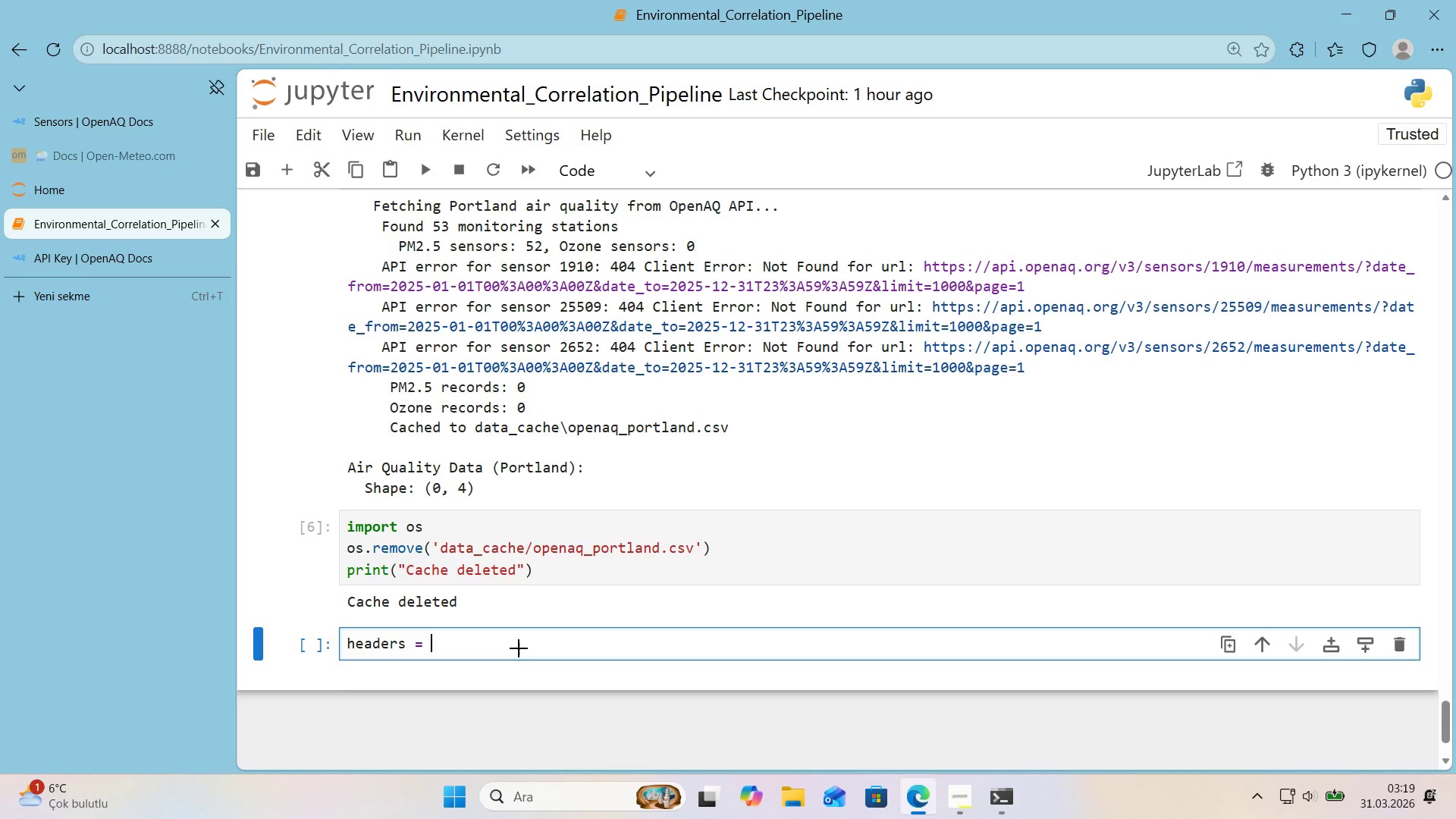 
key(Alt+Control+7)
 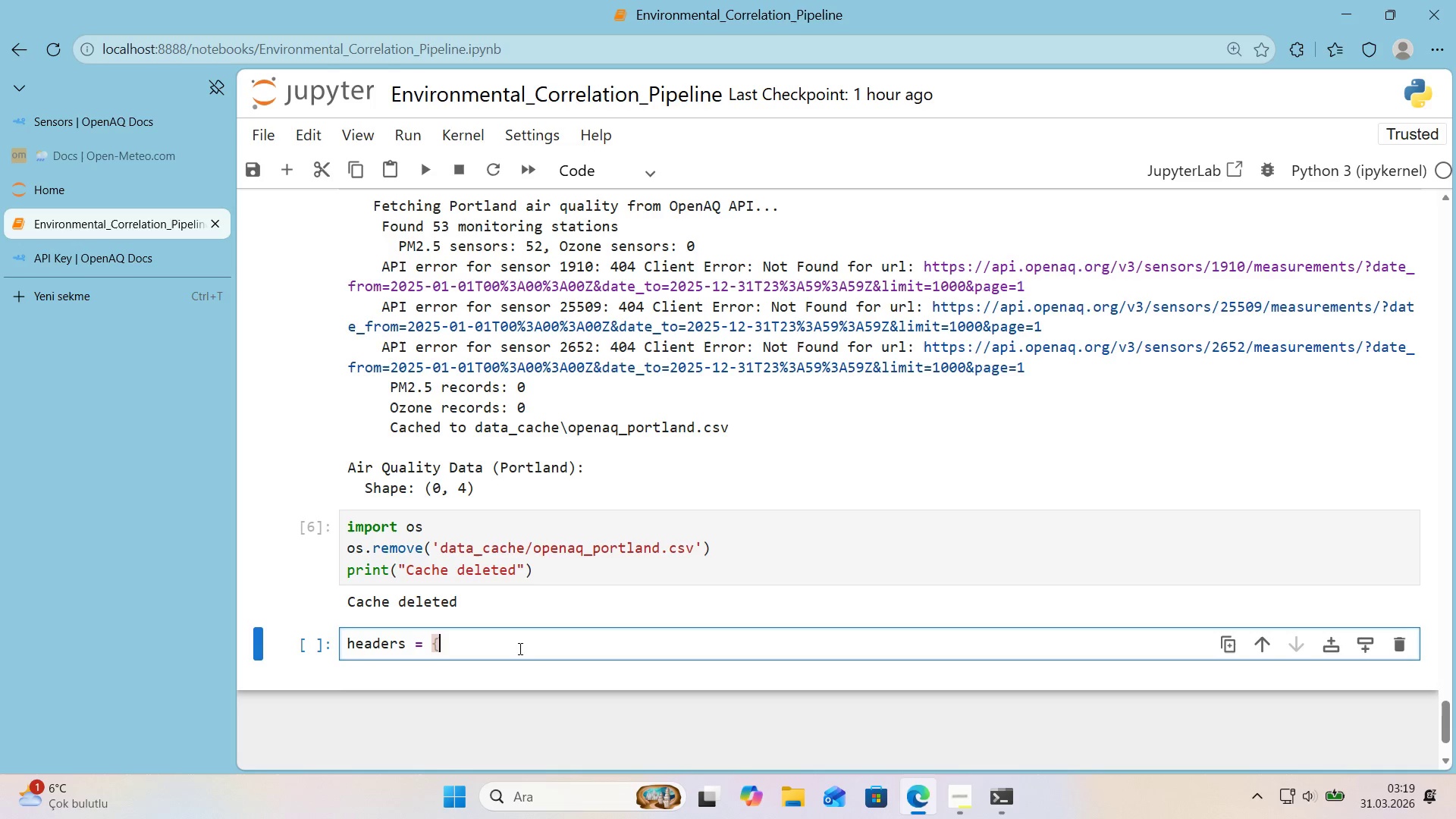 
key(Alt+Control+0)
 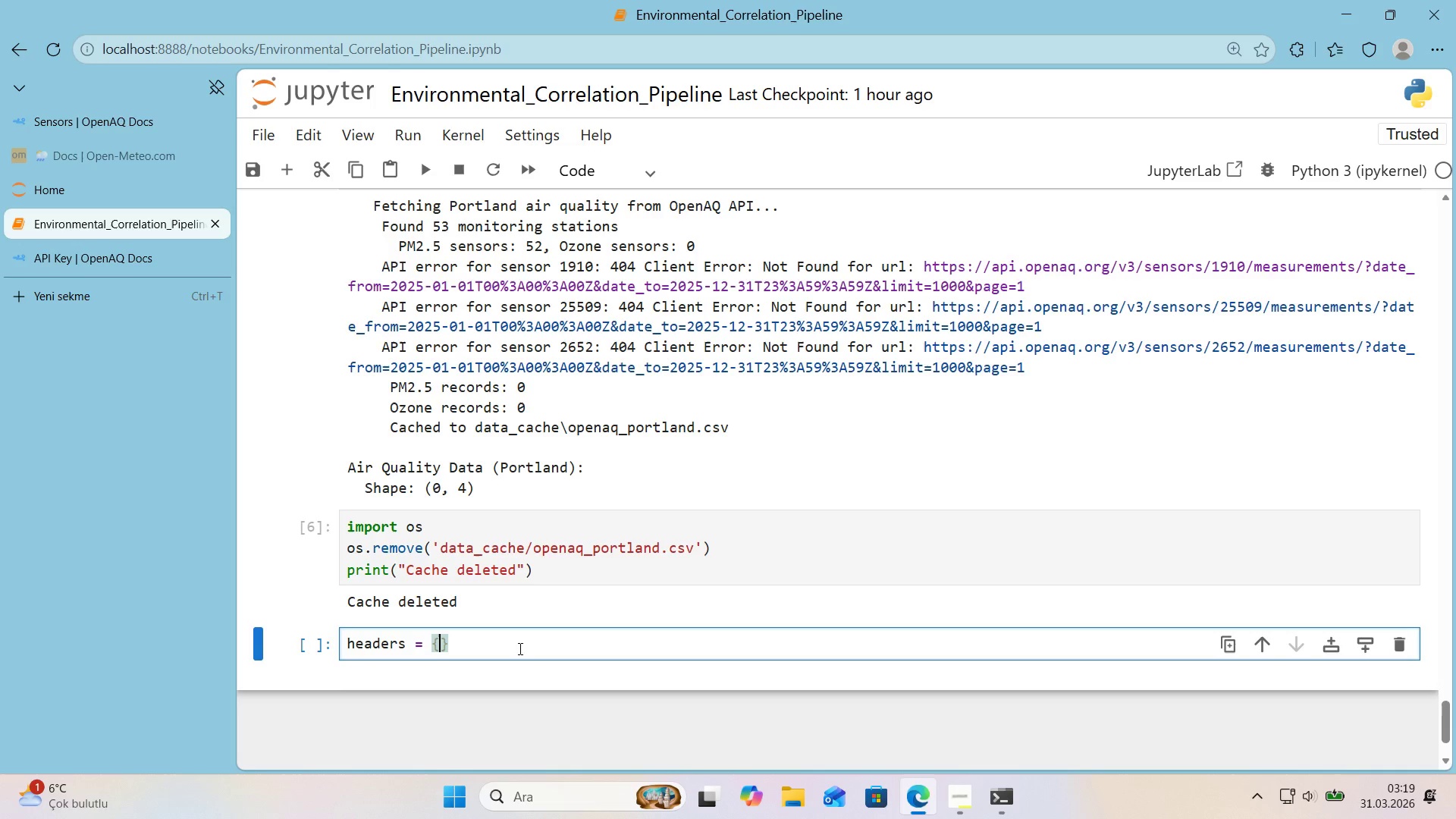 
key(ArrowLeft)
 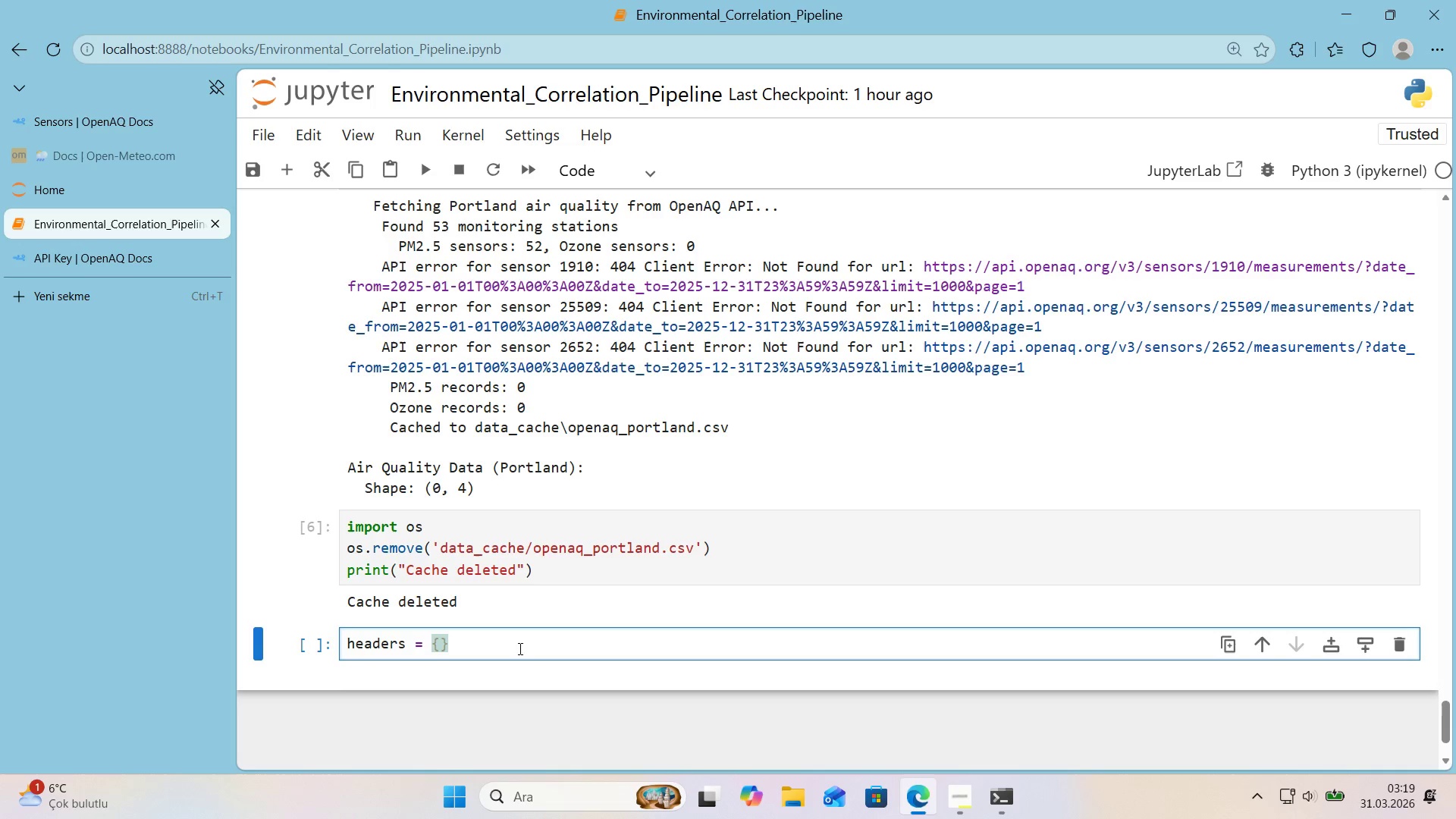 
type(@@)
 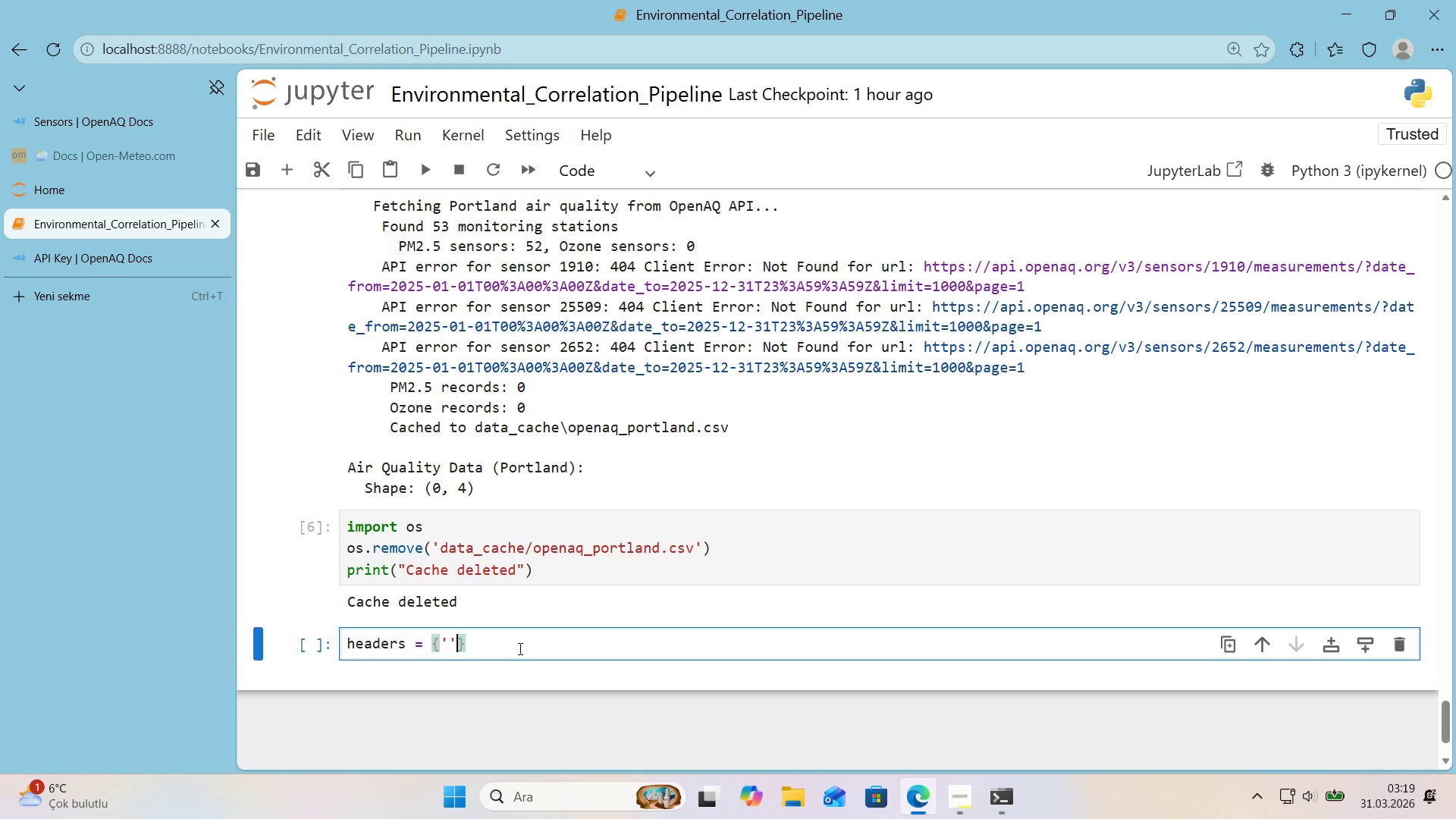 
key(ArrowLeft)
 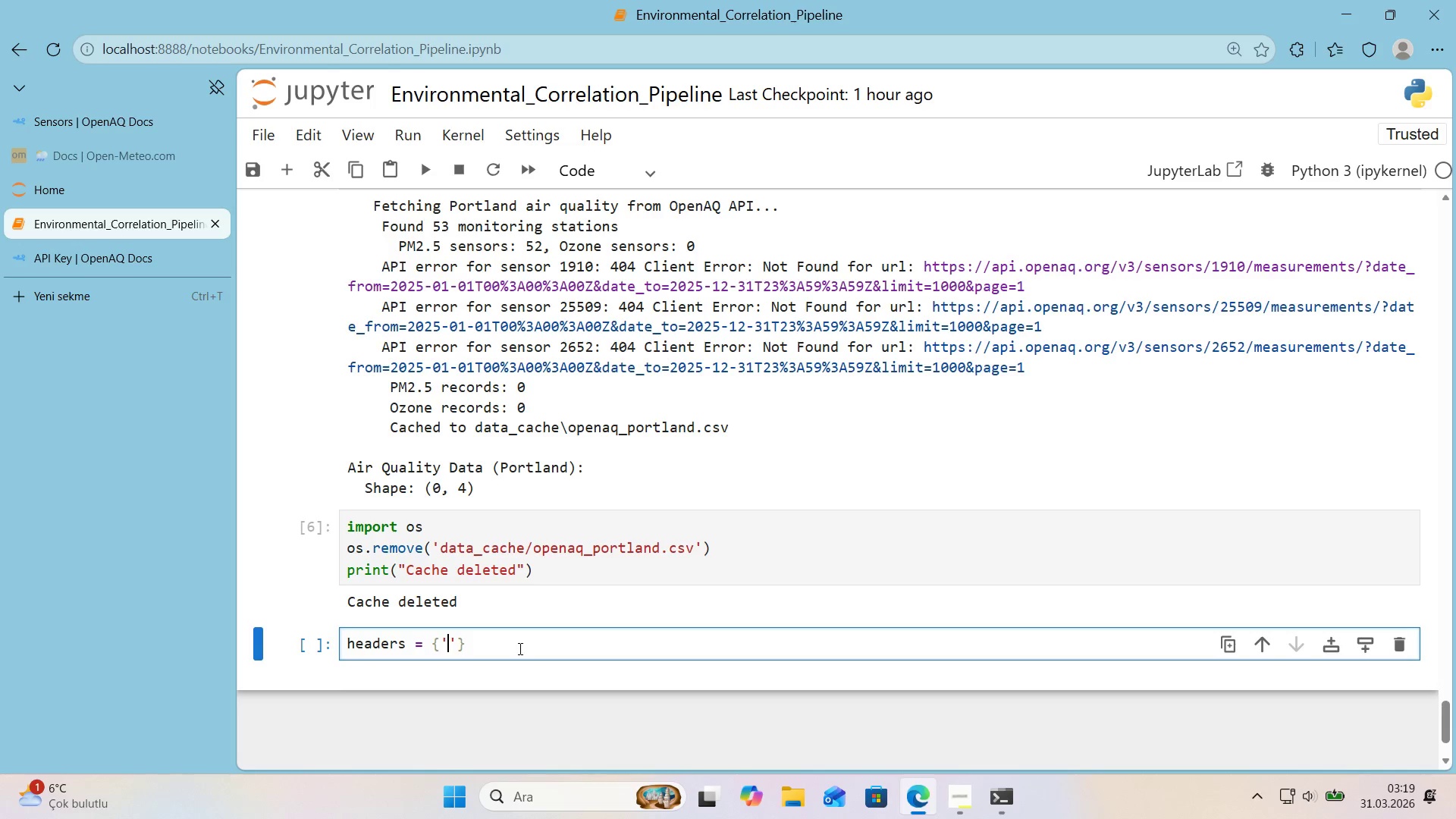 
type(X-API-Key)
 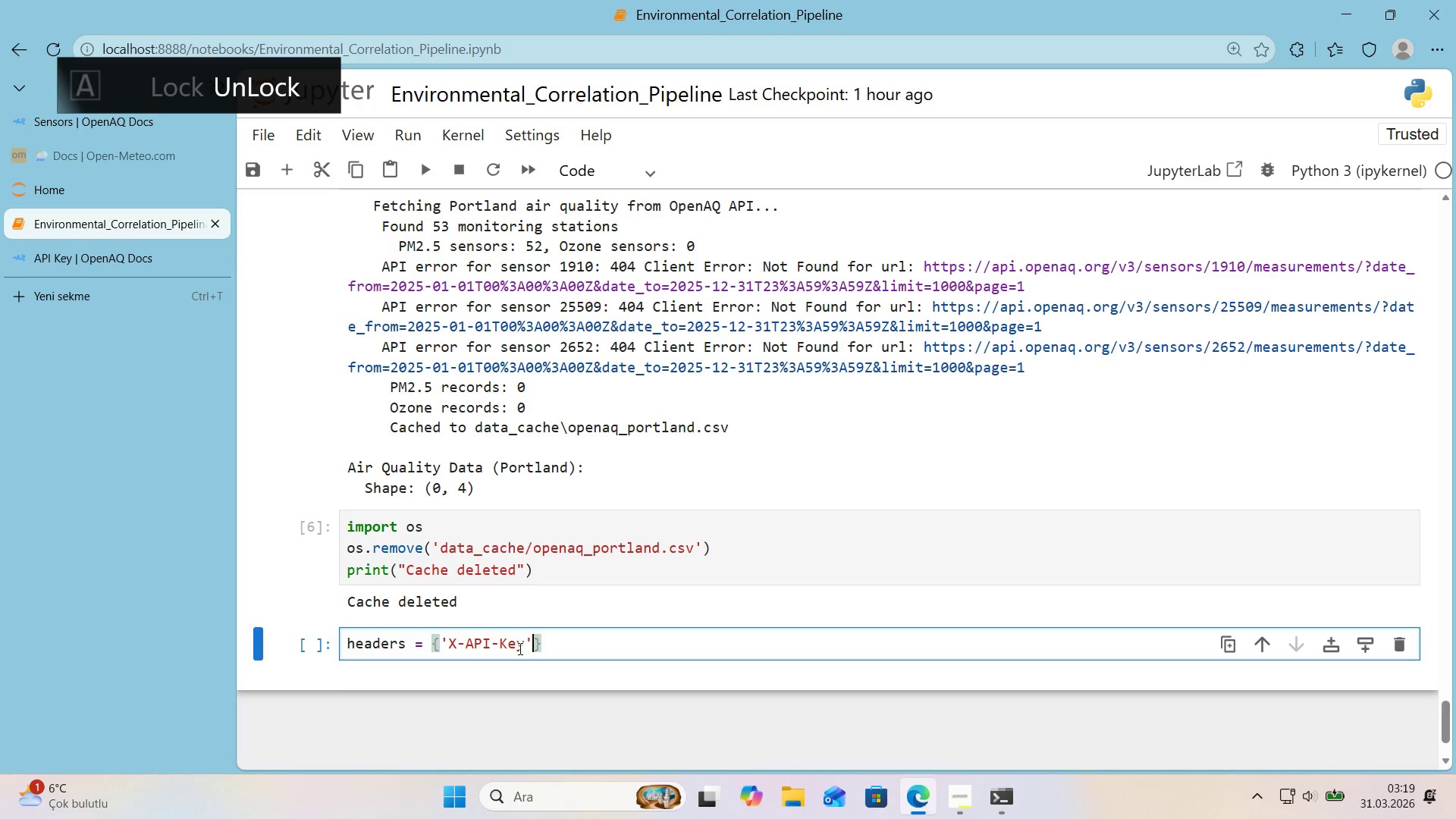 
key(ArrowRight)
 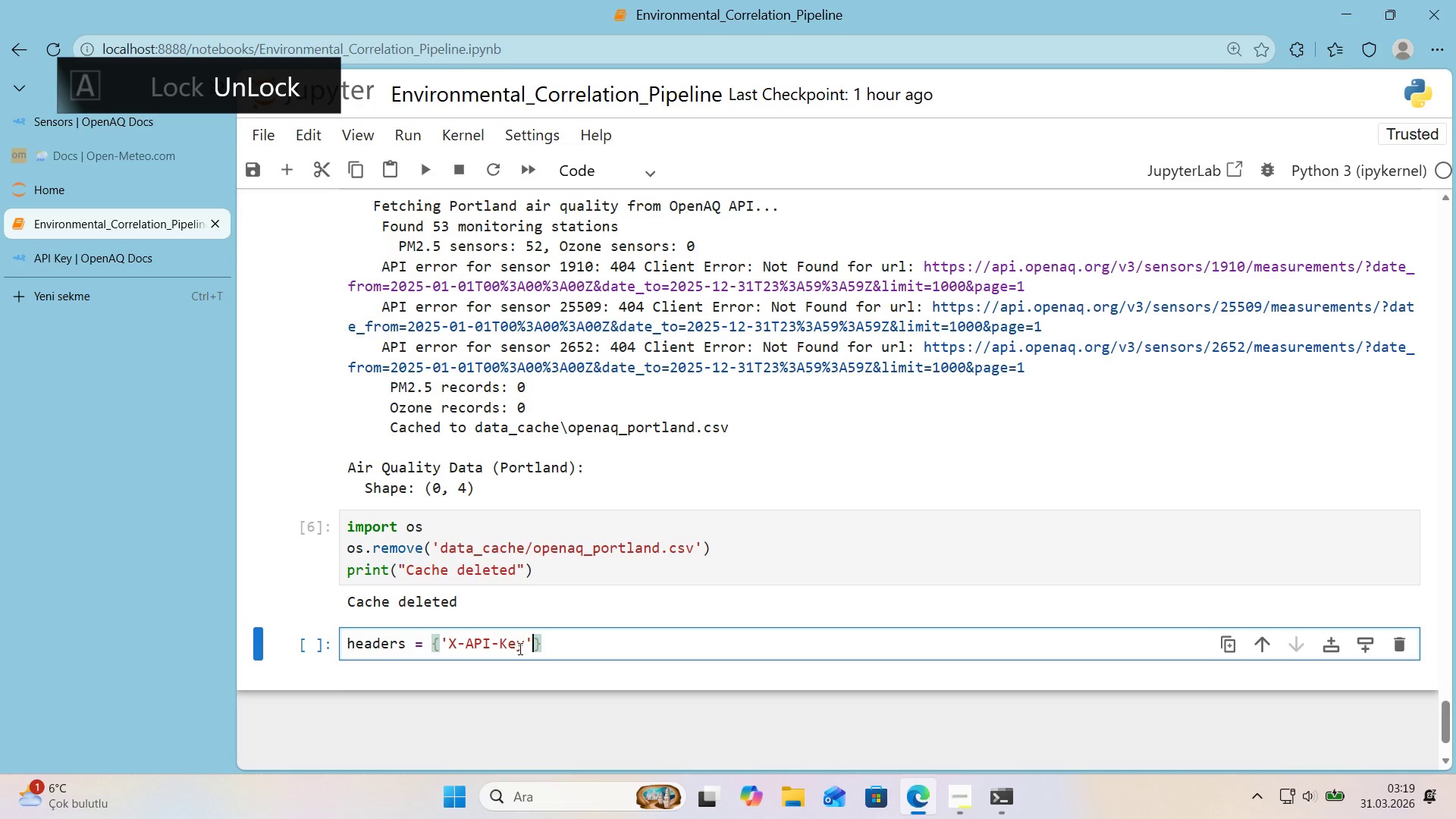 
type(> OPENAQ_API_KEY)
 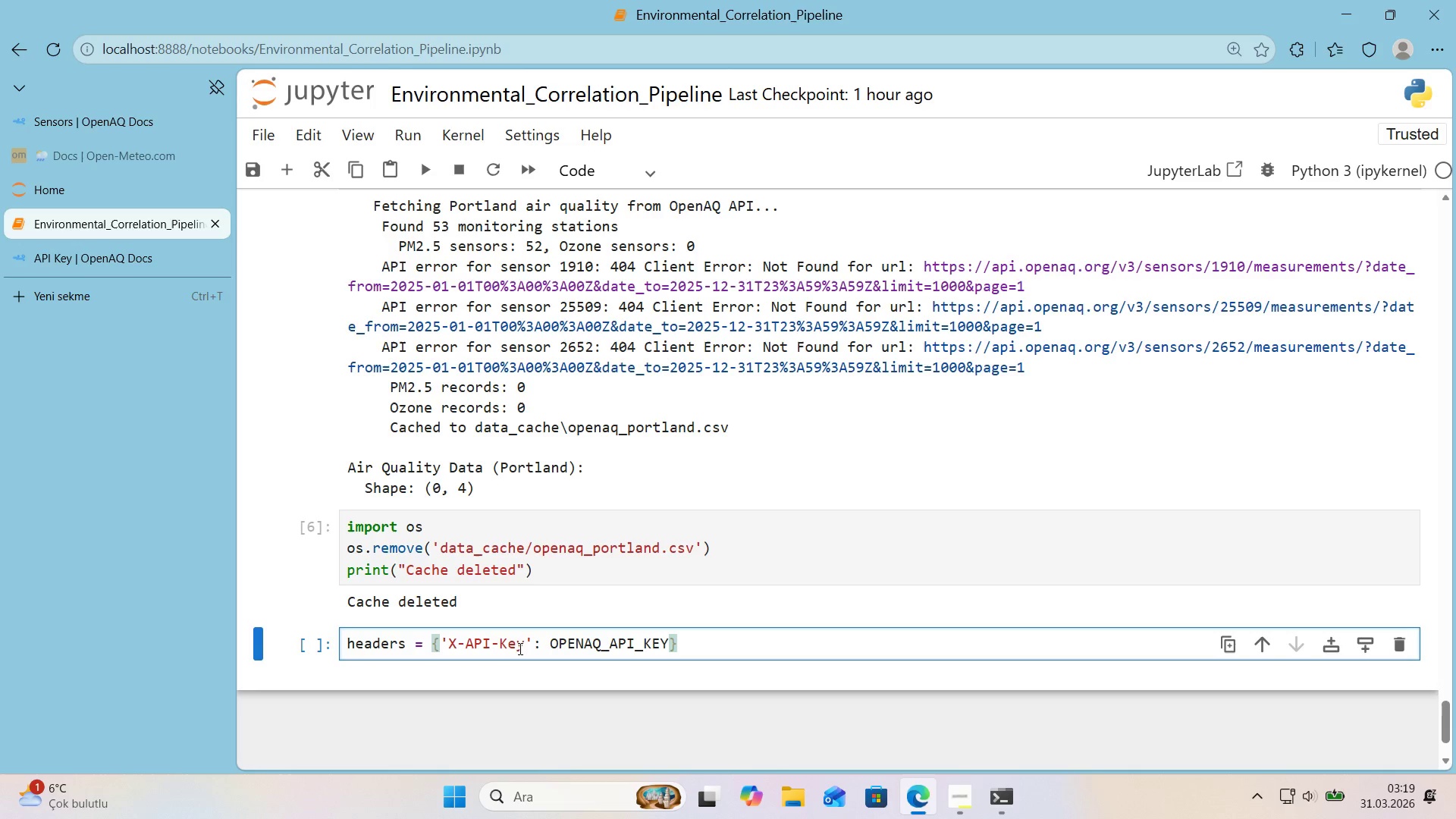 
key(ArrowRight)
 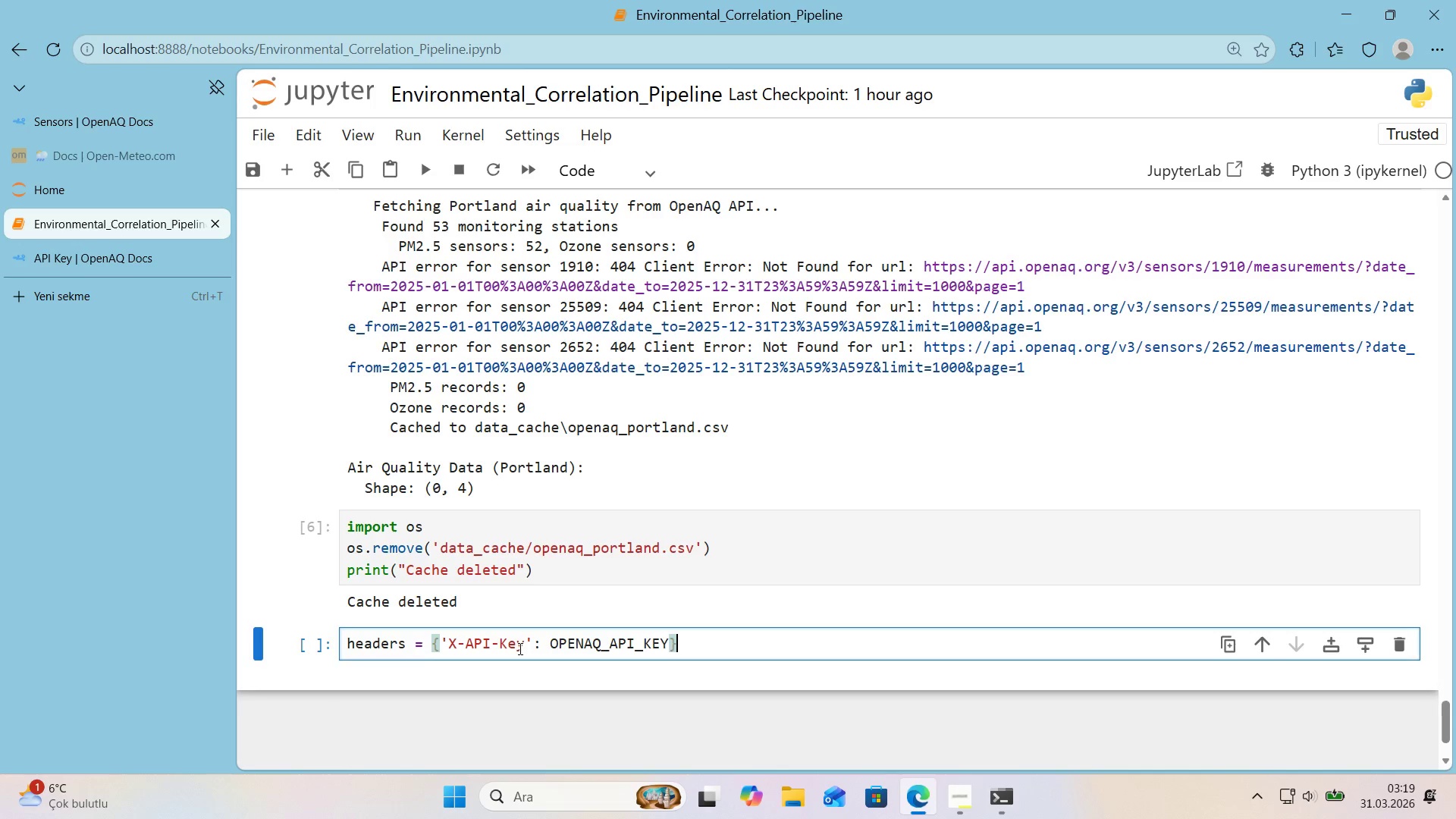 
key(Enter)
 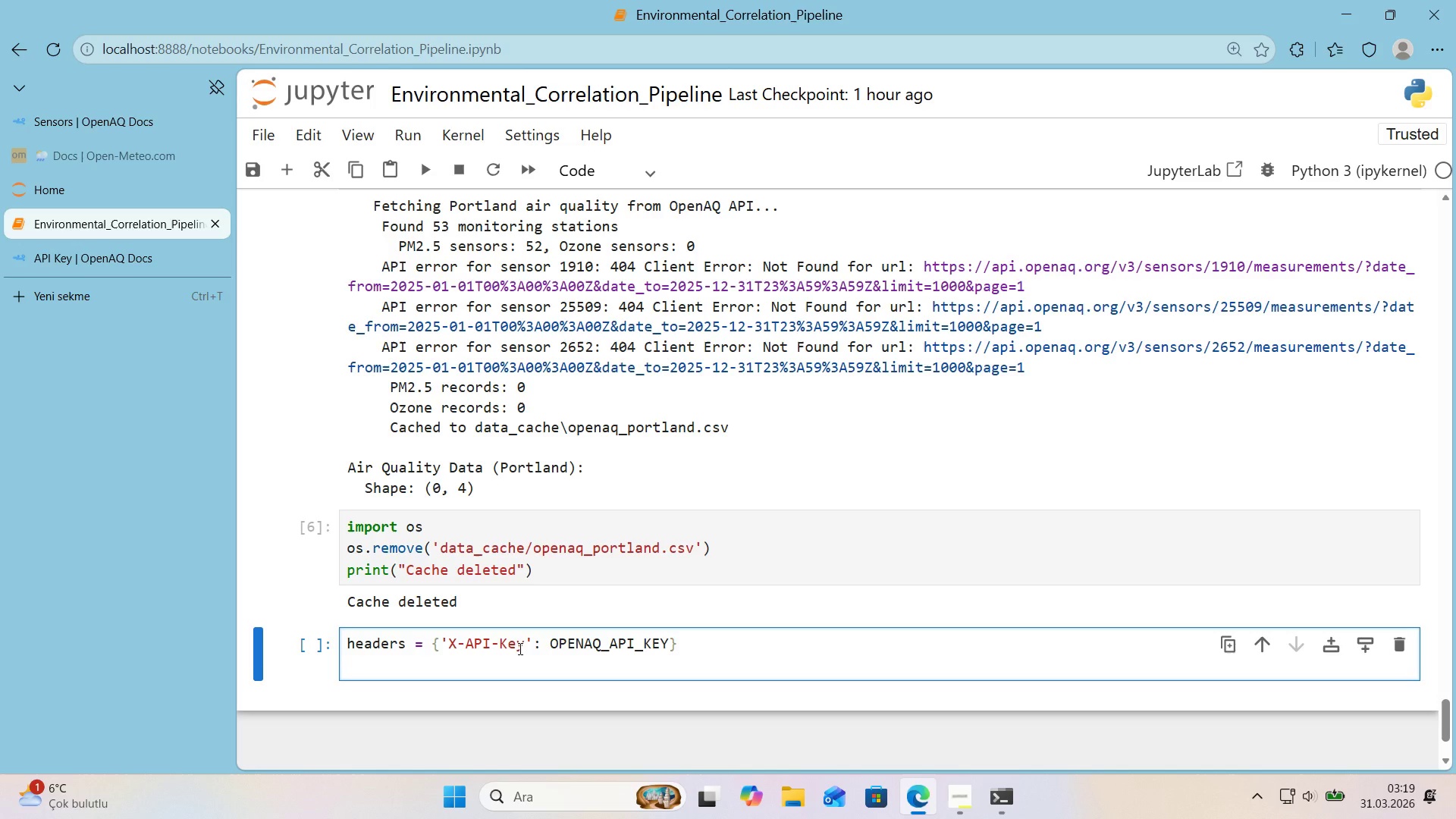 
type(RESP)
key(Backspace)
key(Backspace)
key(Backspace)
key(Backspace)
type(resp ) requests.get)
 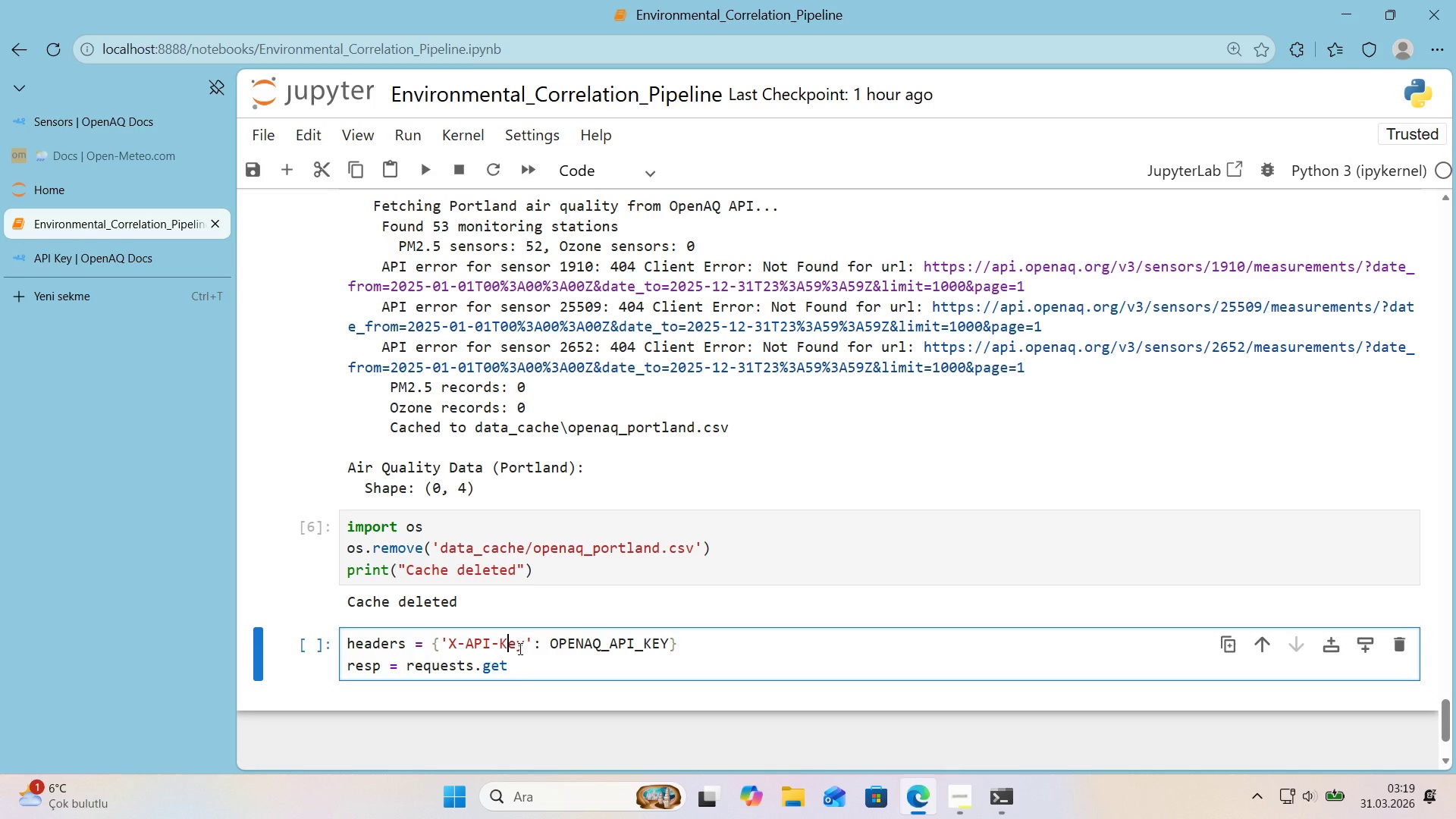 
 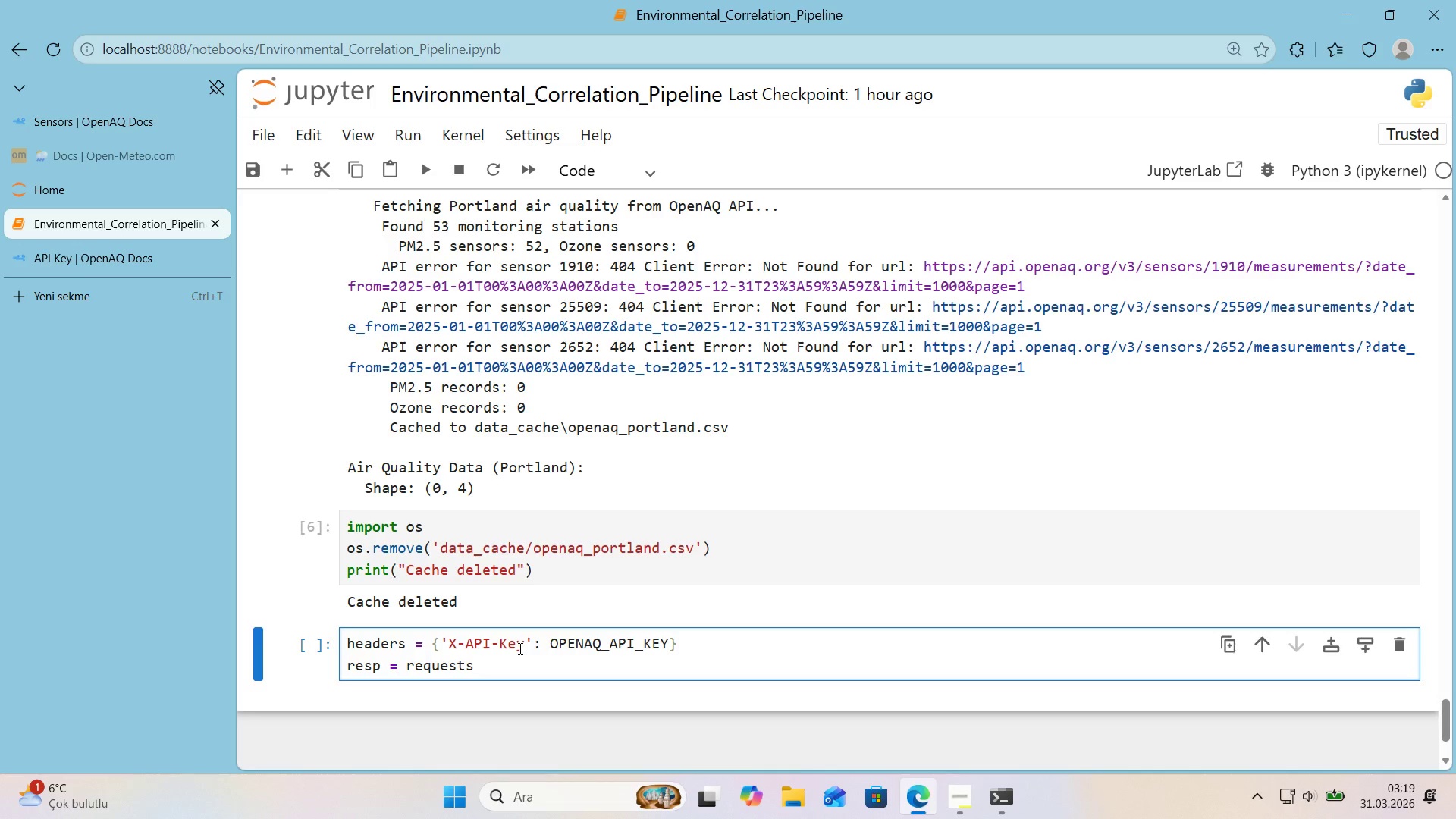 
key(ArrowUp)
 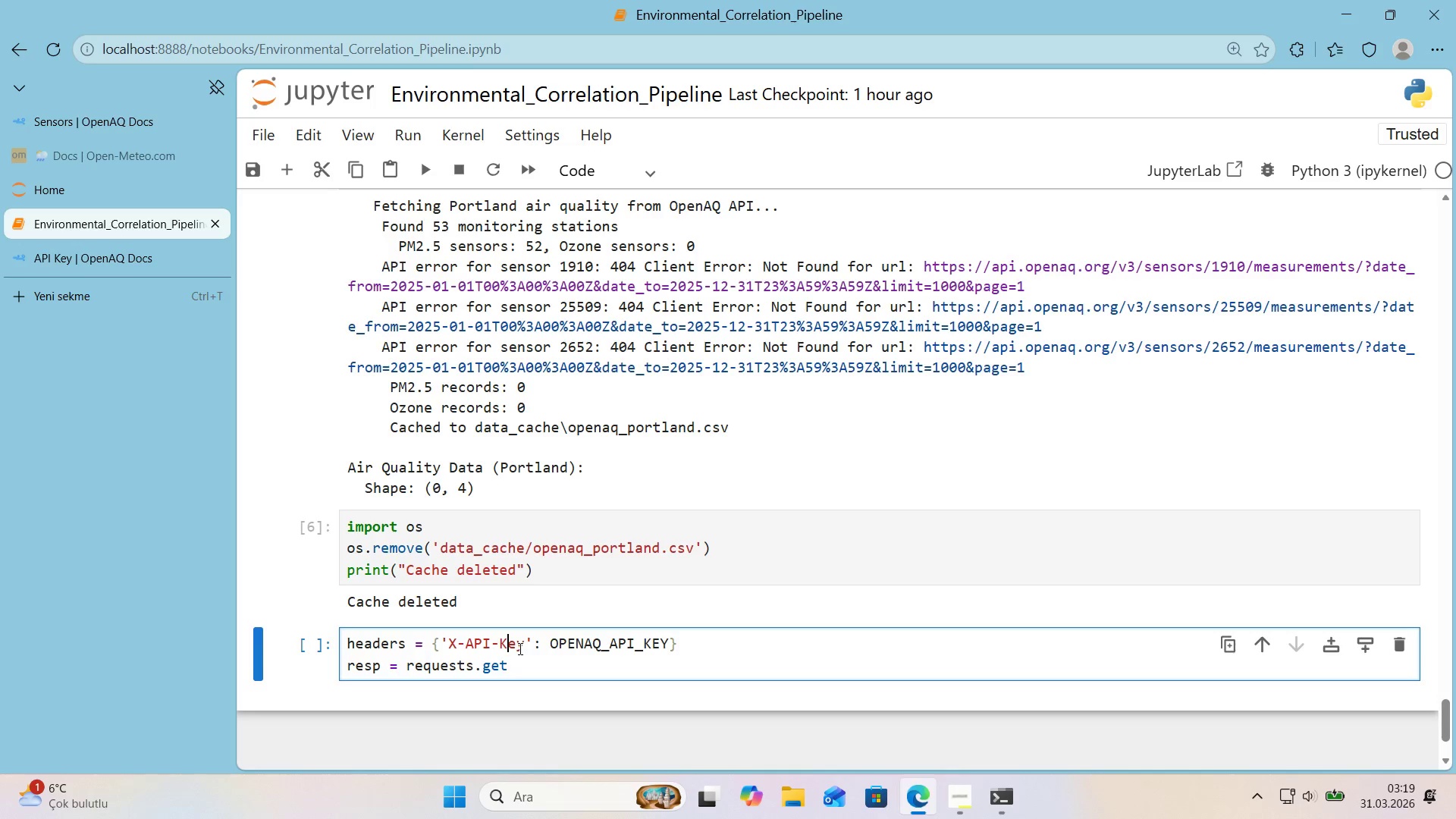 
key(Shift+ShiftRight)
 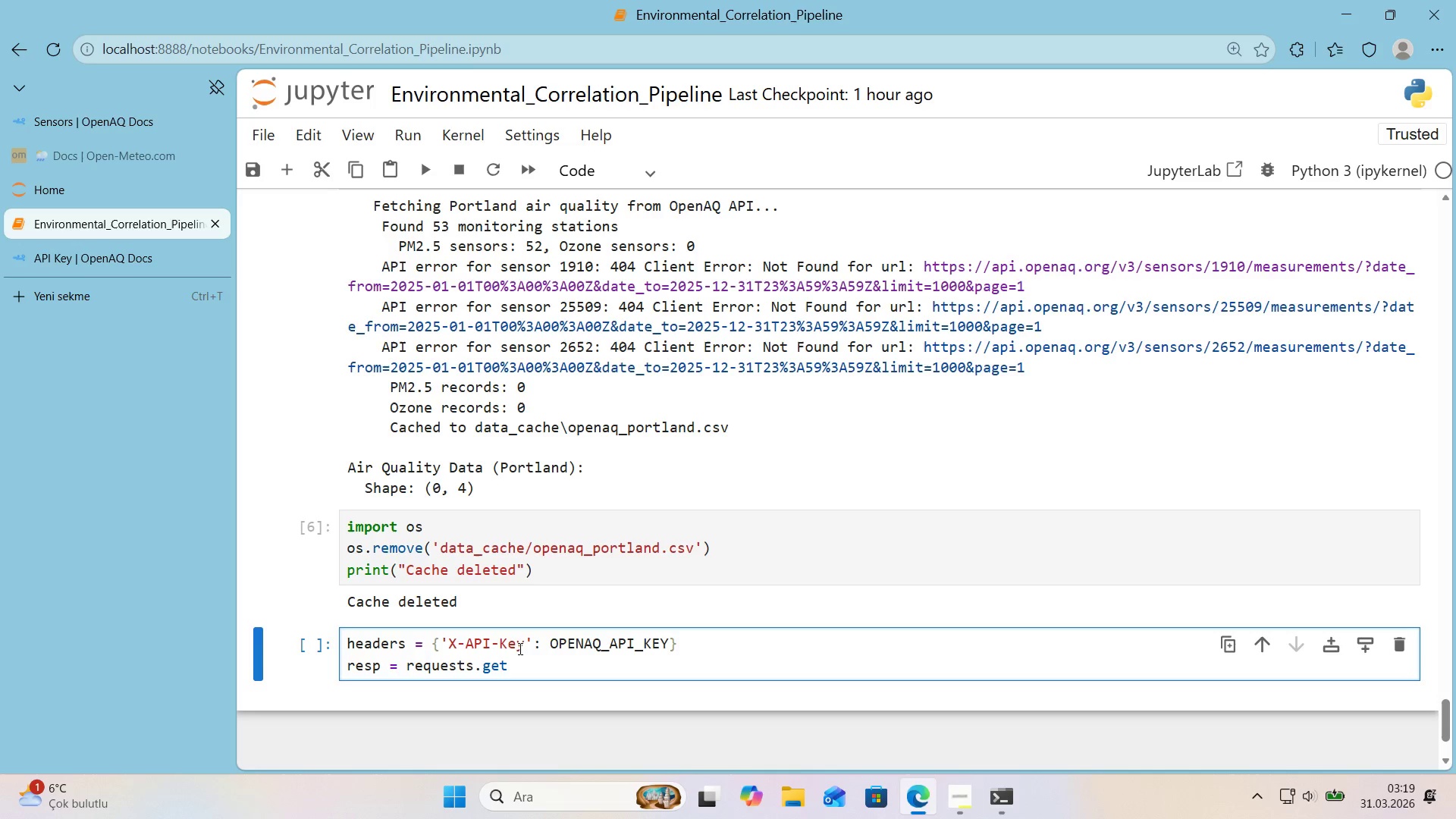 
key(ArrowDown)
 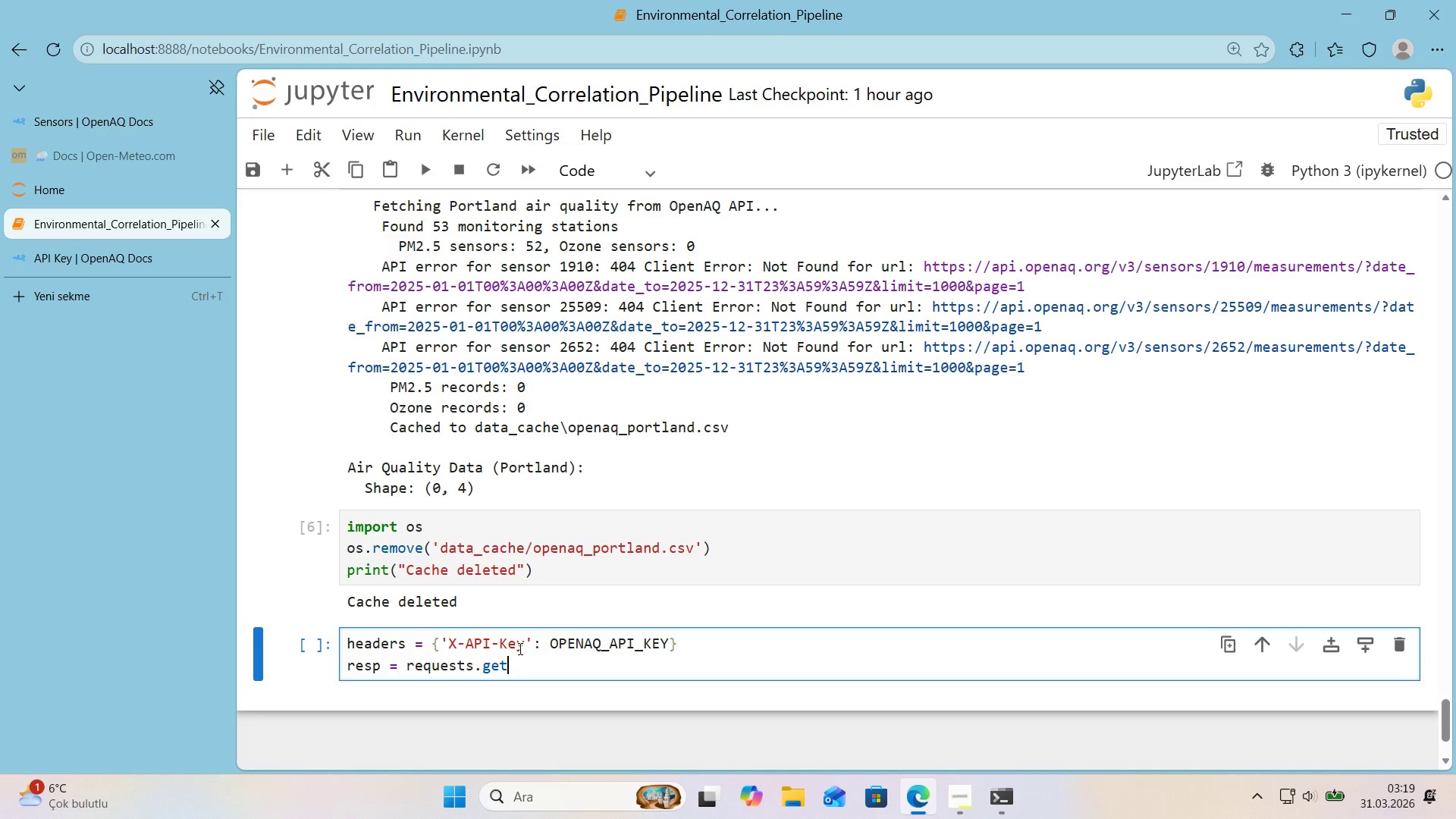 
type(*()
 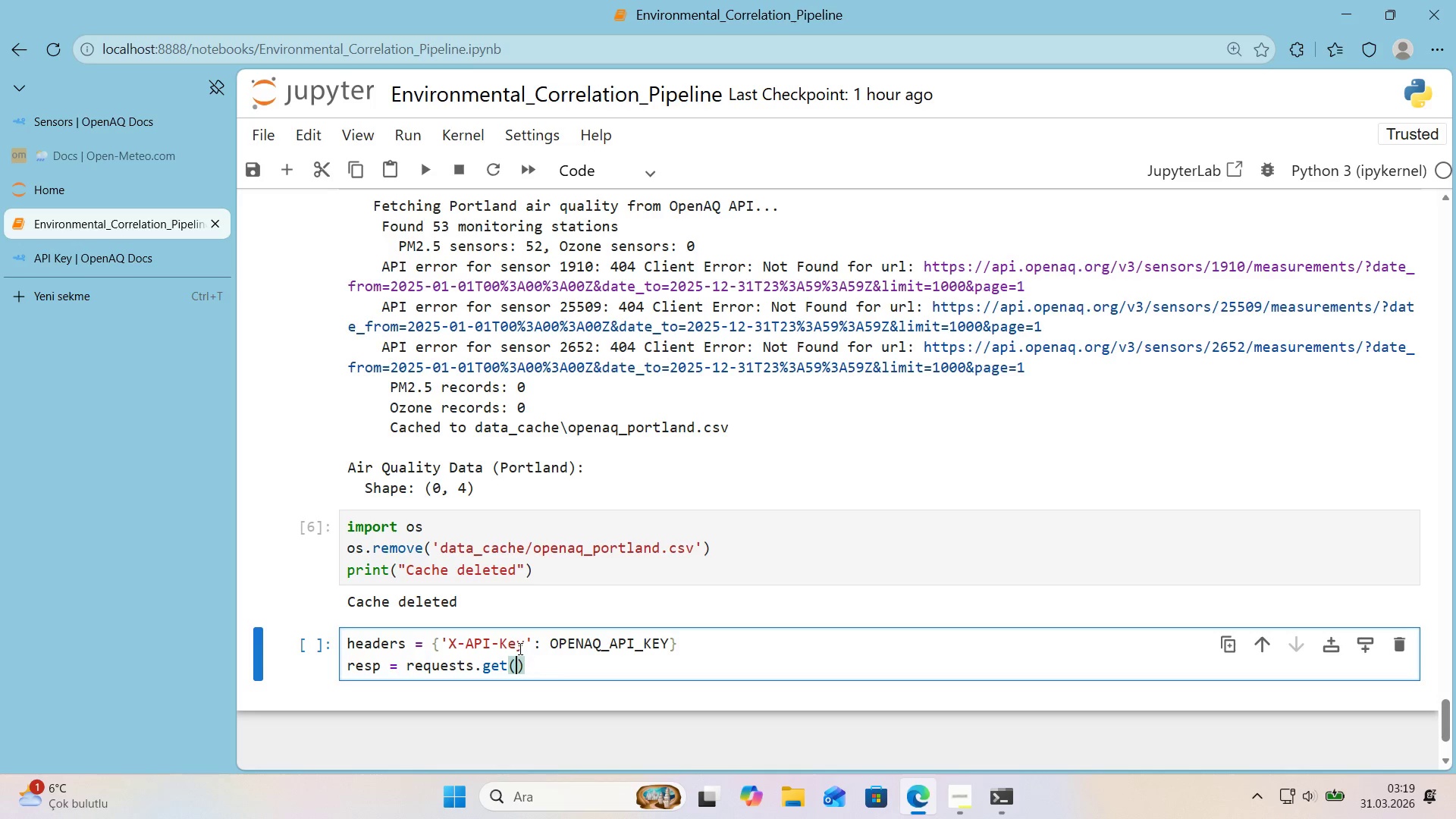 
key(ArrowLeft)
 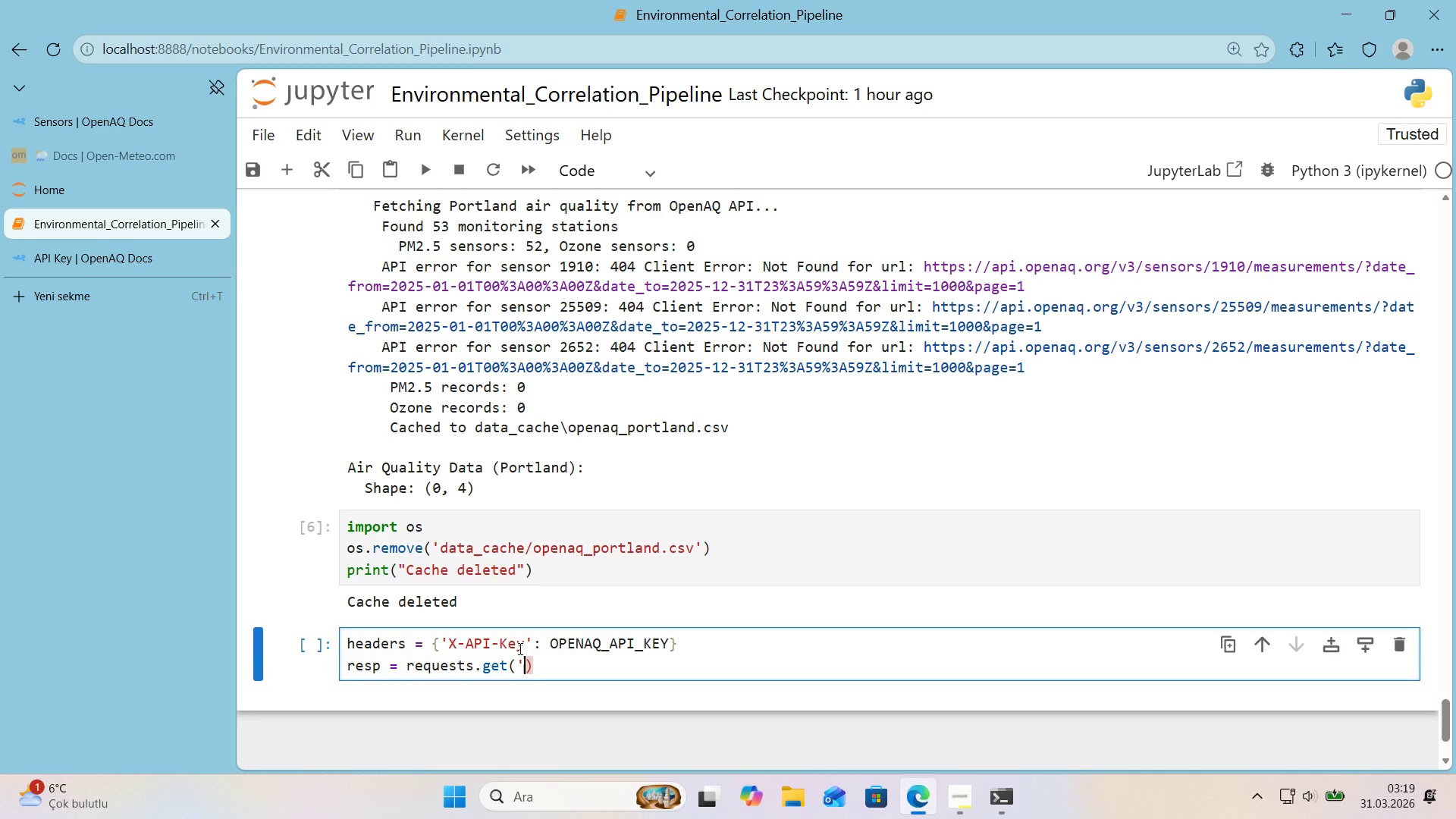 
type(@@)
 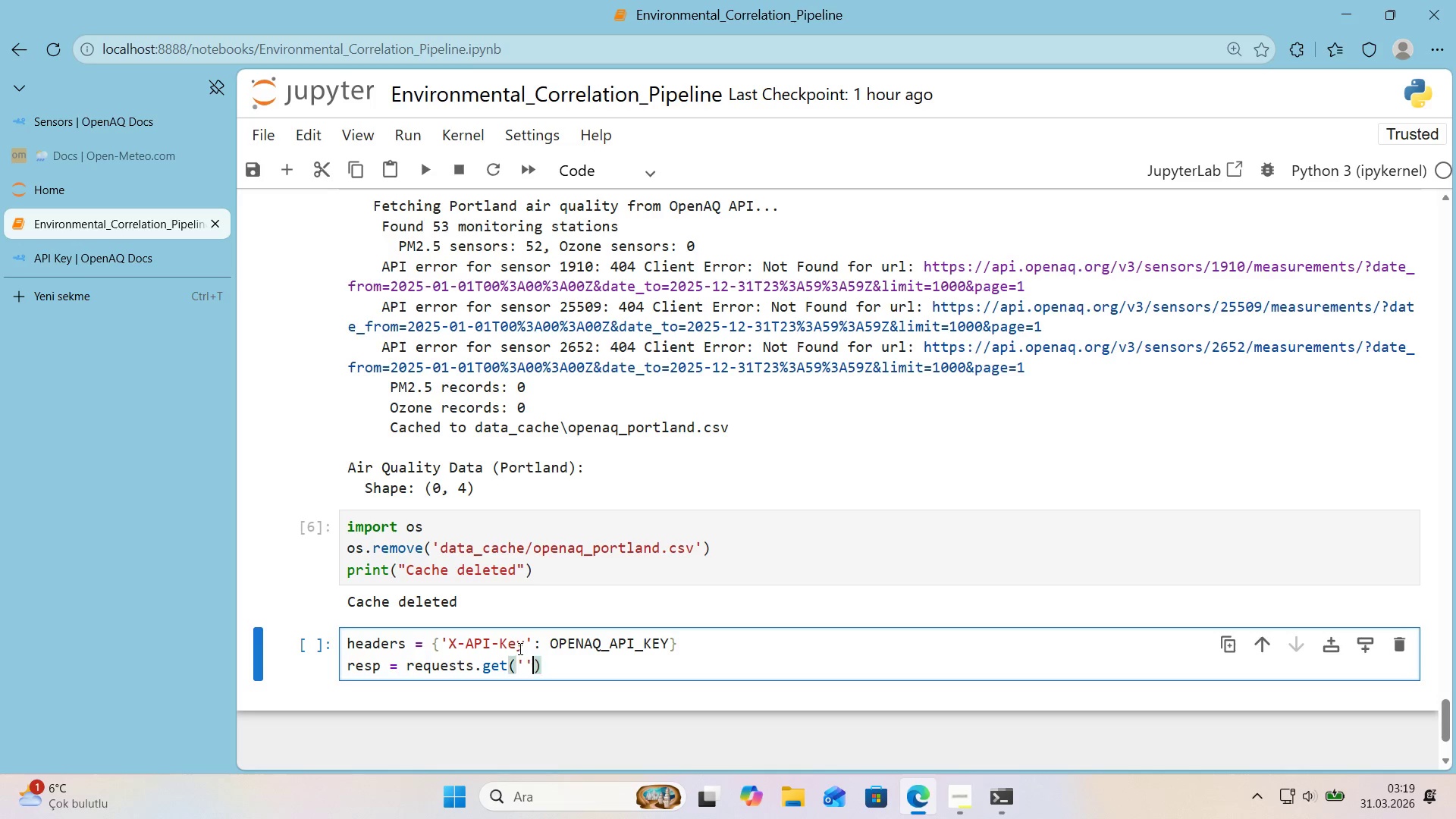 
key(ArrowLeft)
 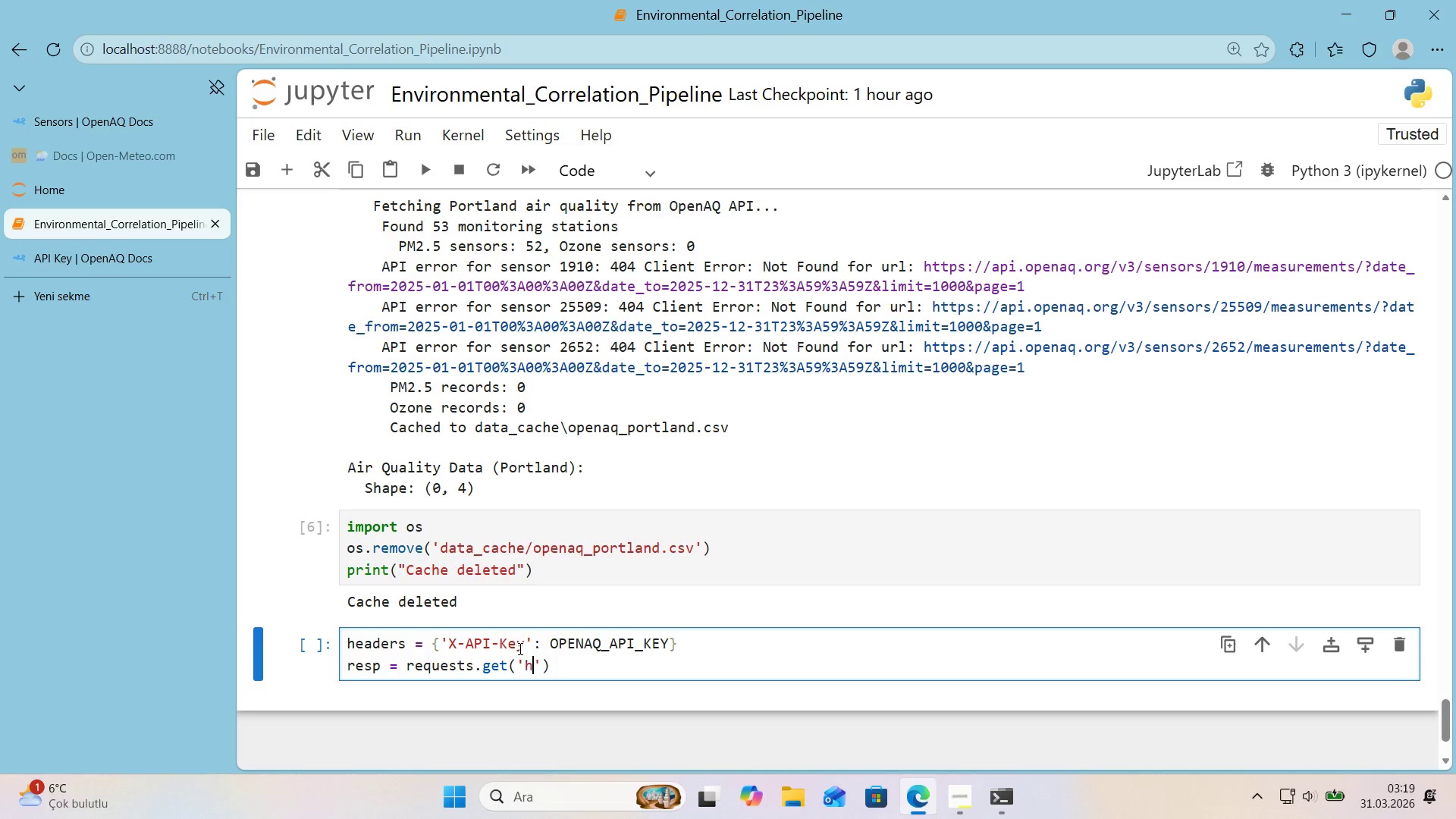 
type(https>&&ap')
 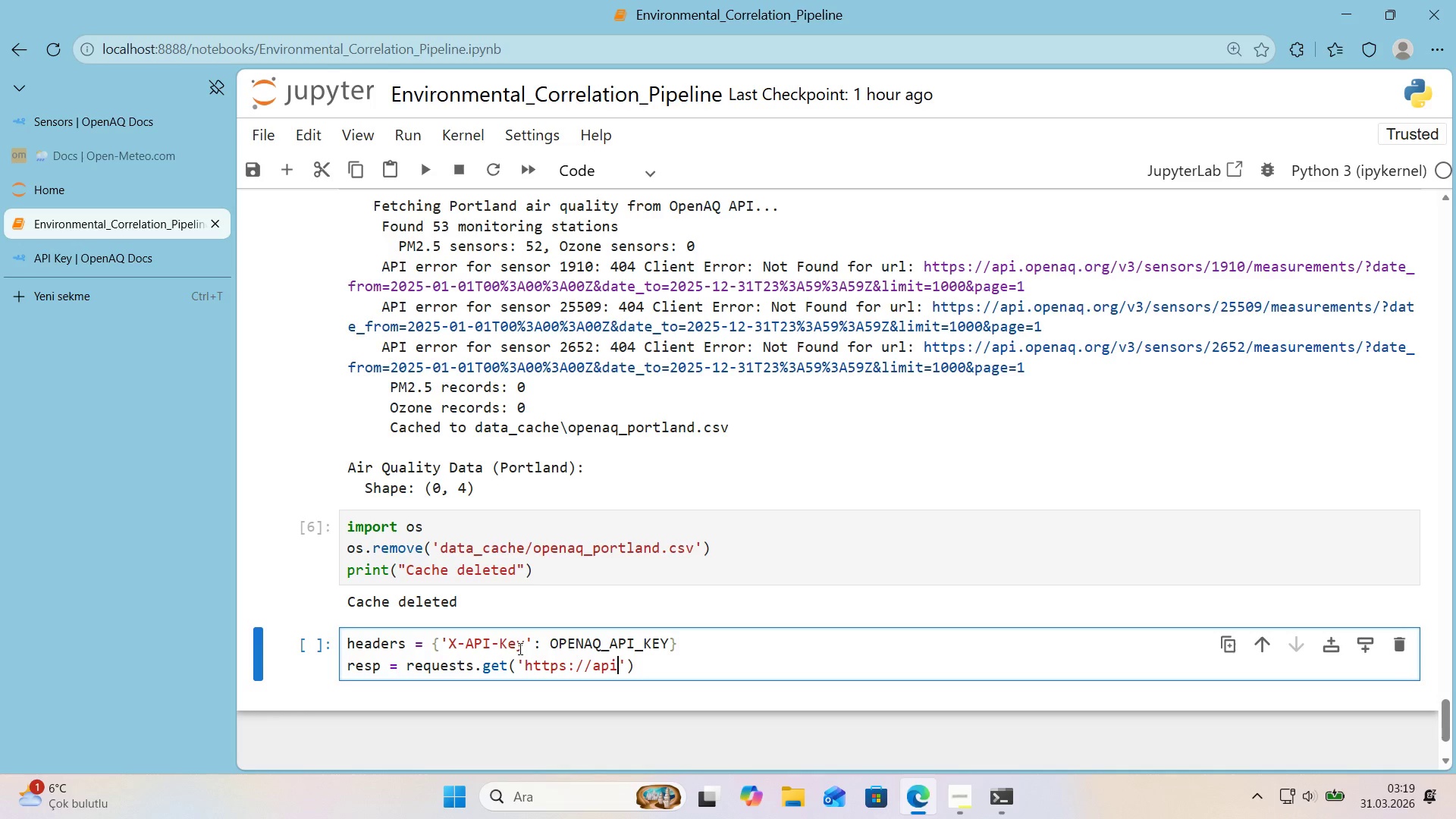 
type(.openaq.org&v3&locat'ons)
 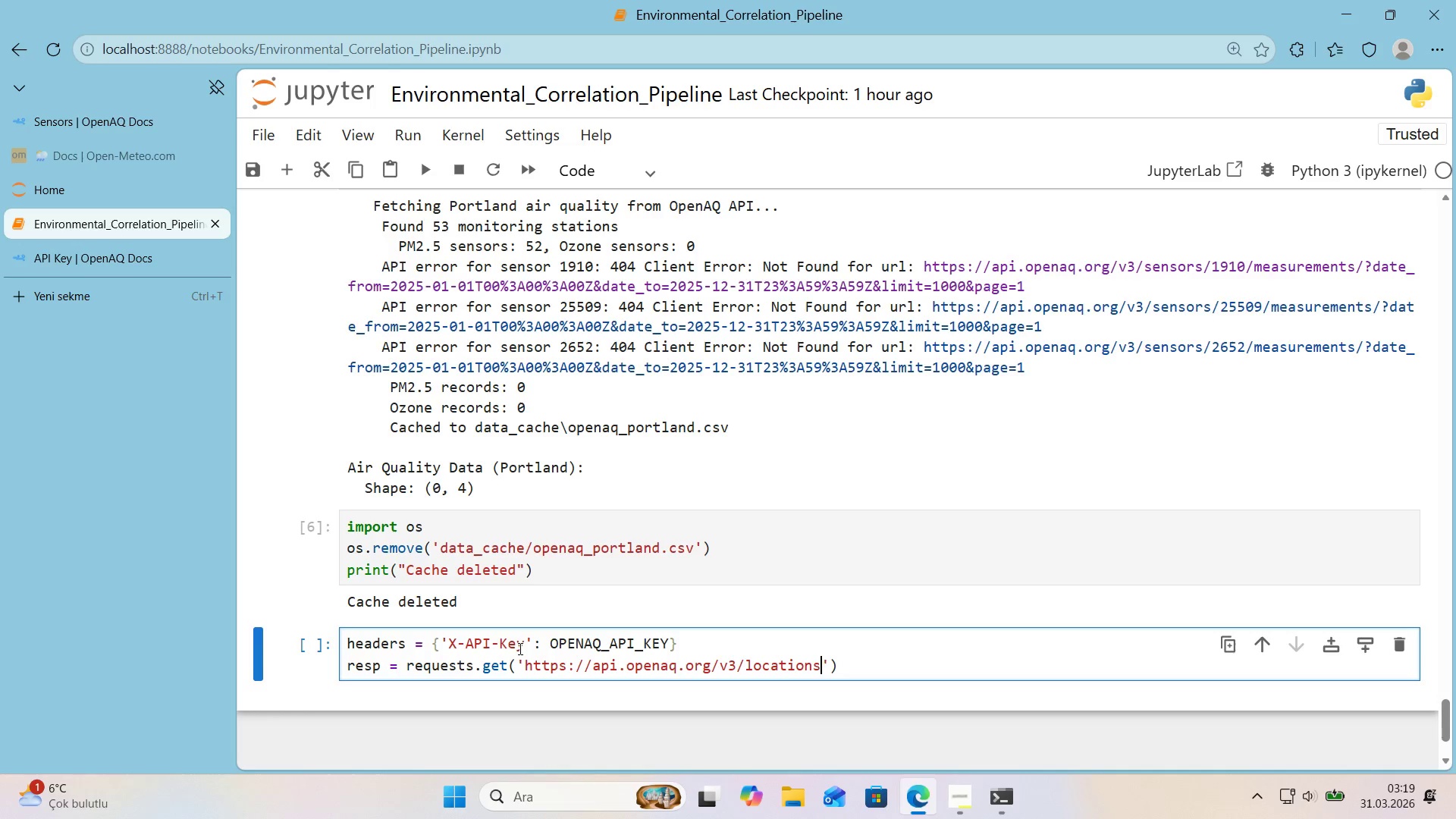 
key(ArrowRight)
 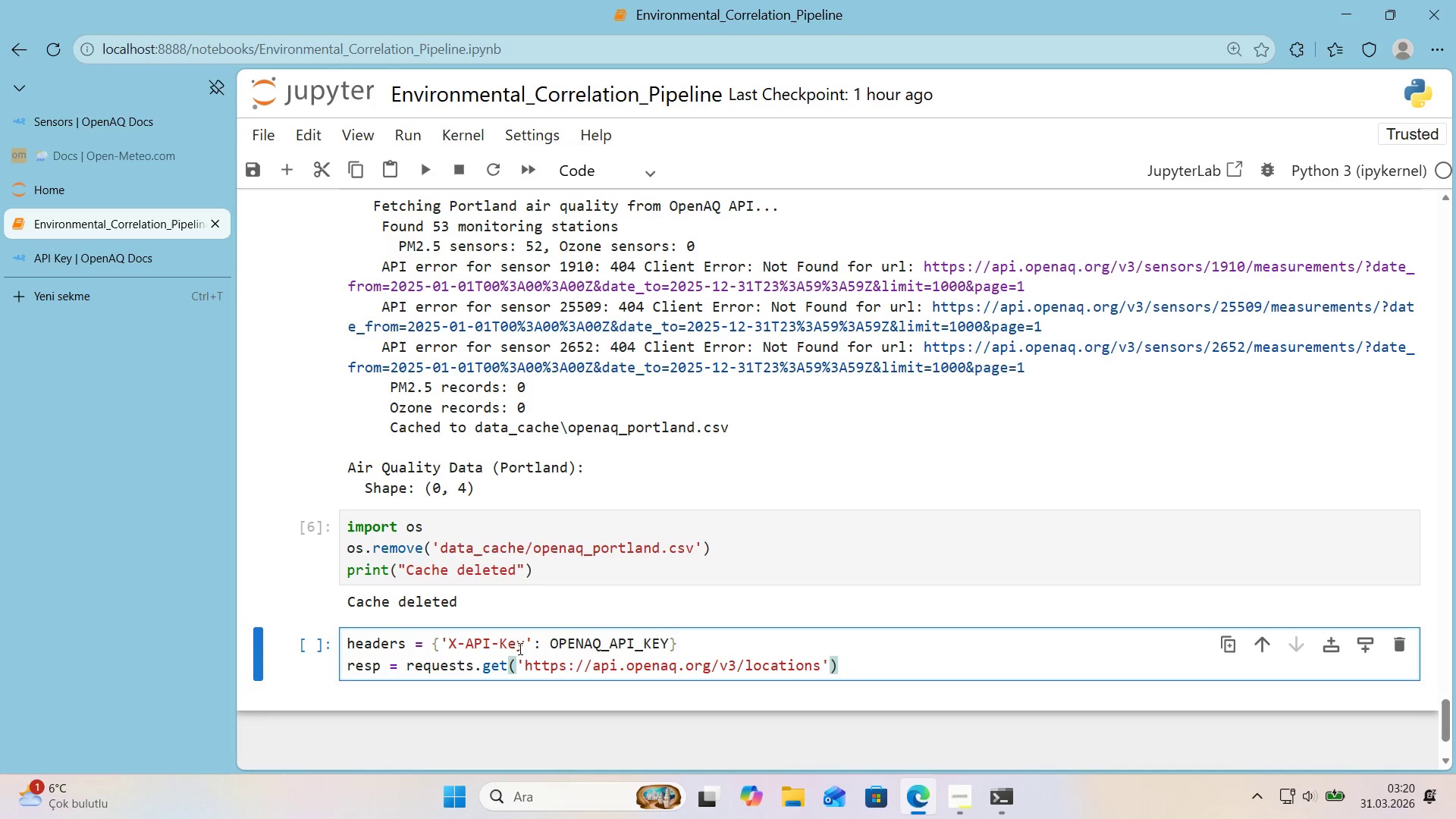 
key(Comma)
 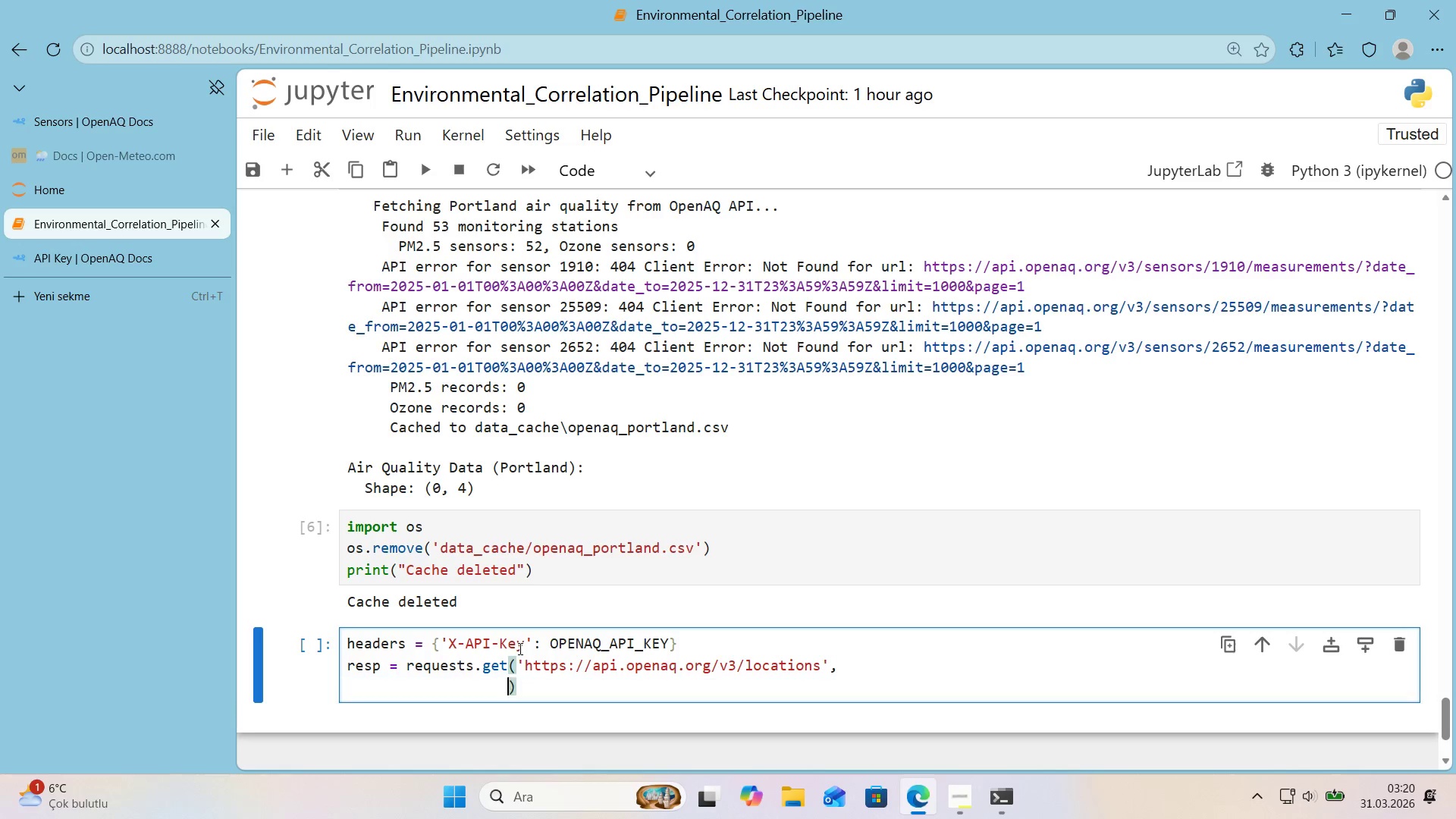 
key(Enter)
 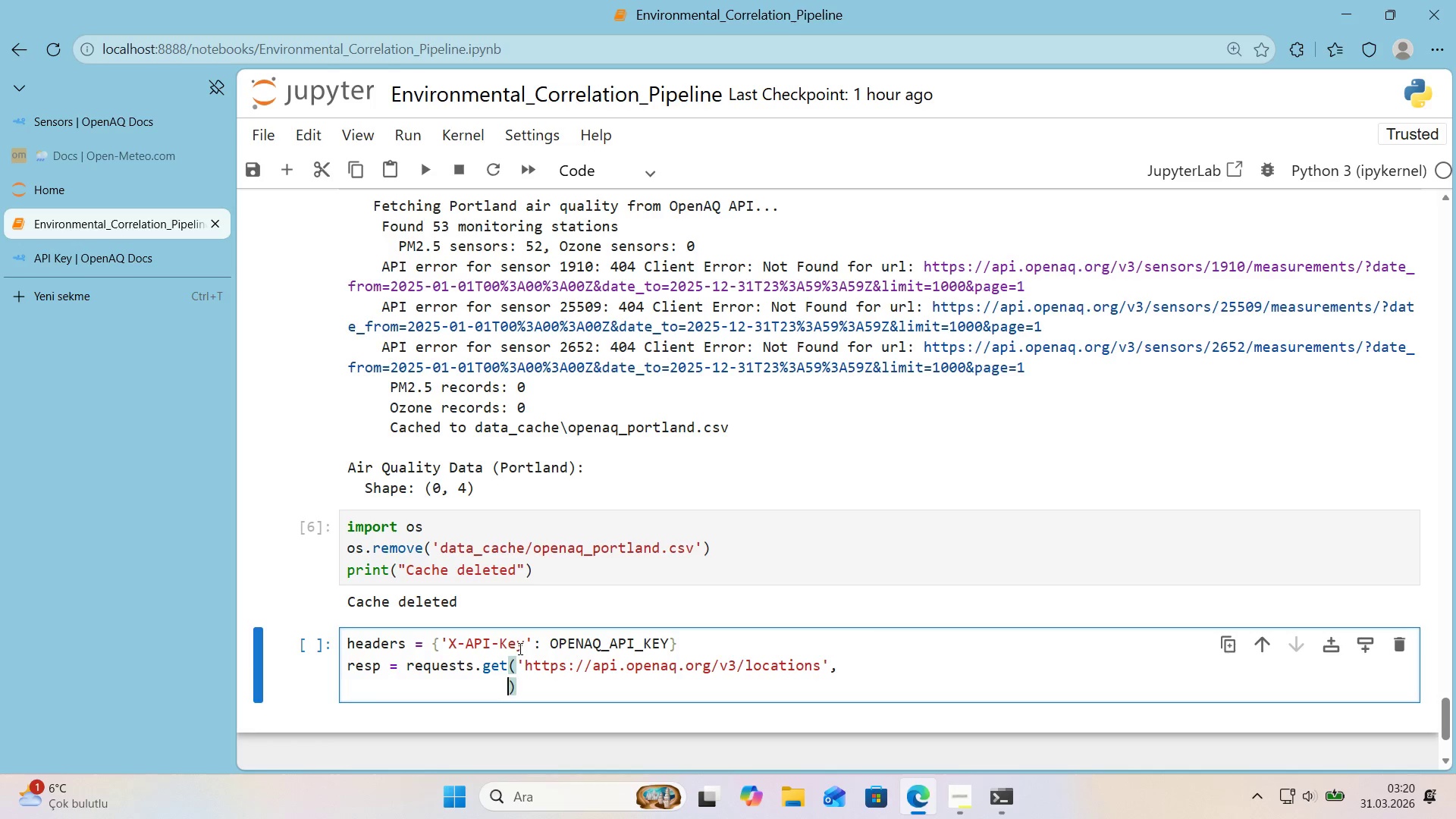 
type(headers)heda)
key(Backspace)
key(Backspace)
type(aders,)
 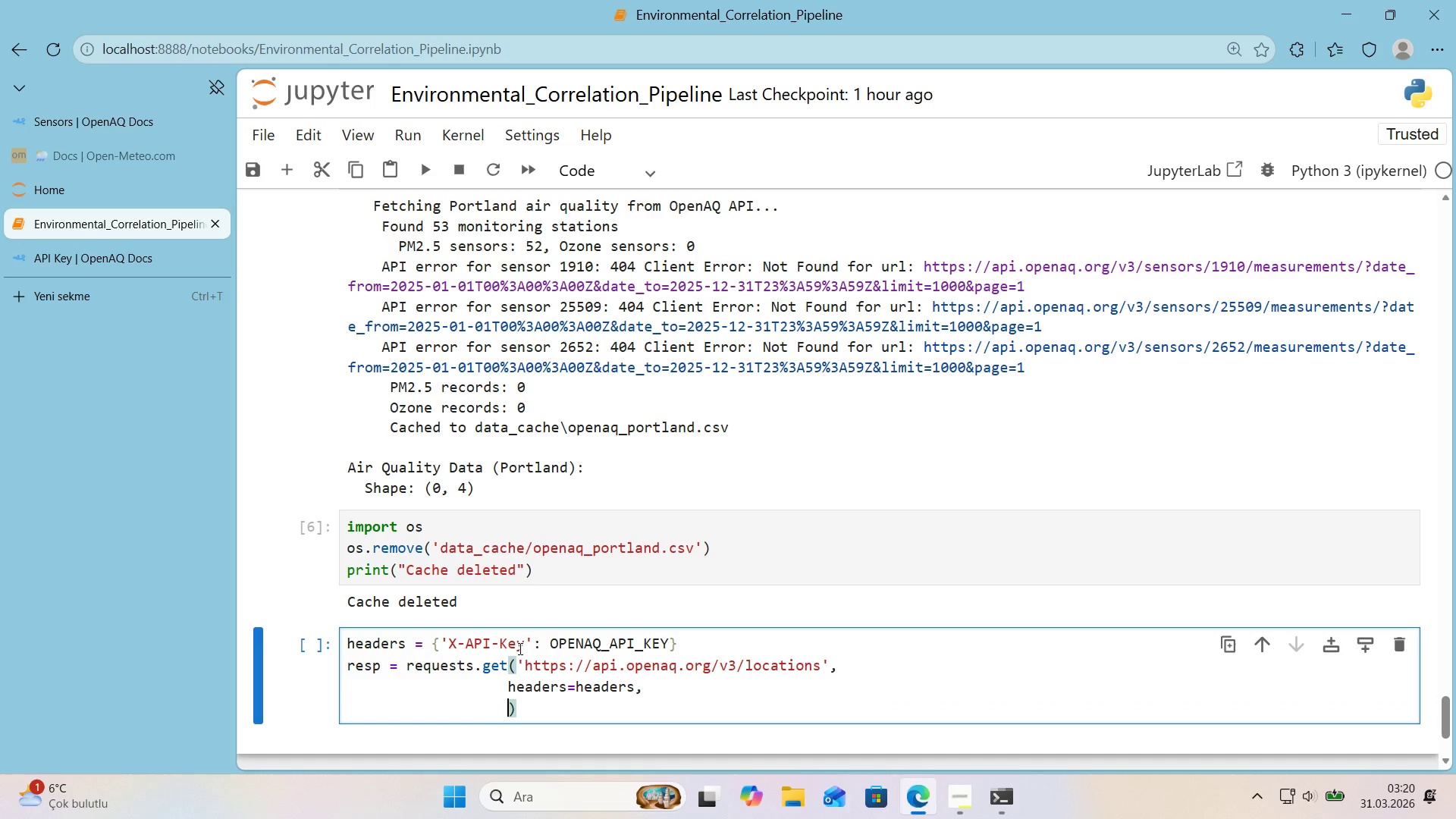 
 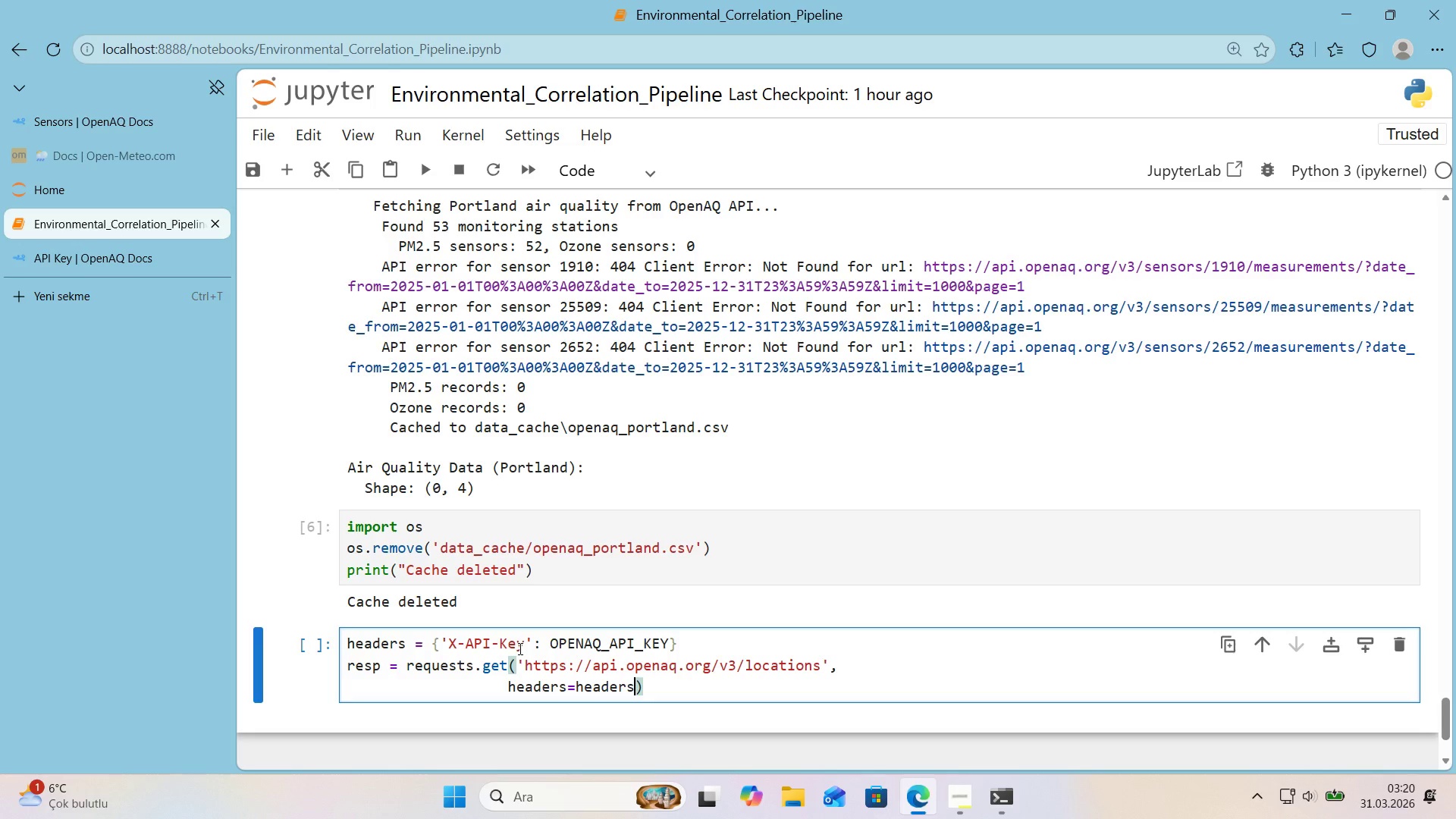 
key(Enter)
 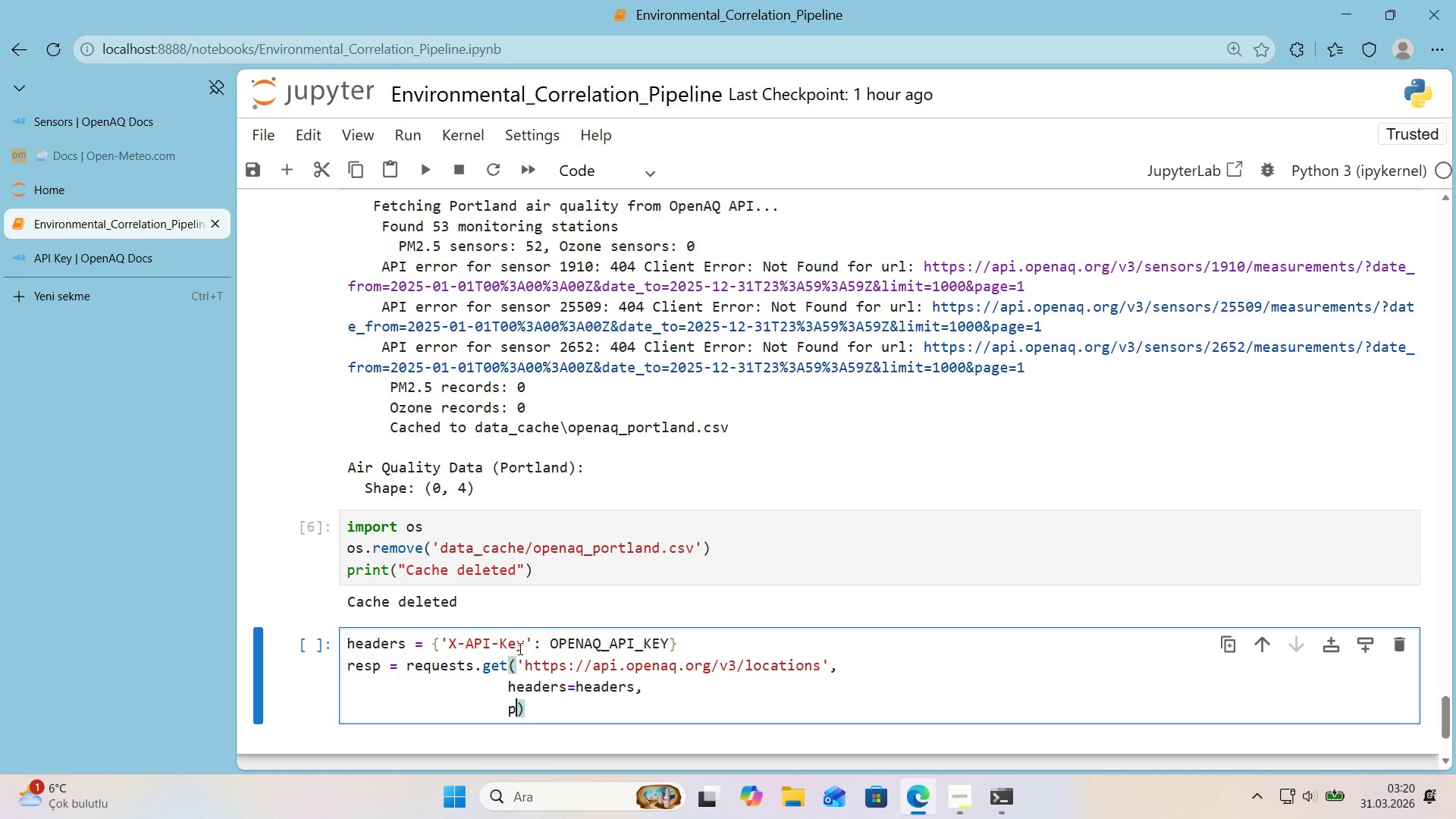 
type(params))
 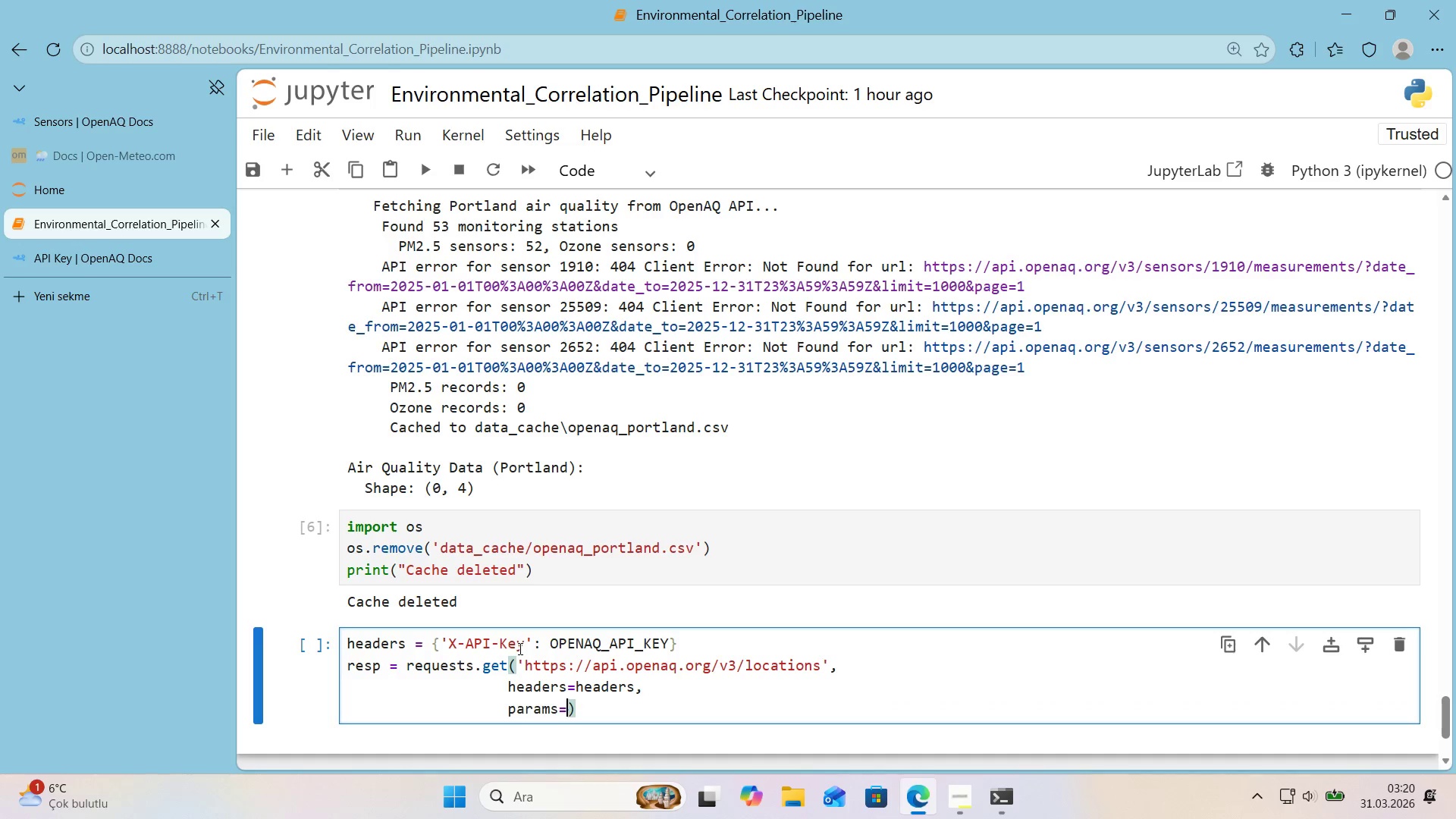 
key(Alt+Control+7)
 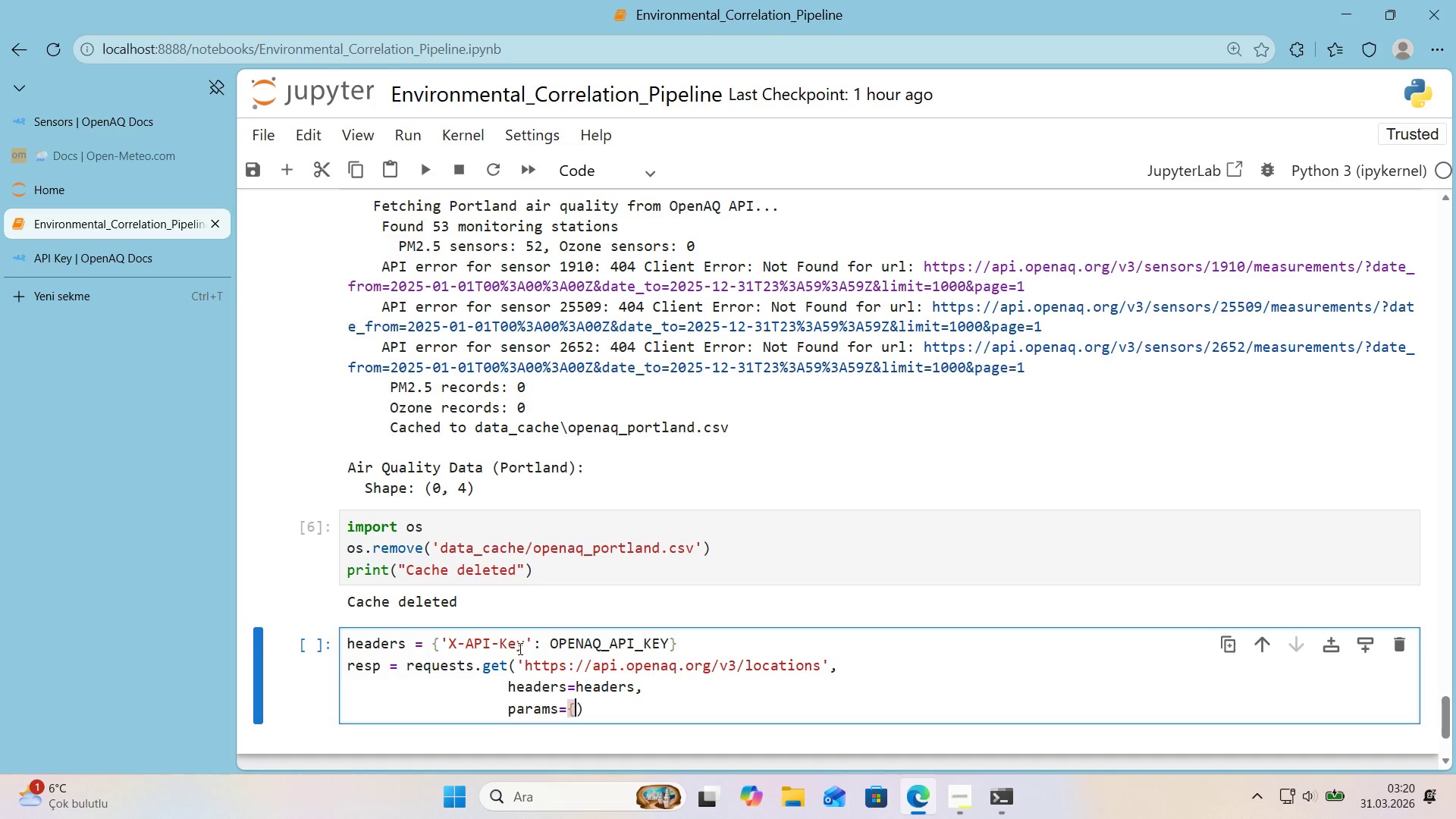 
key(Alt+Control+0)
 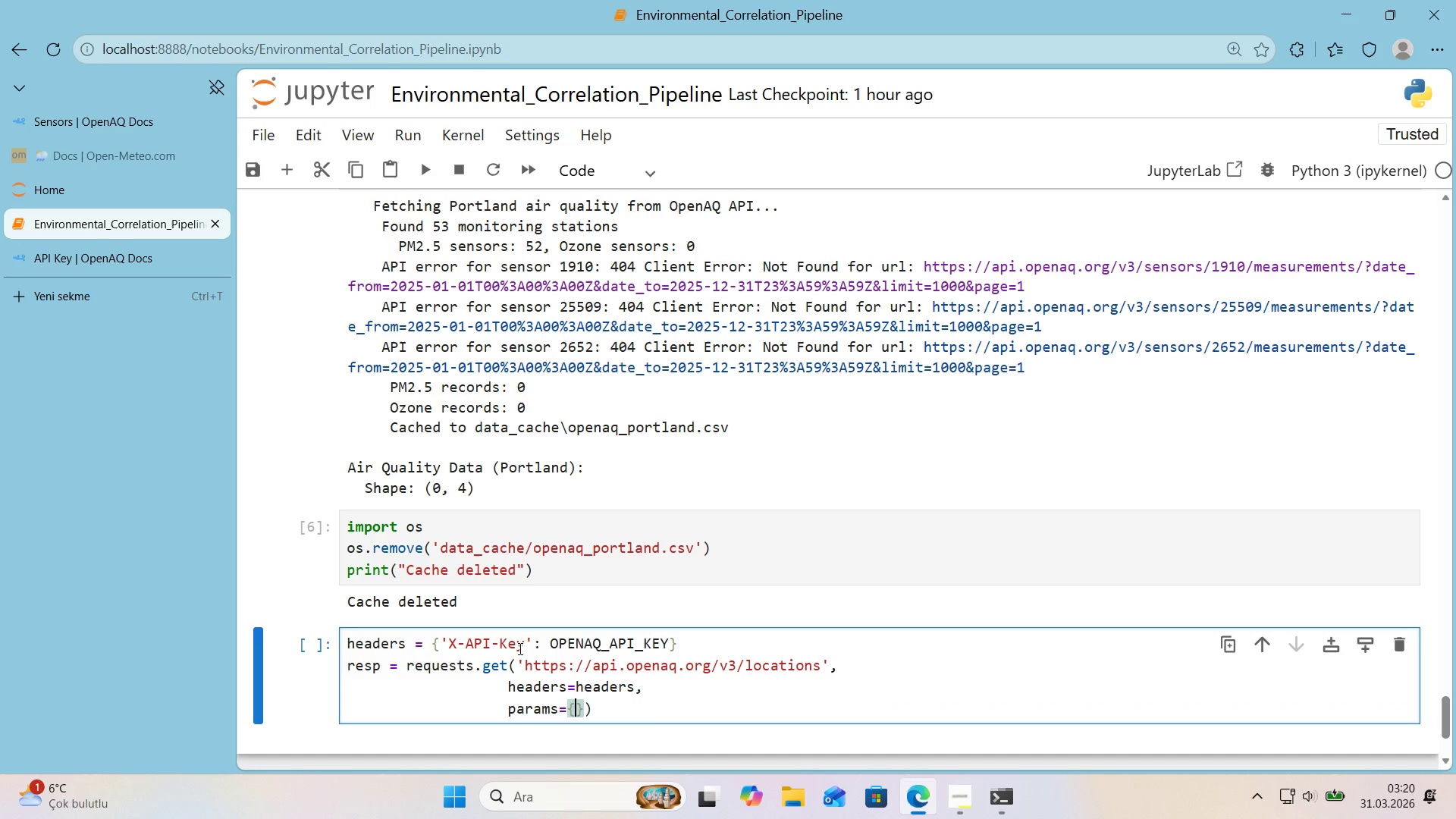 
key(ArrowLeft)
 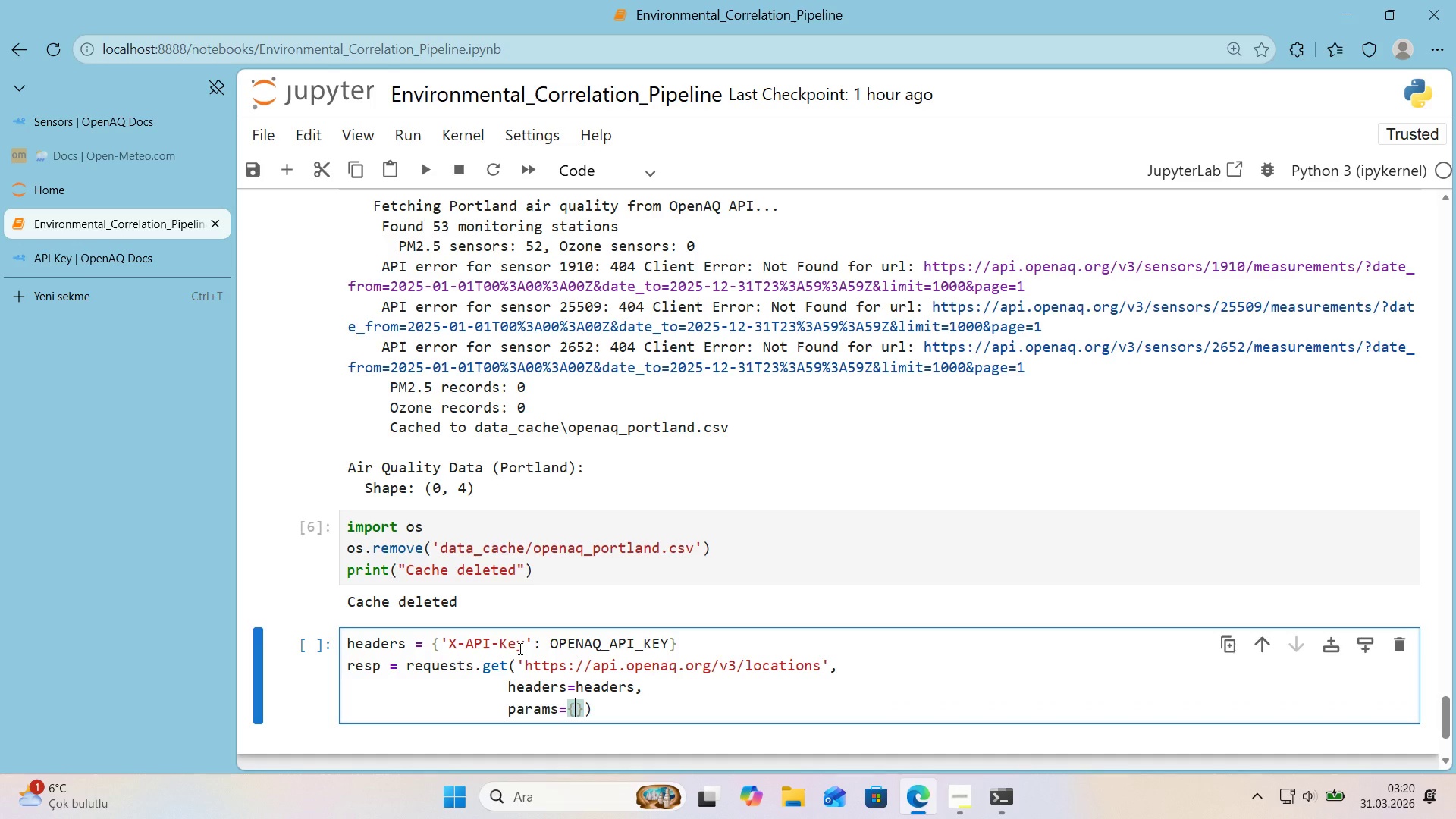 
type(@@)
 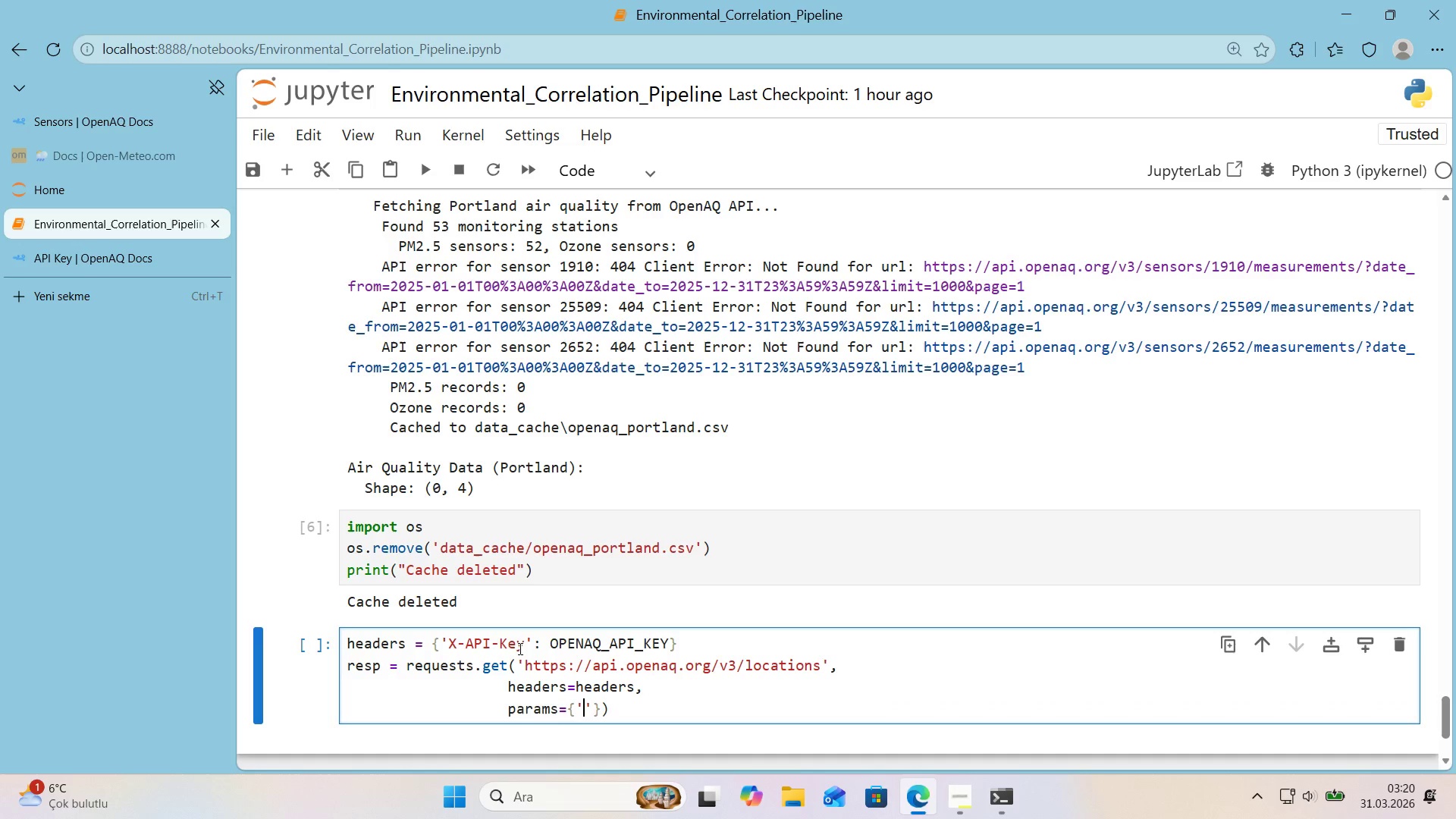 
key(ArrowLeft)
 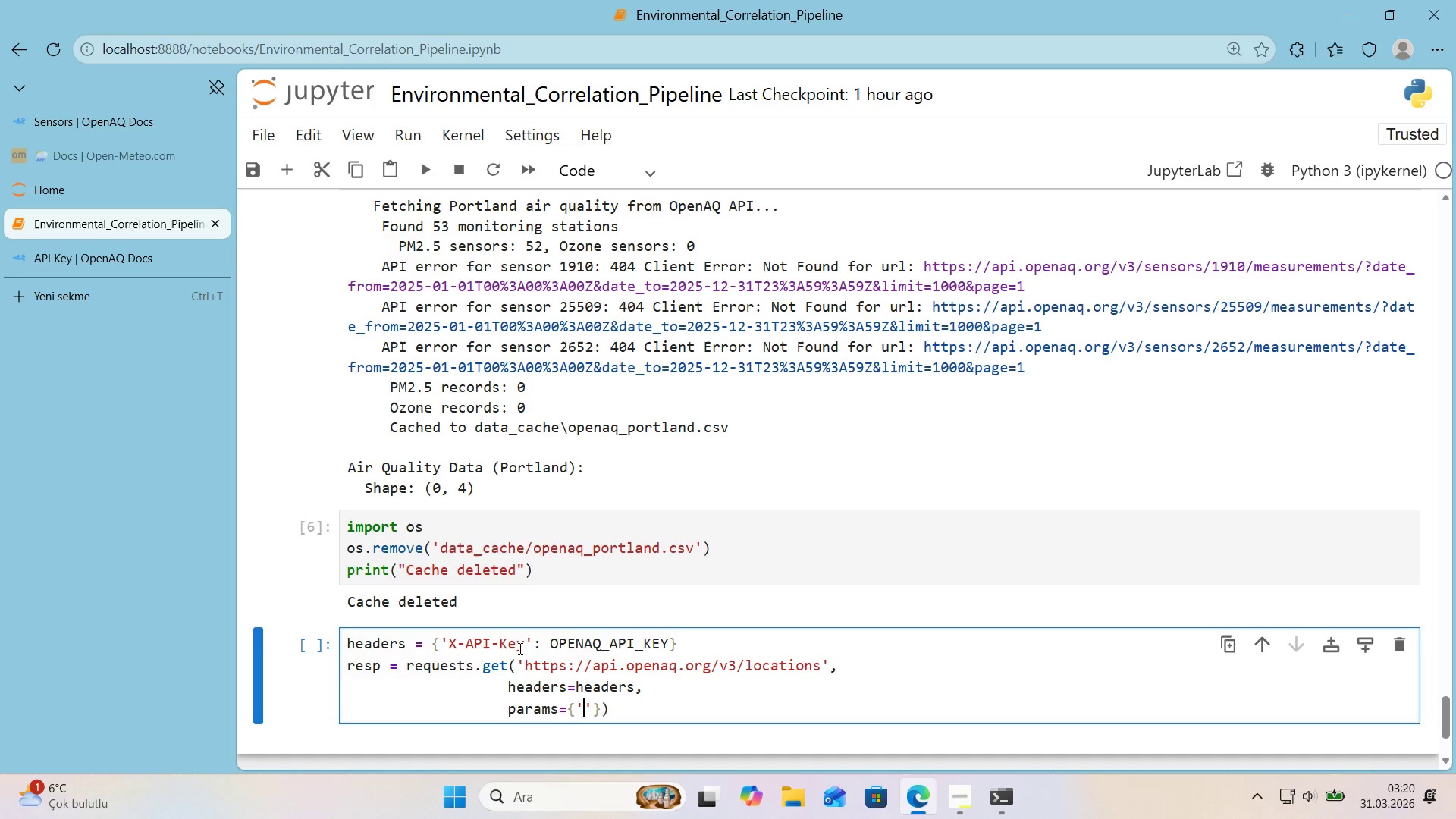 
type(coord'nates)
 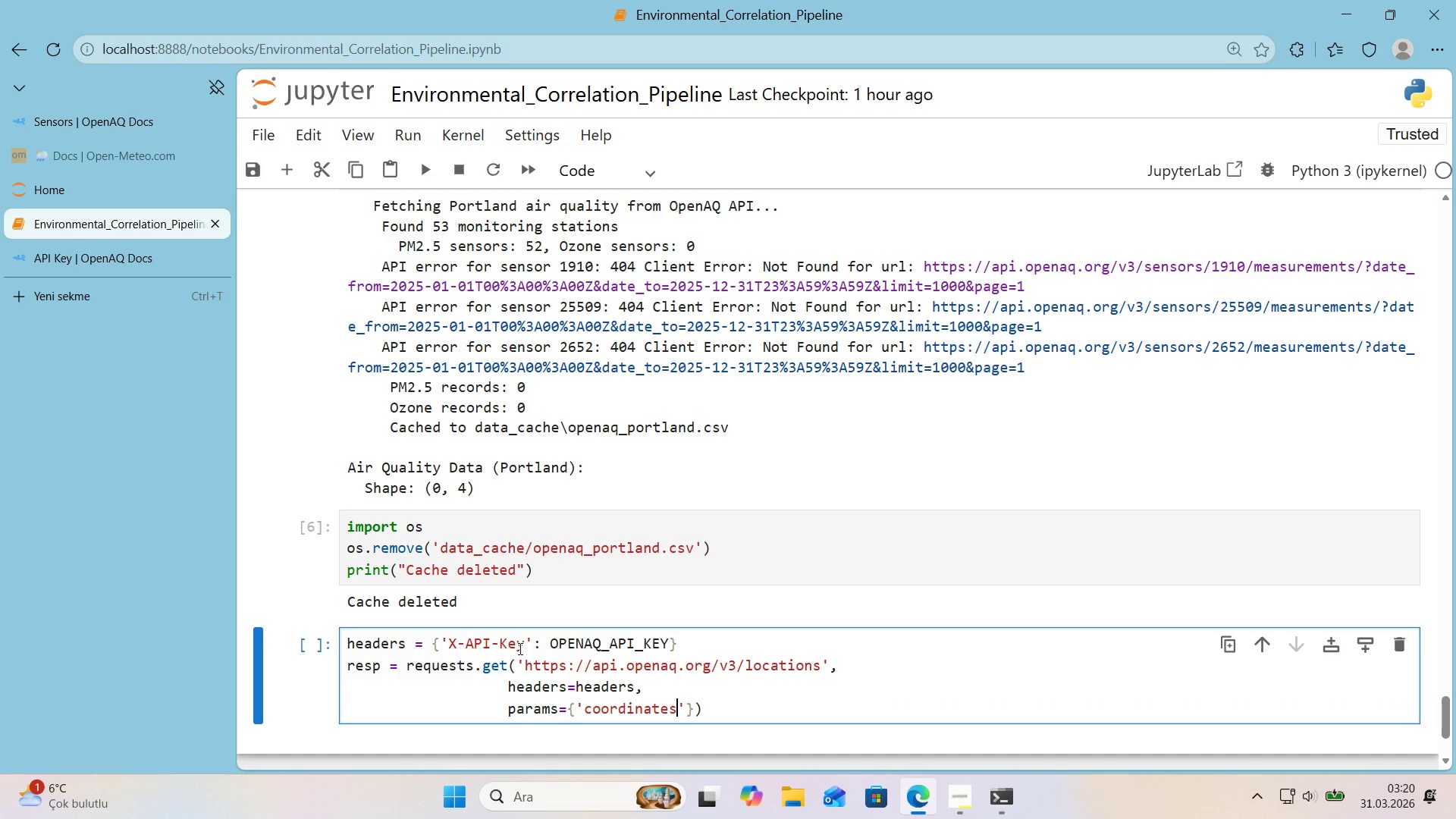 
key(ArrowRight)
 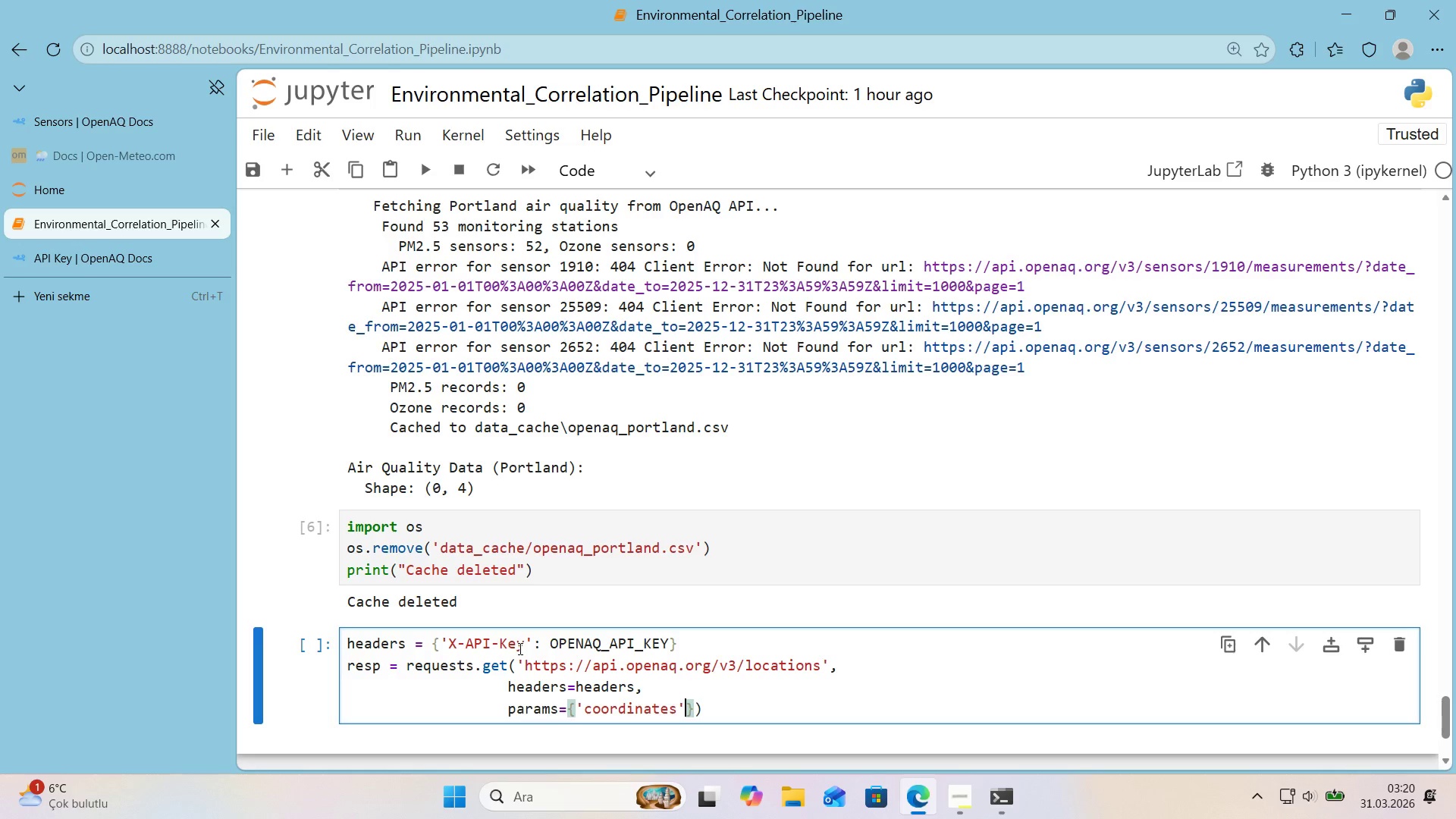 
key(ArrowLeft)
 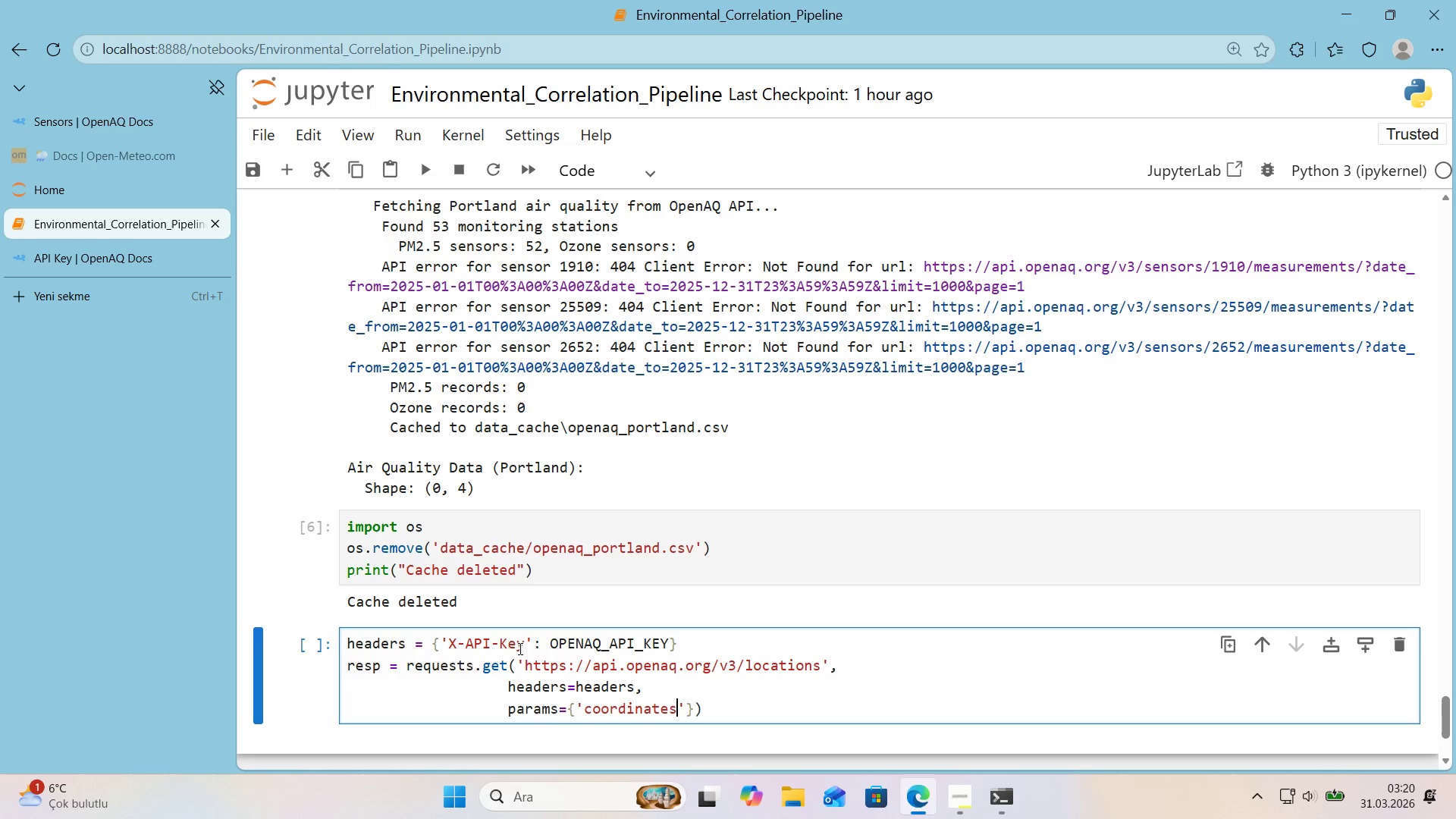 
key(ArrowRight)
 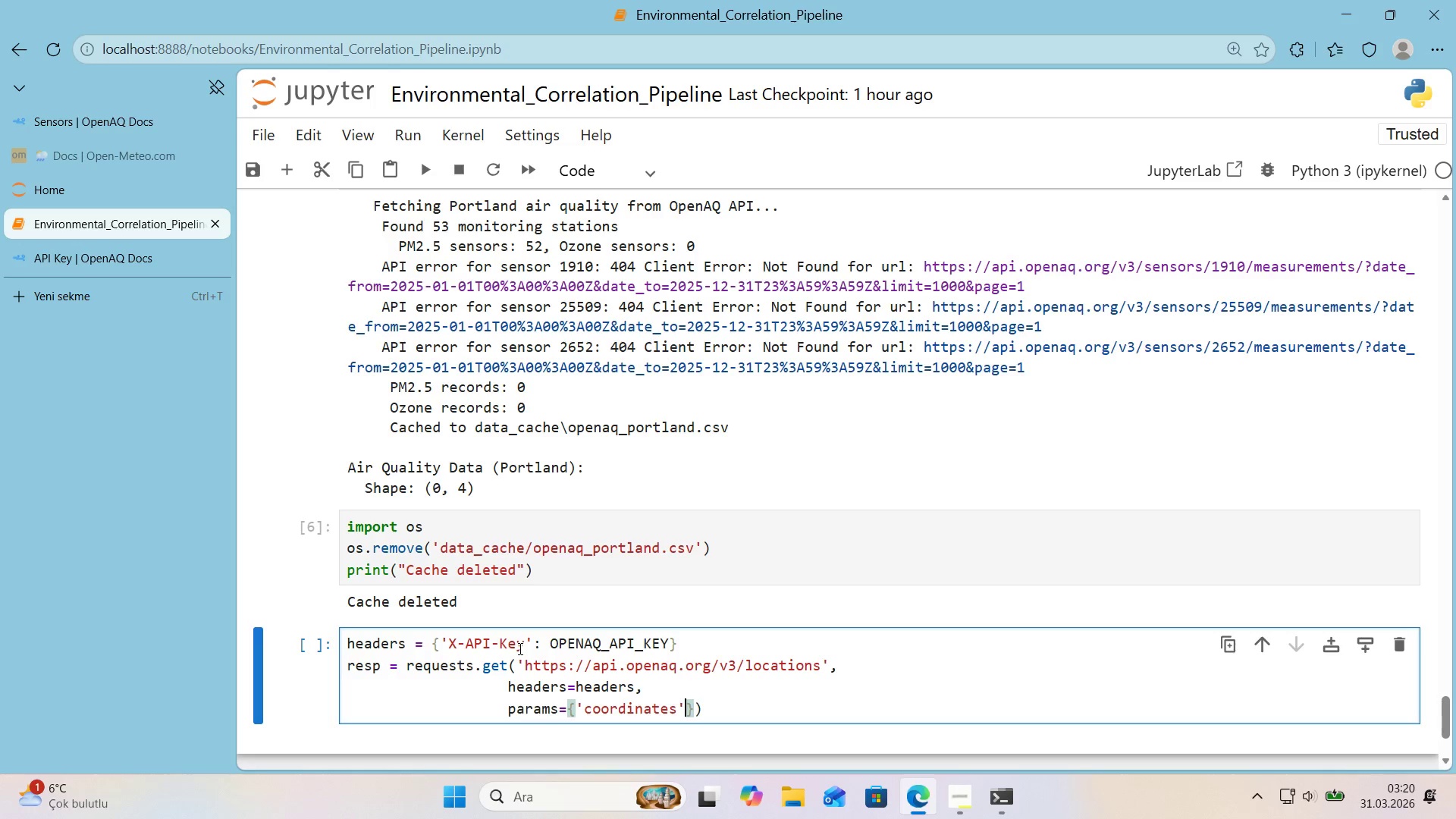 
type(> @@)
 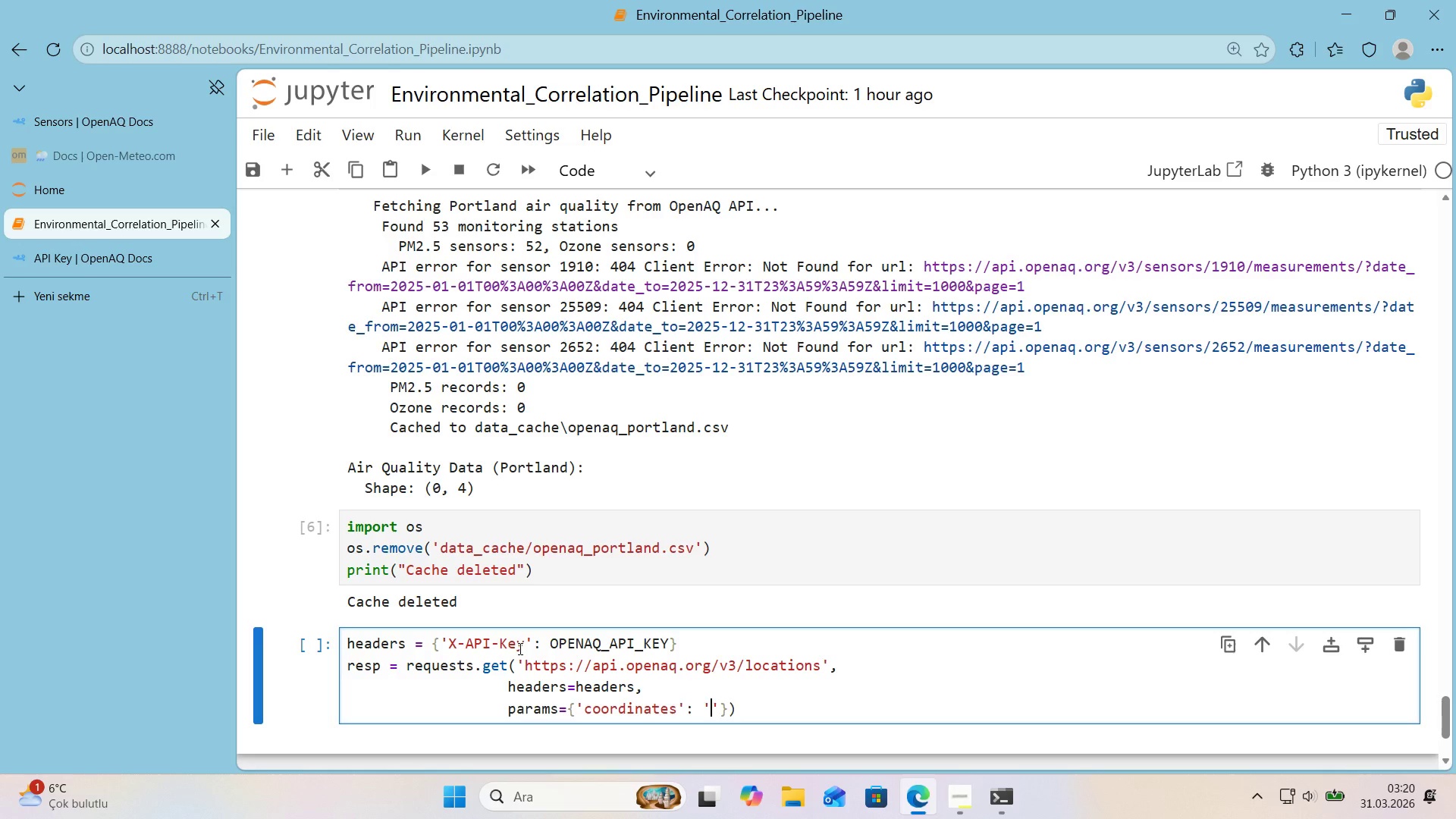 
 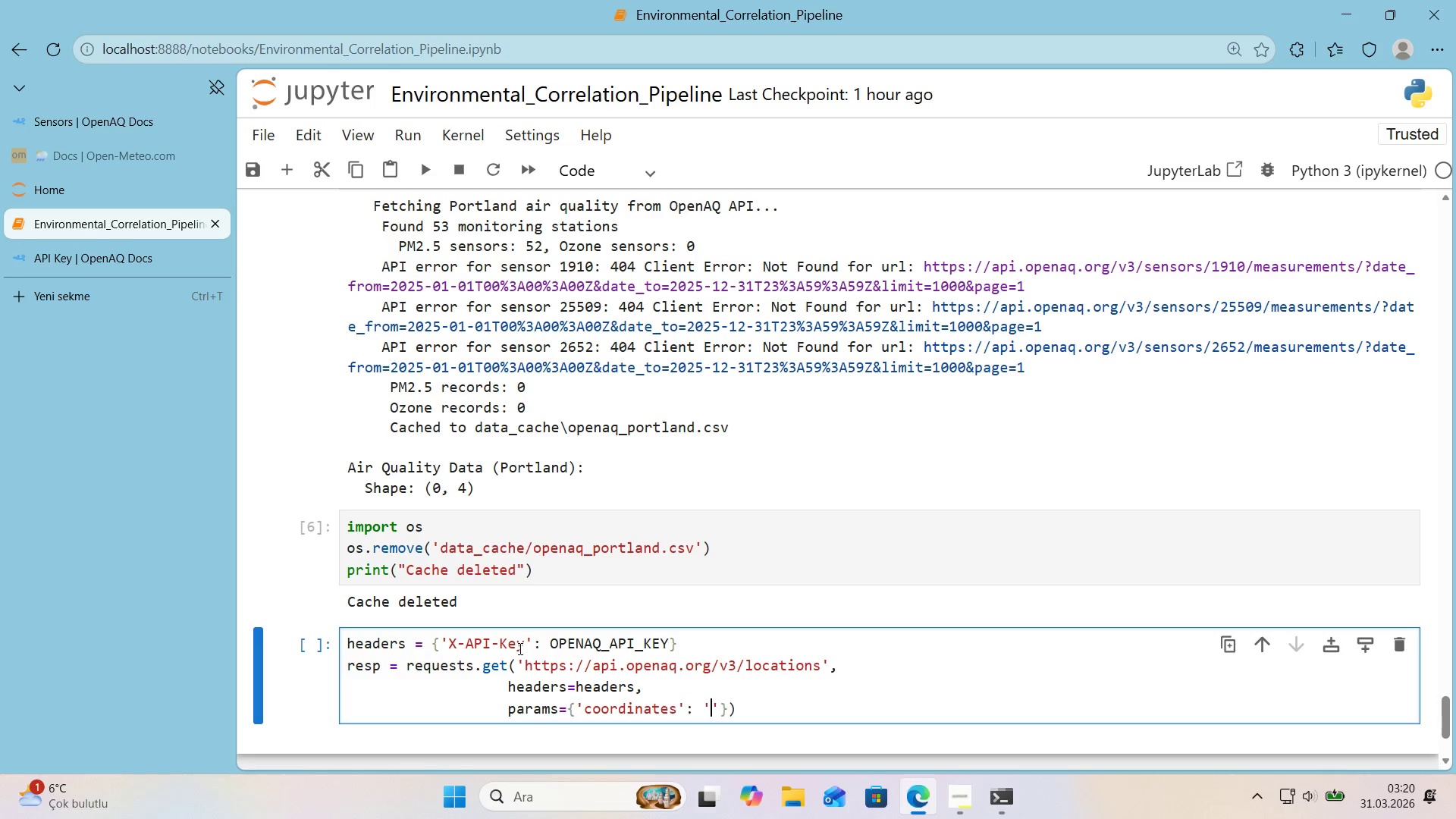 
key(ArrowLeft)
 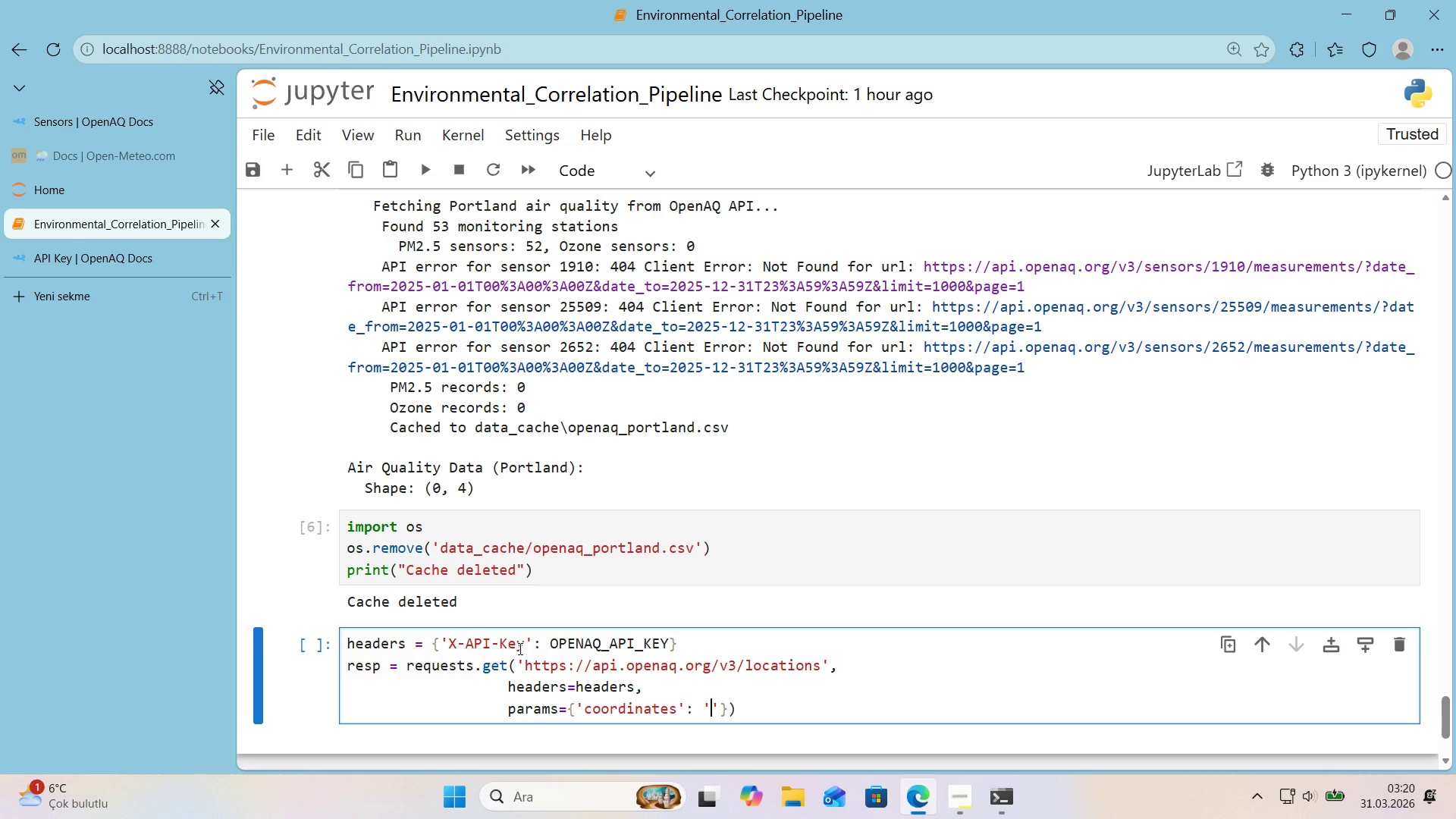 
key(Numpad4)
 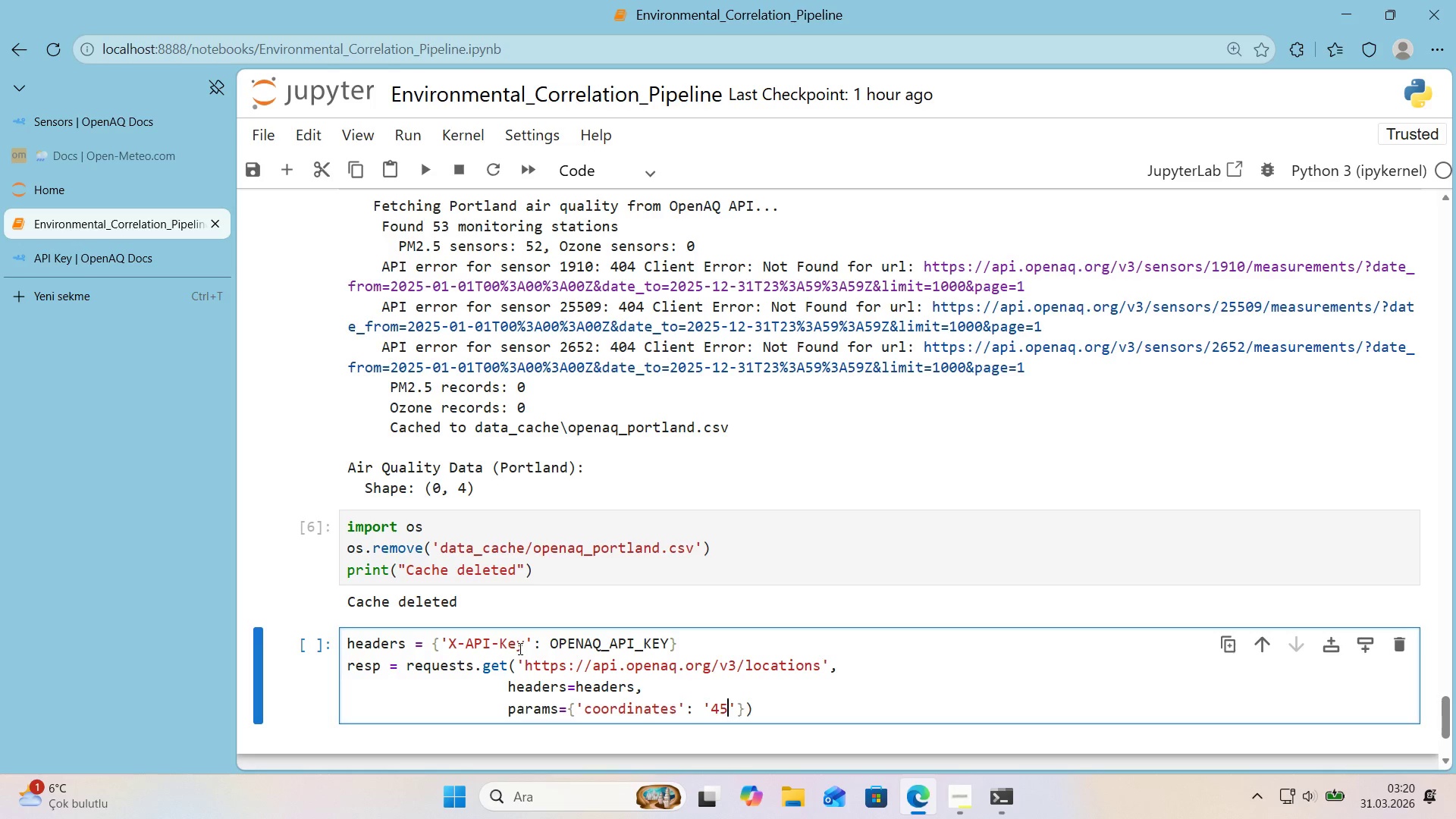 
key(Numpad5)
 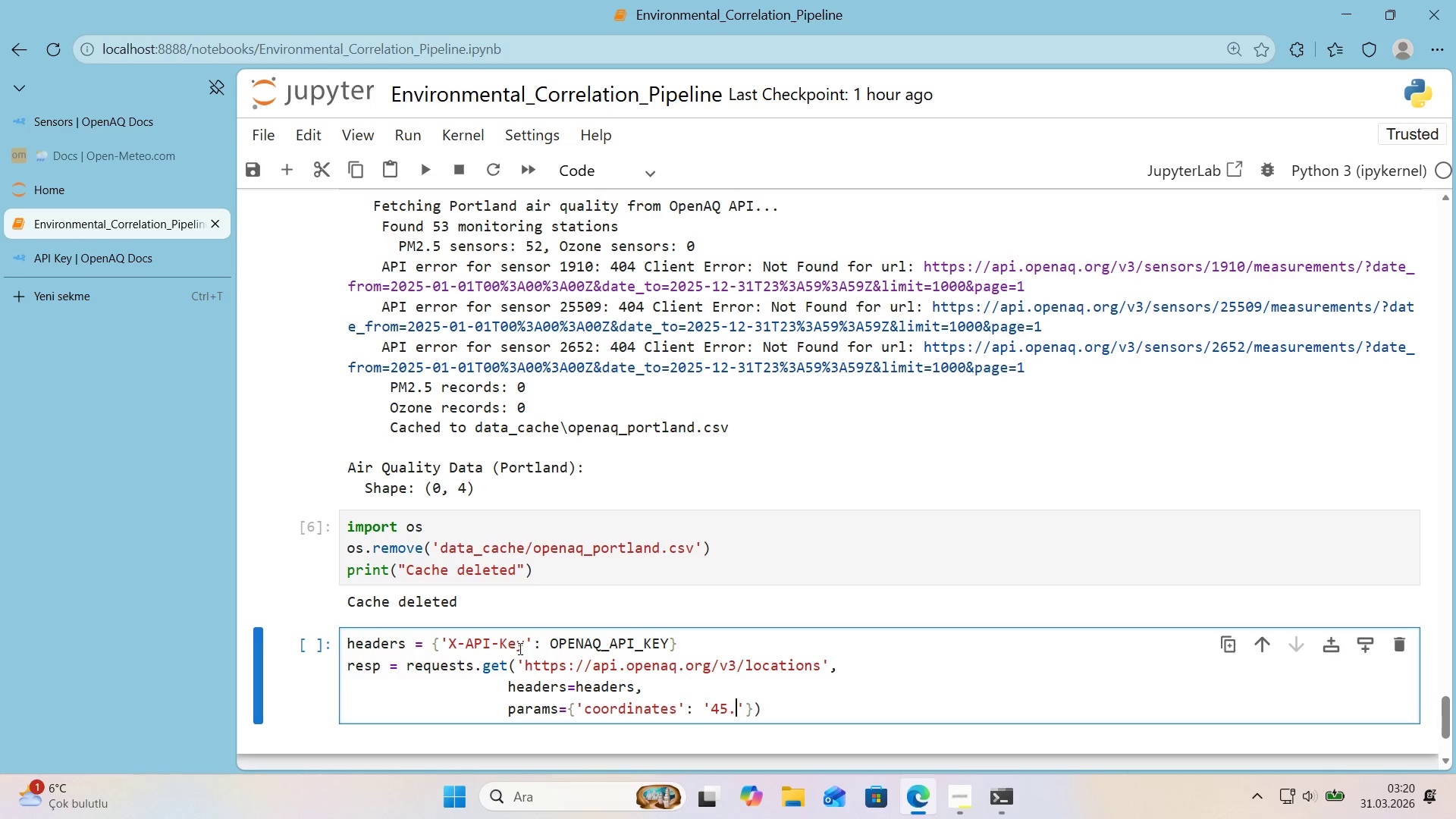 
key(Period)
 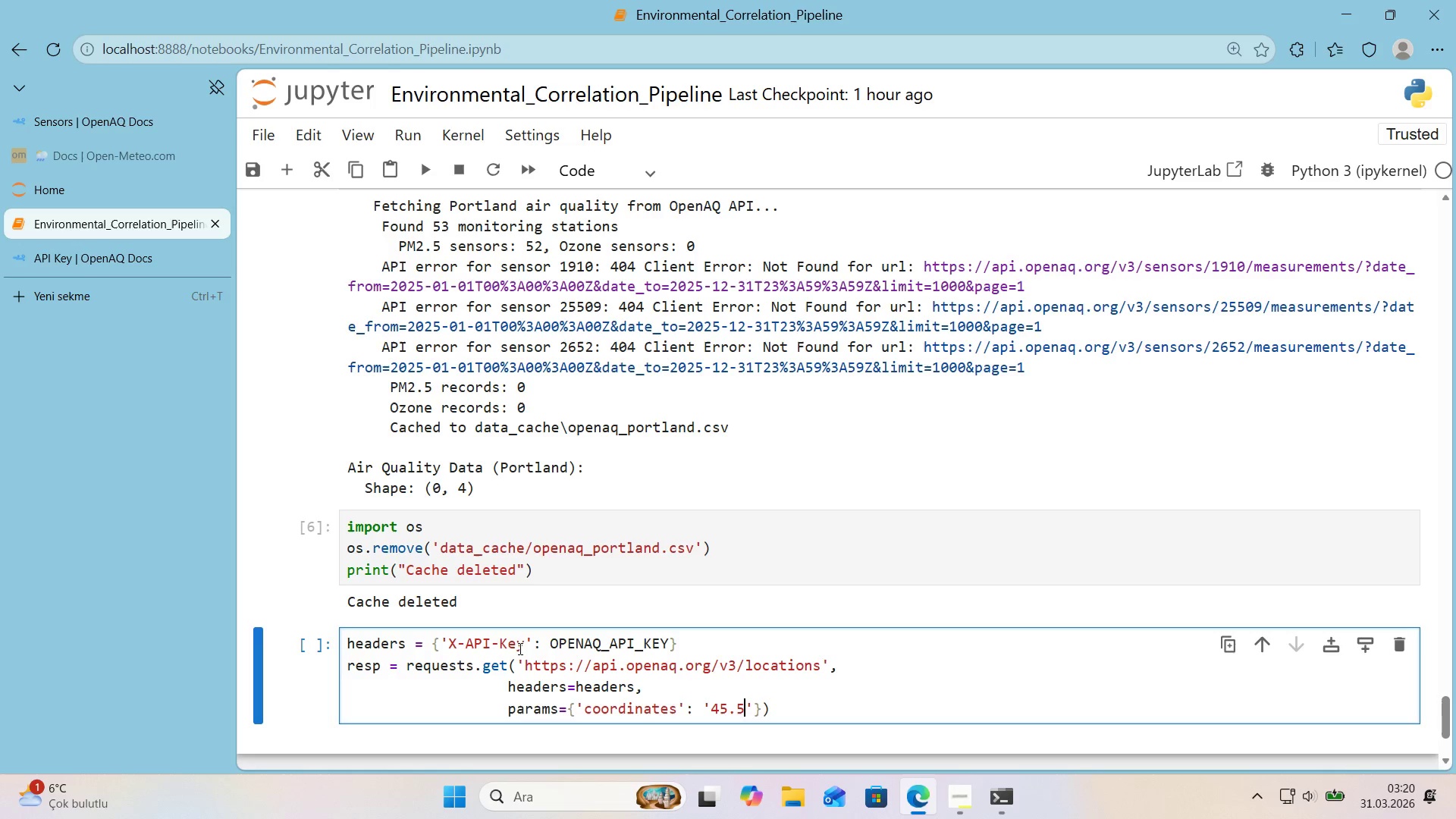 
key(Numpad5)
 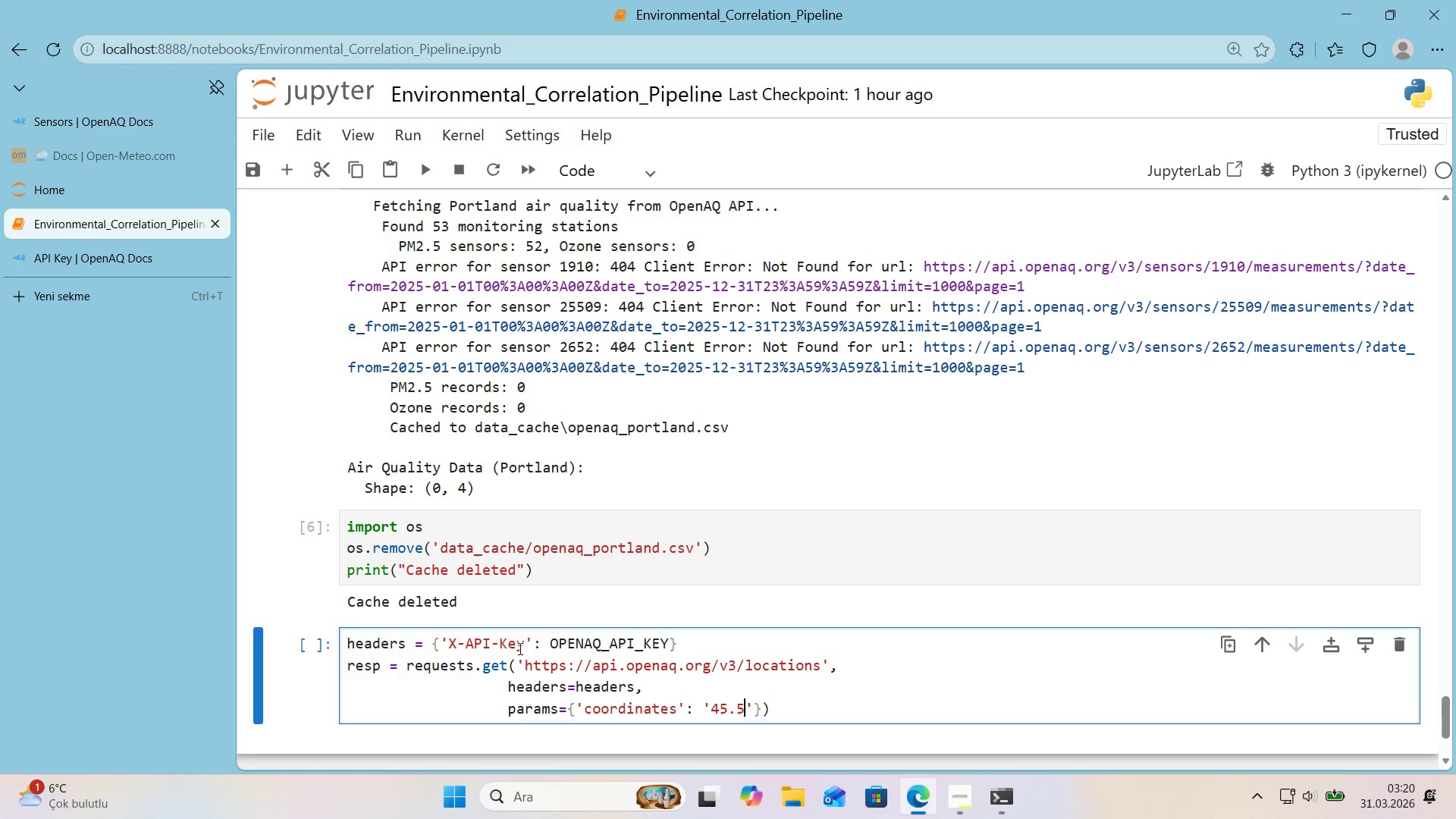 
key(Numpad2)
 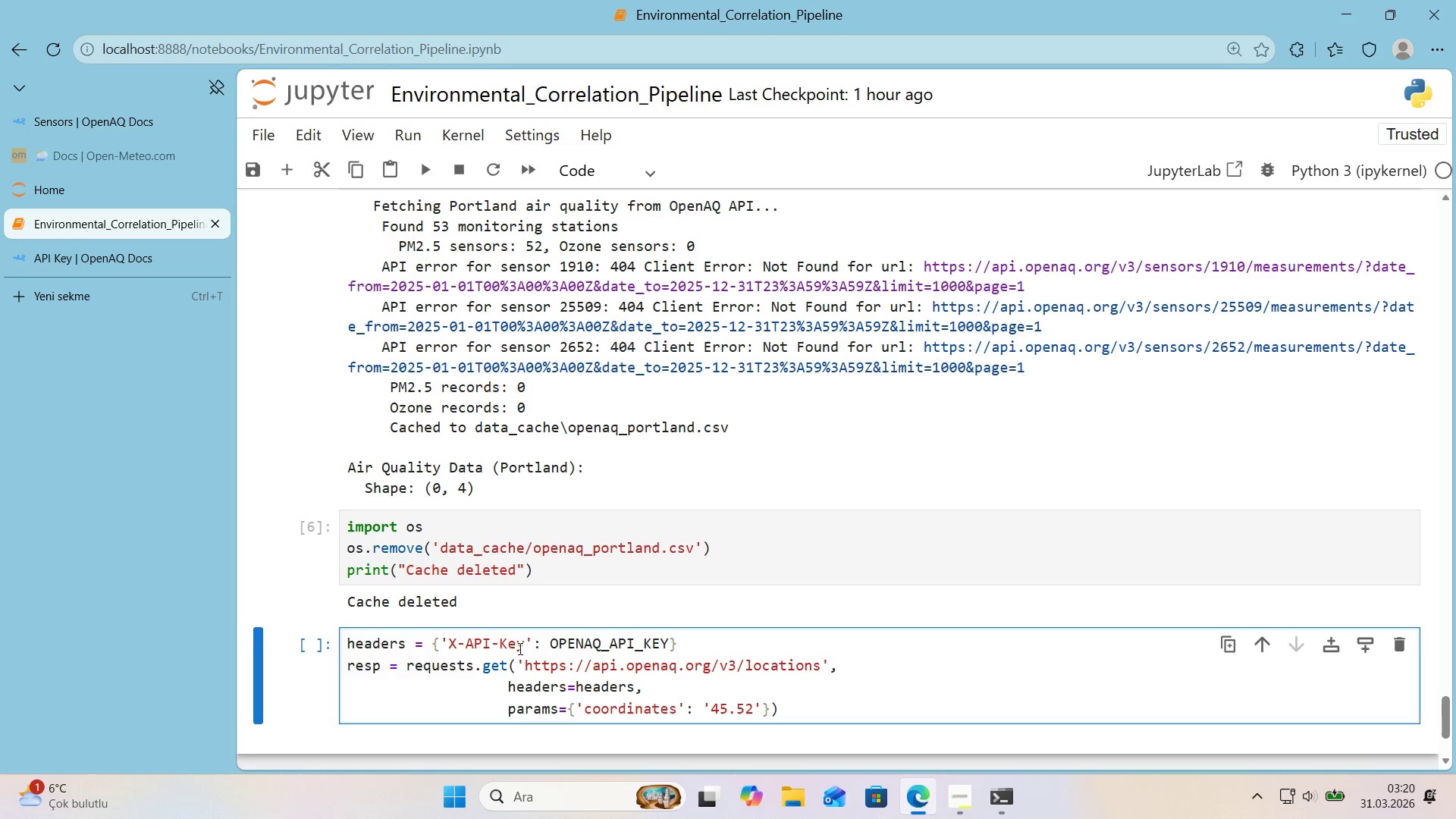 
key(Comma)
 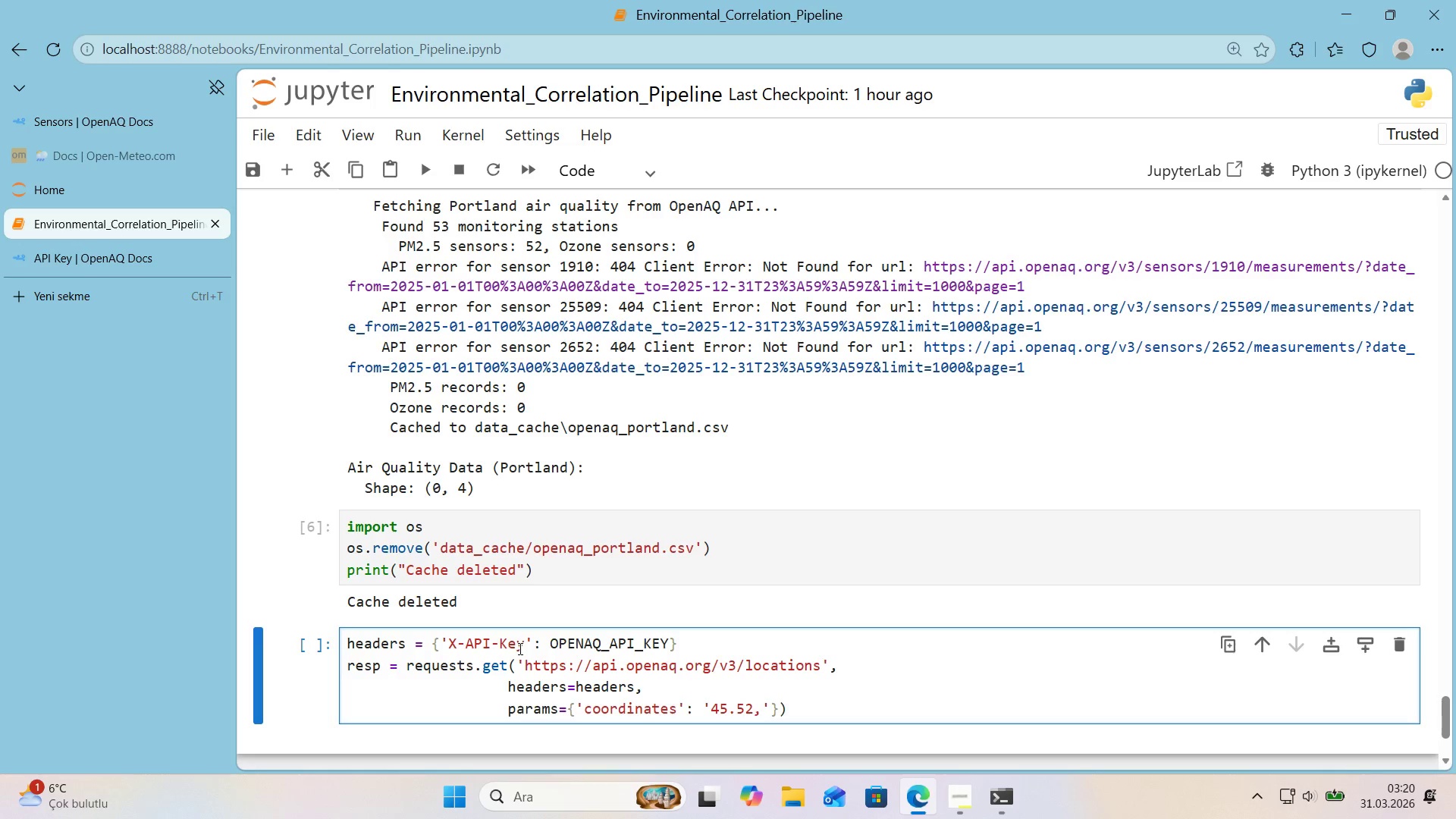 
key(NumpadSubtract)
 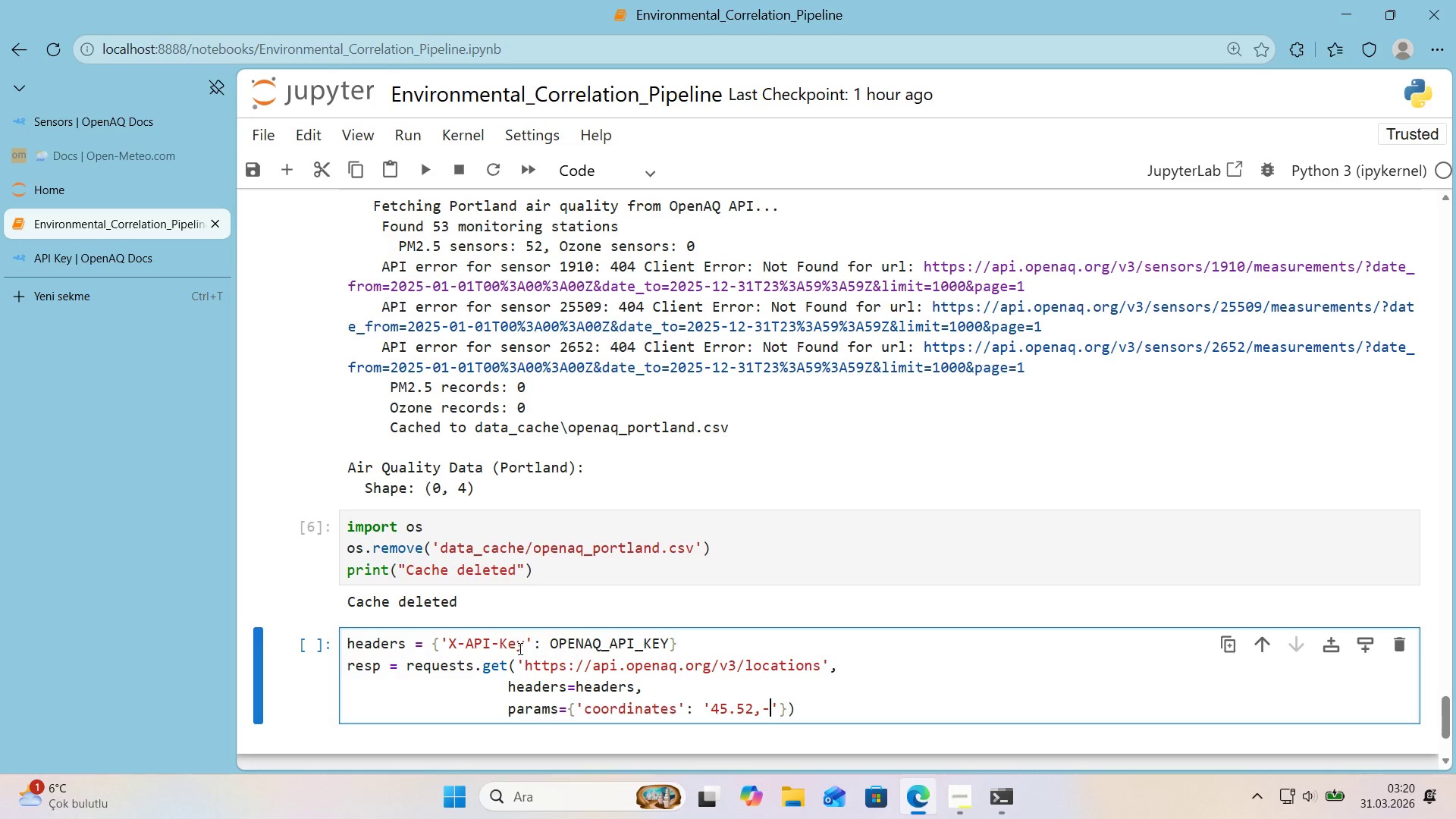 
key(Numpad1)
 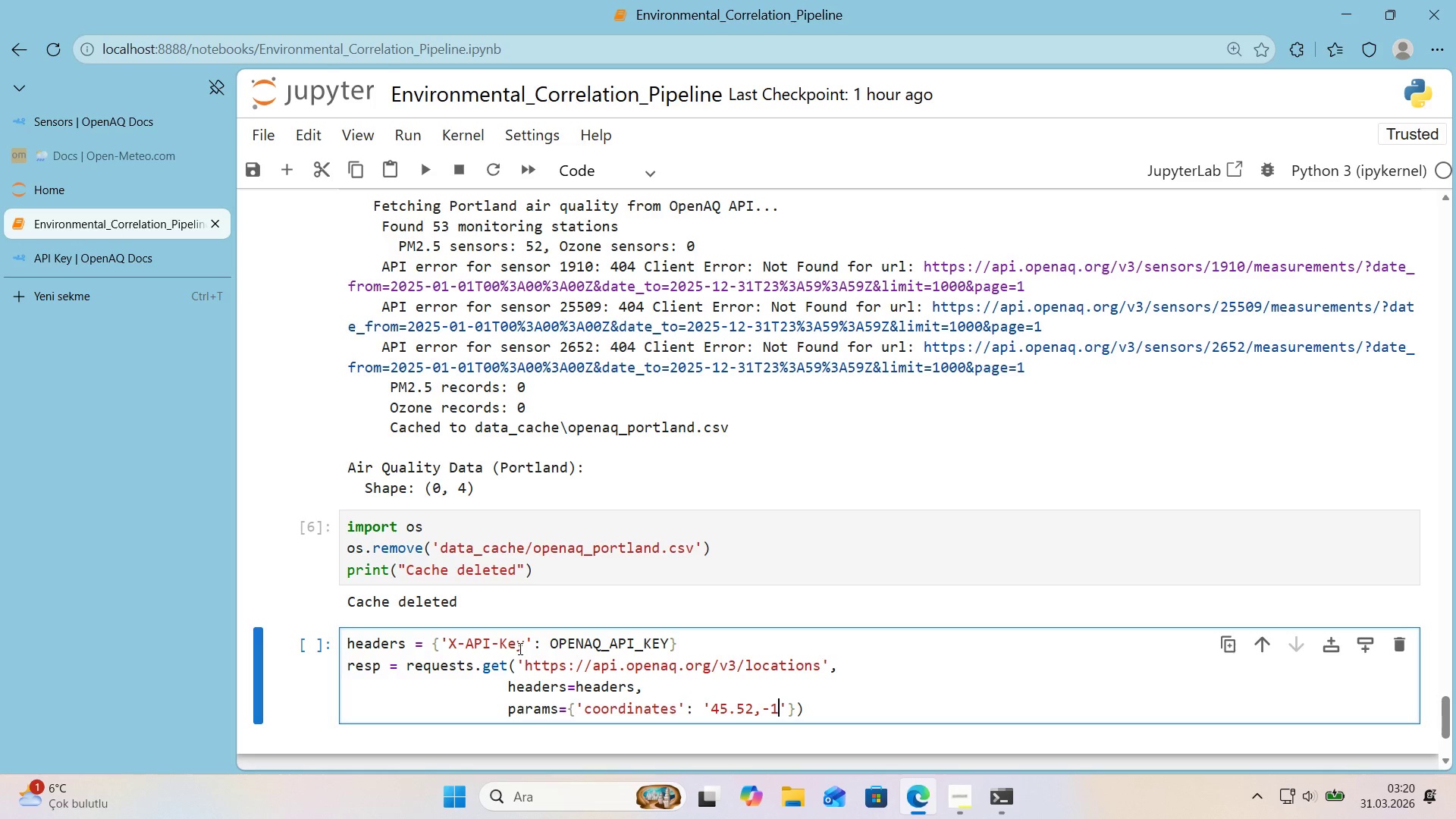 
key(Numpad2)
 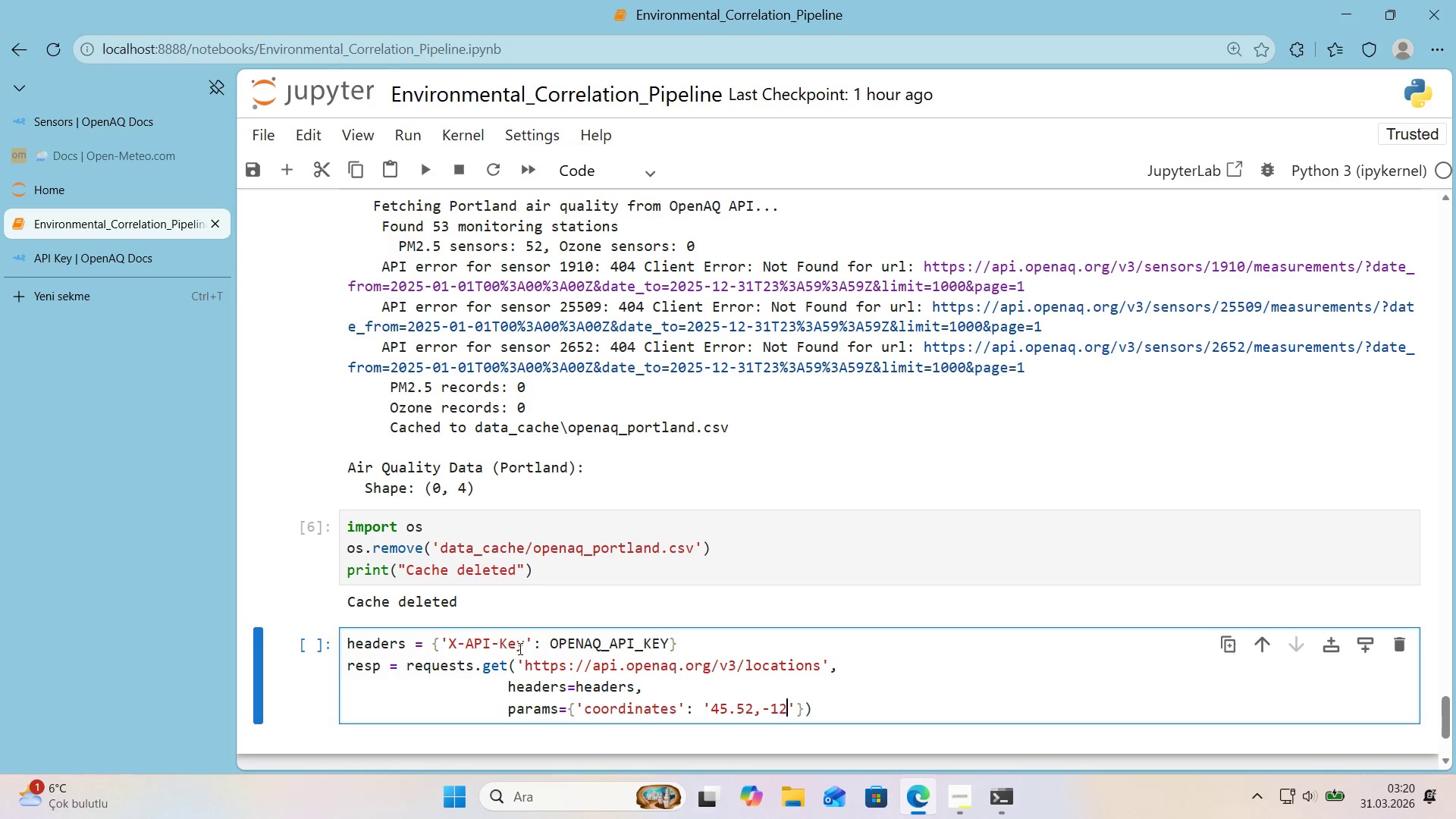 
key(Numpad2)
 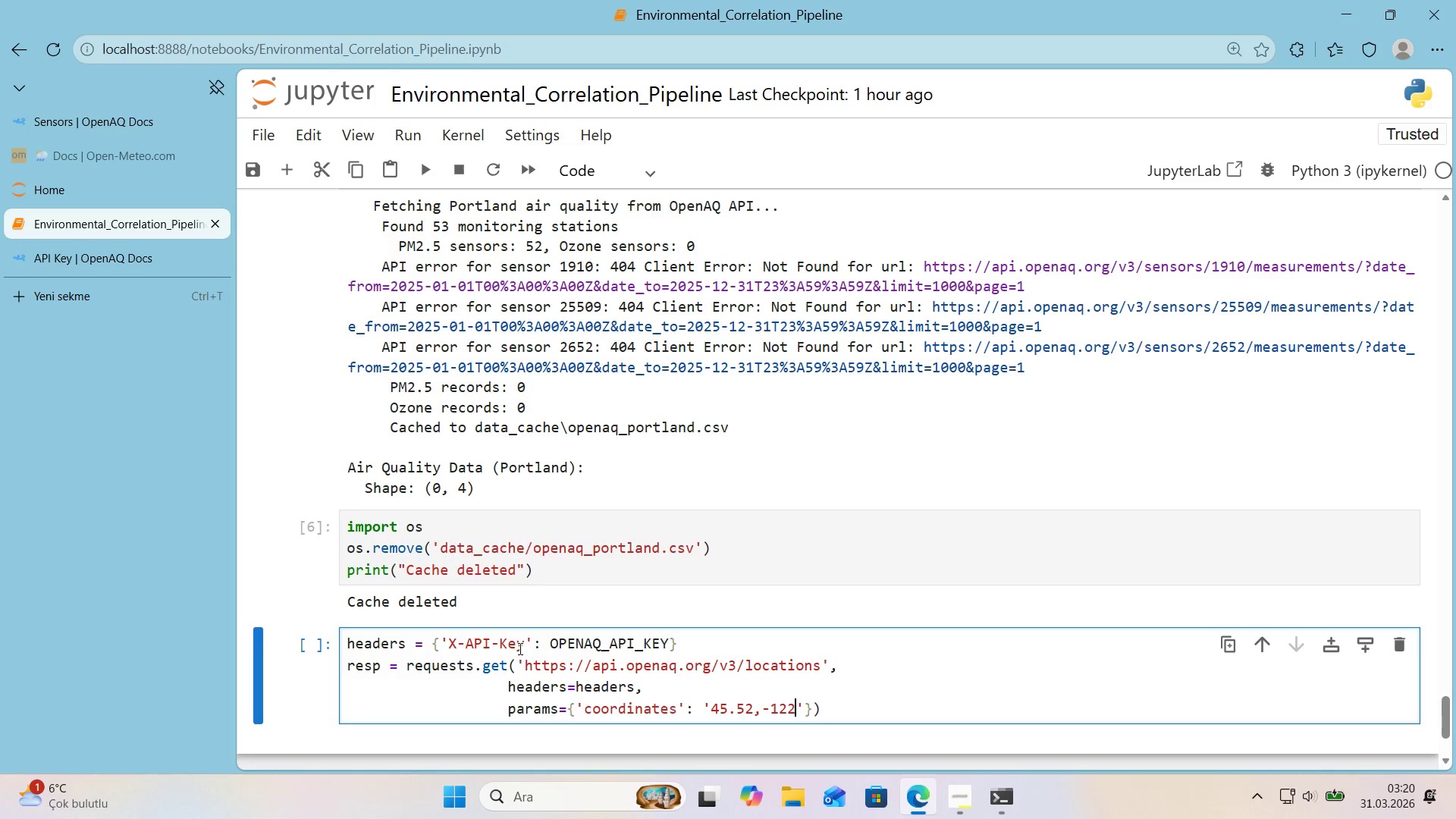 
key(Period)
 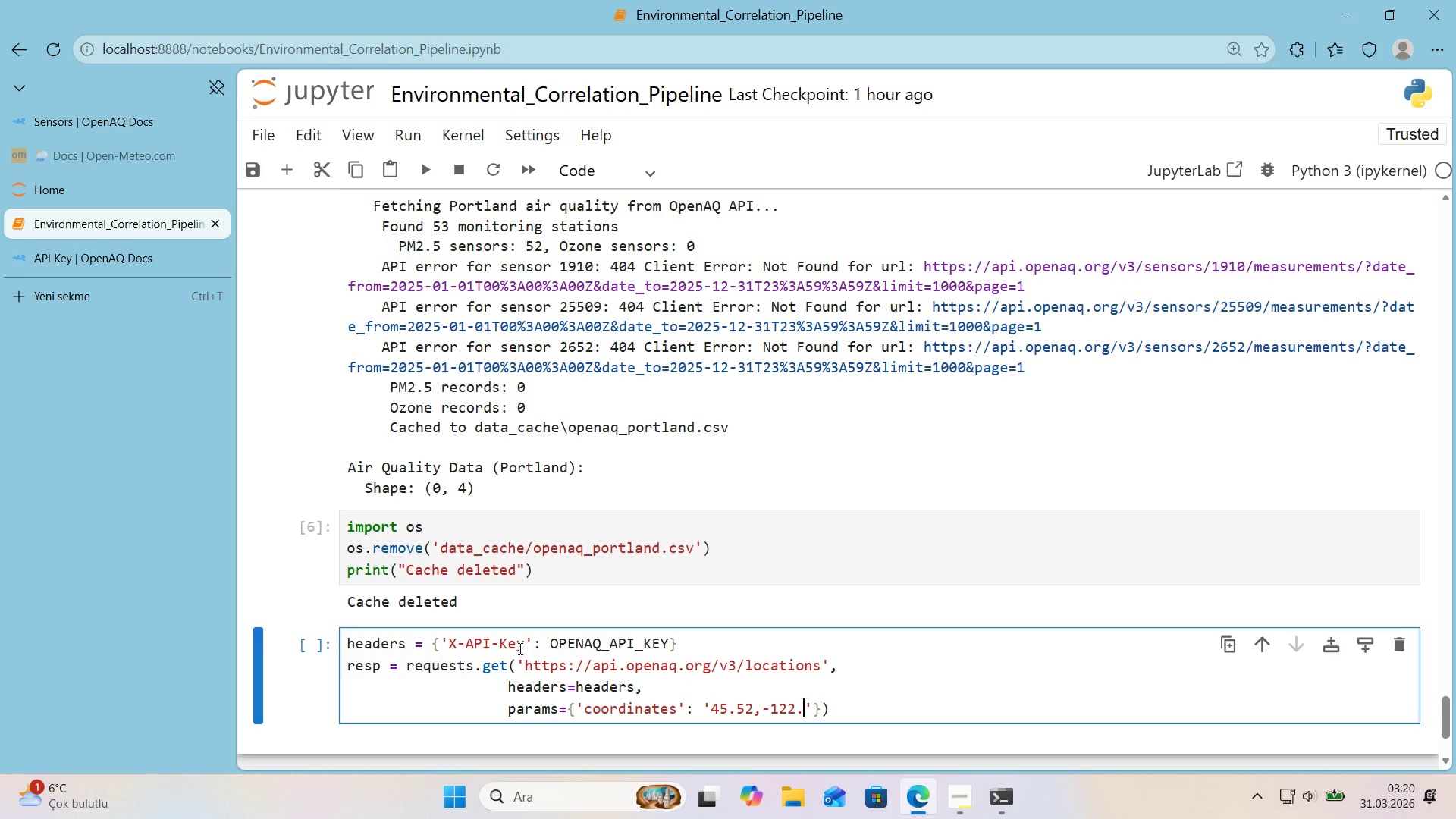 
key(Numpad6)
 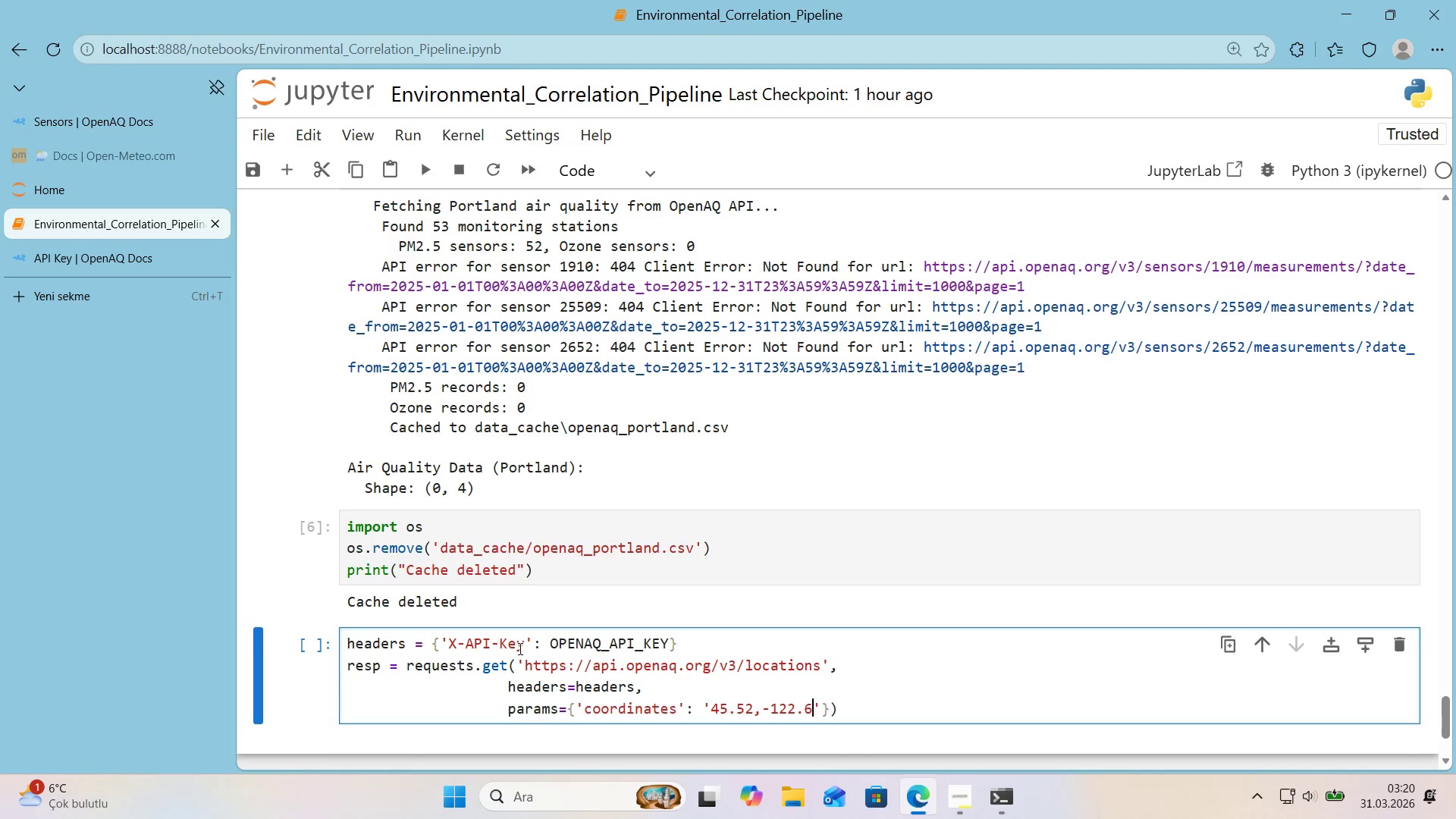 
key(Numpad8)
 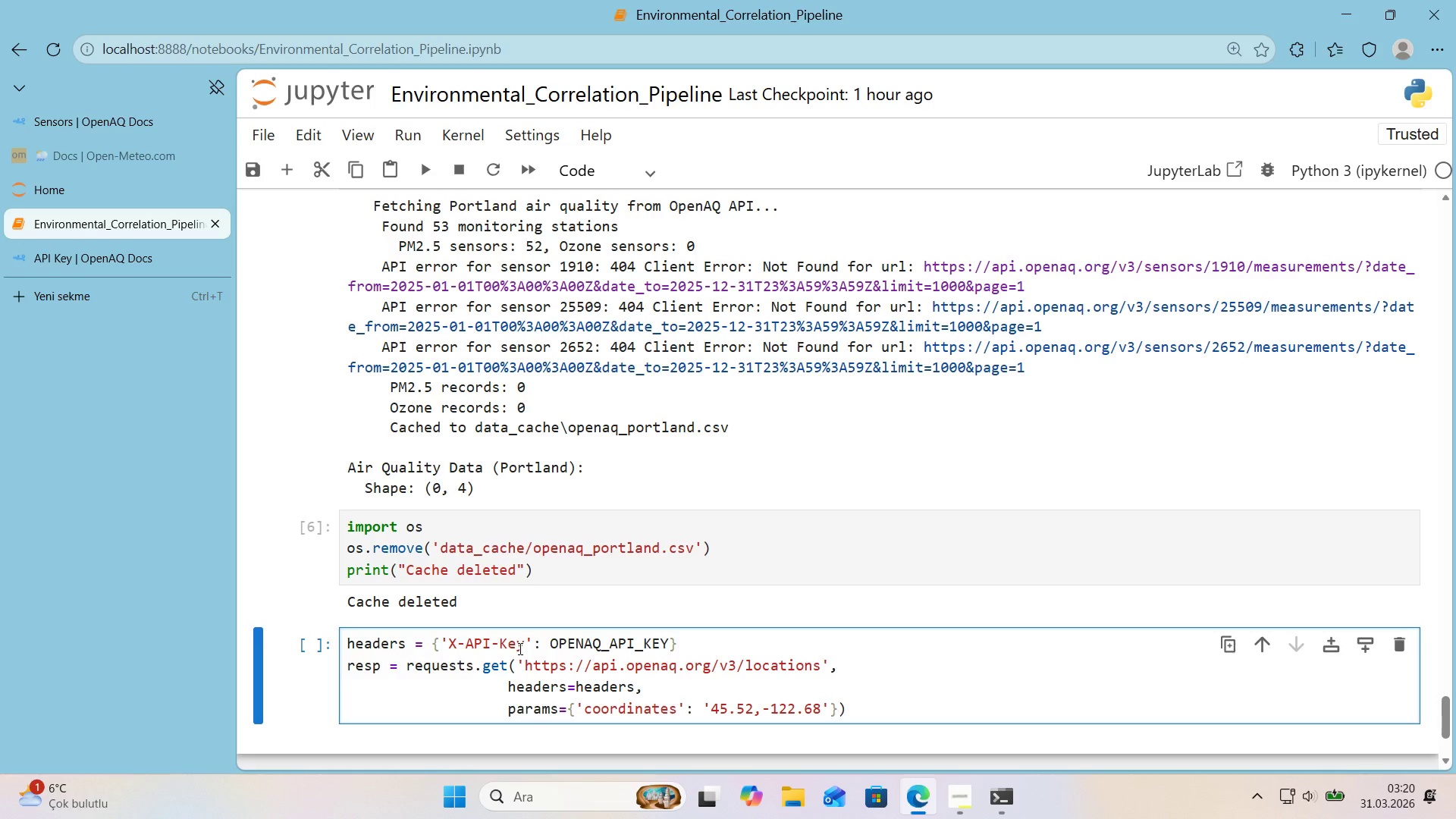 
key(ArrowRight)
 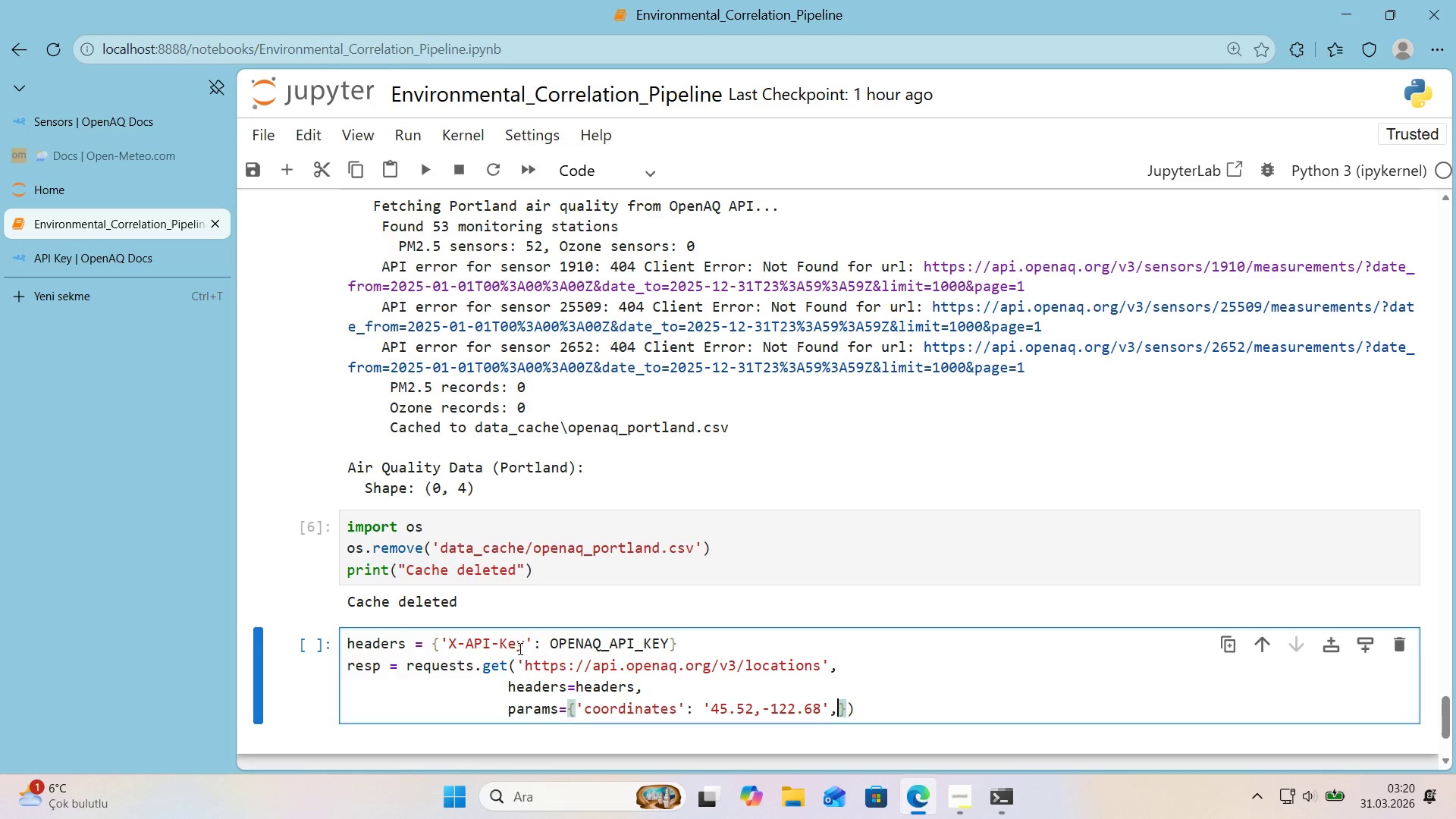 
type(, rad)
key(Backspace)
key(Backspace)
key(Backspace)
type(@@)
 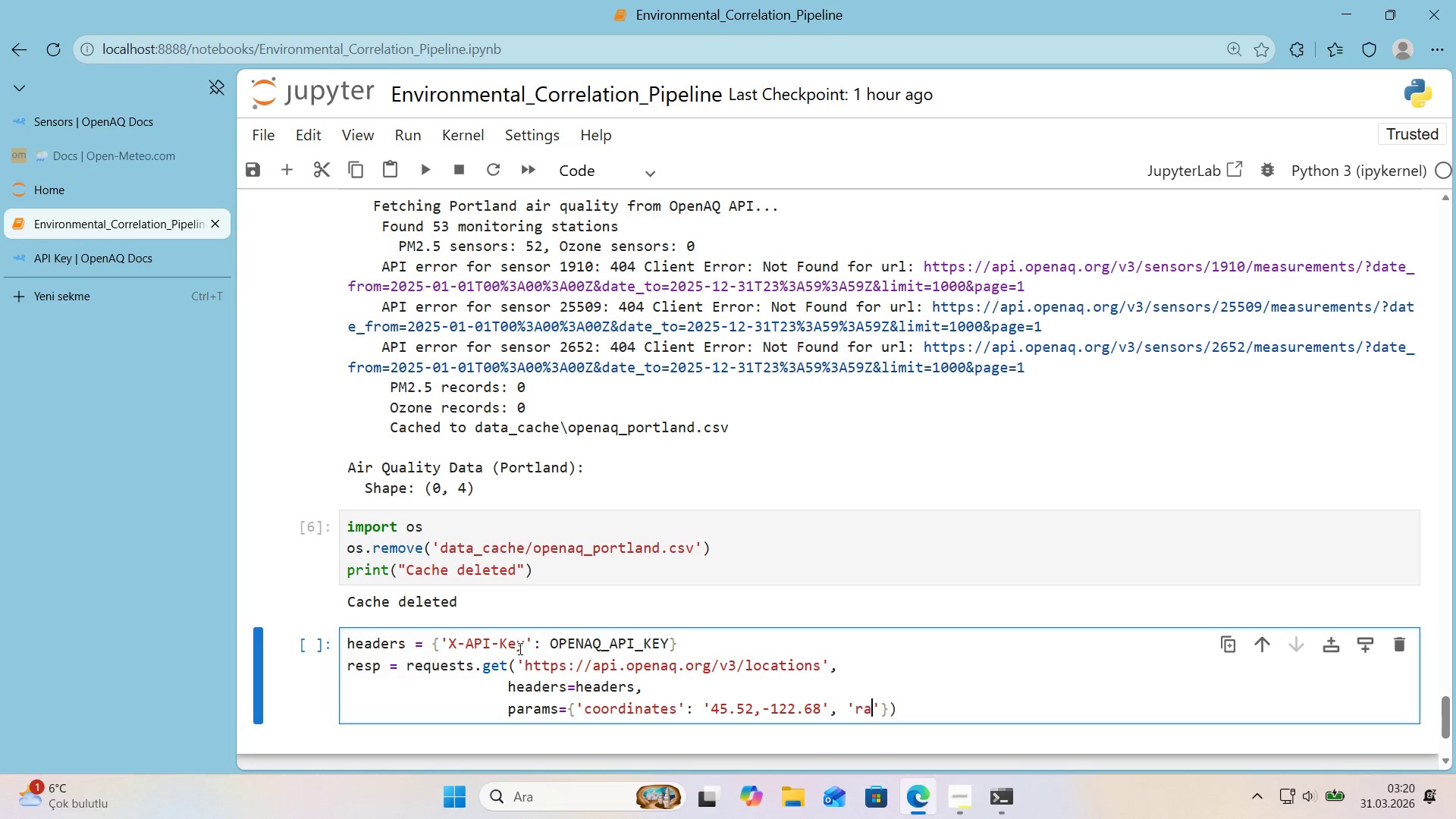 
 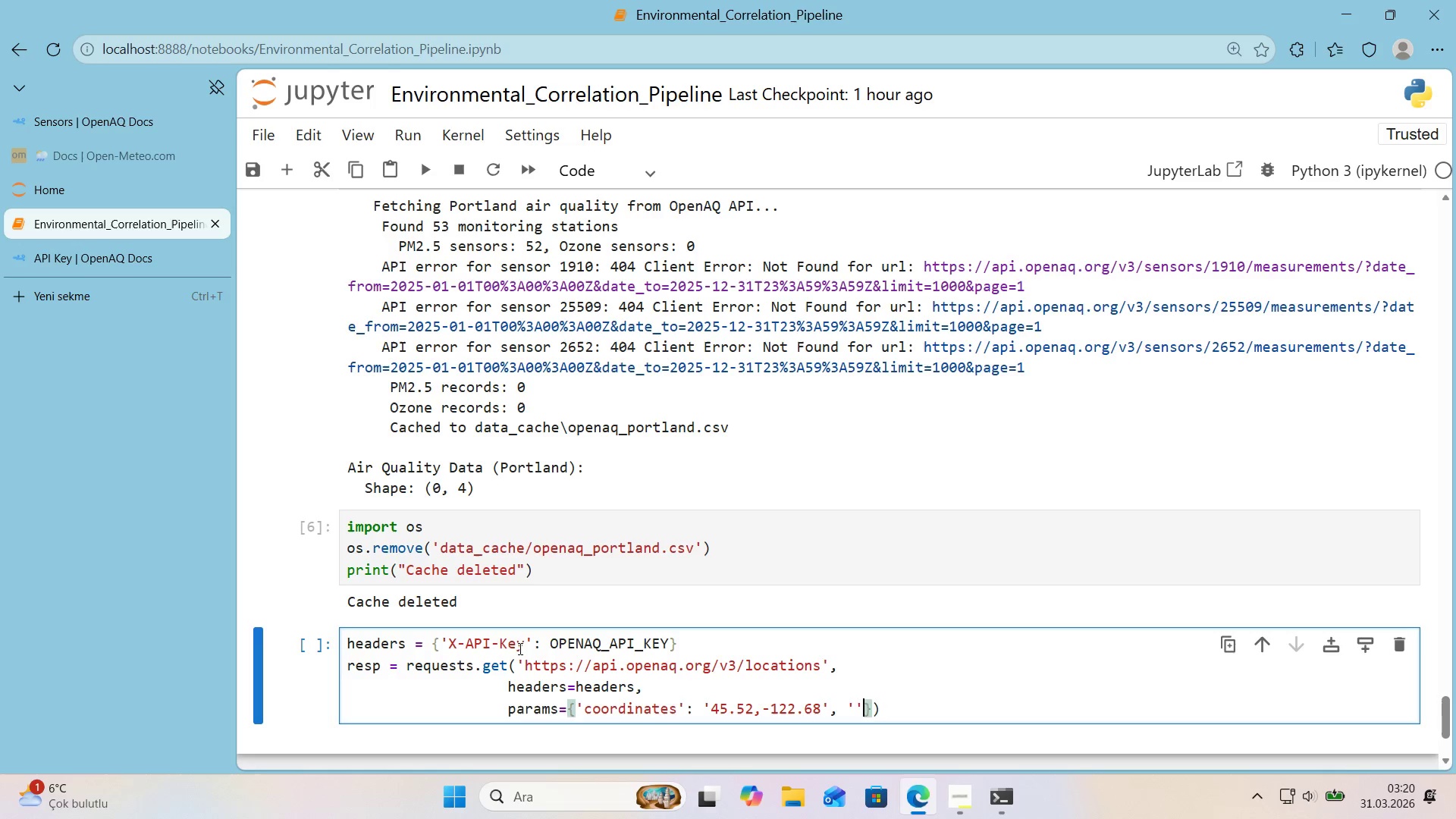 
key(ArrowLeft)
 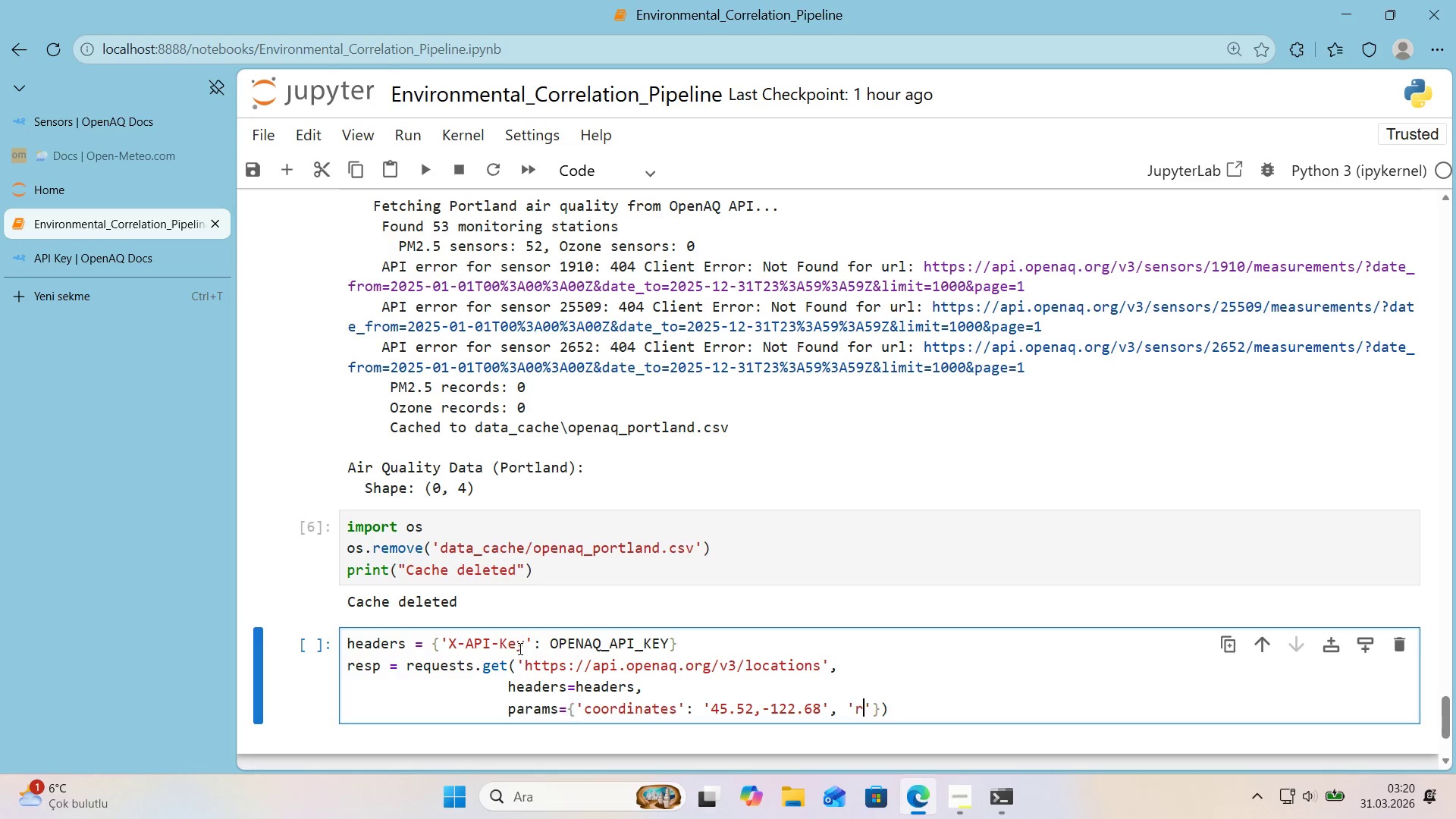 
type(rad'us)
 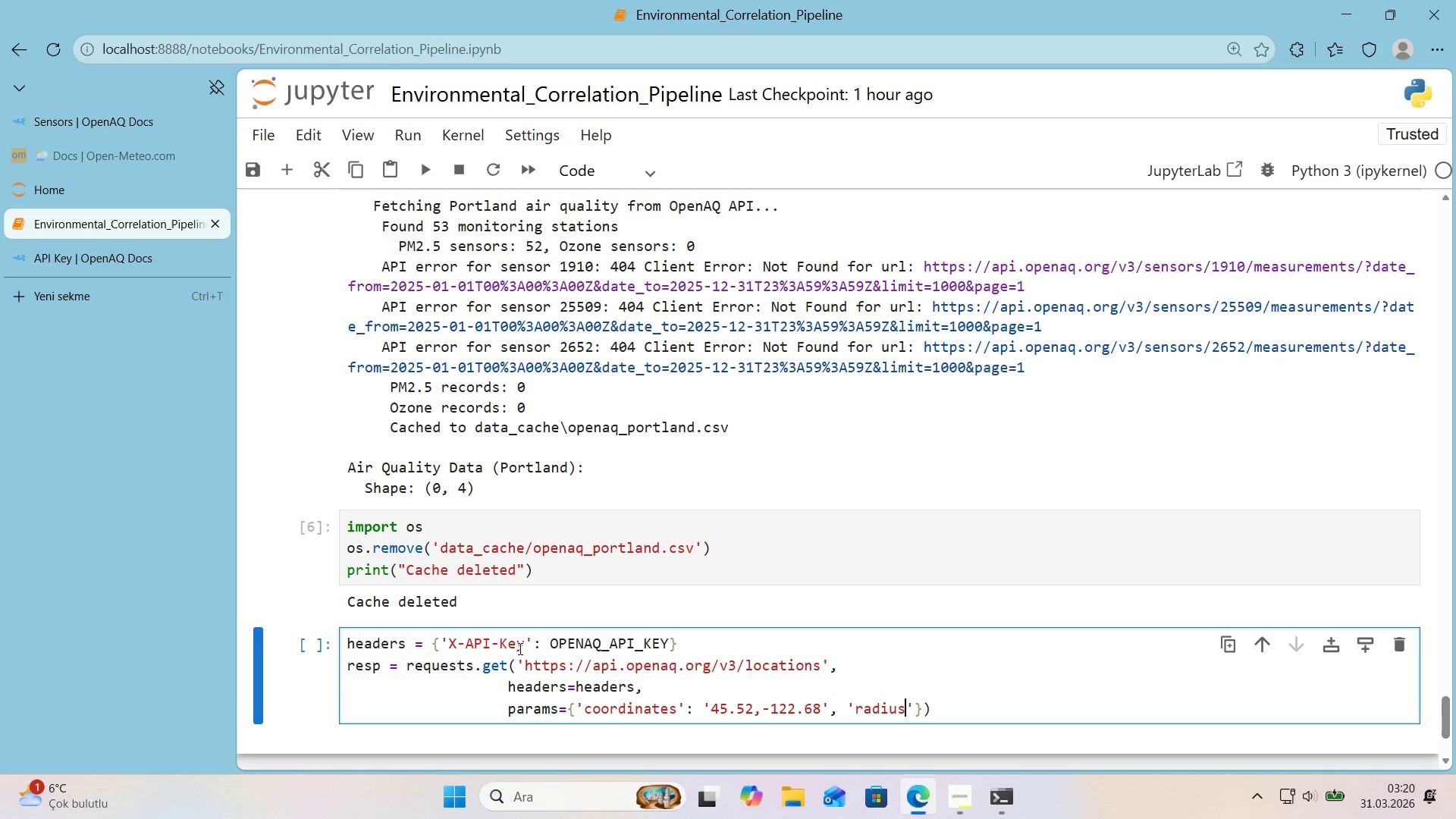 
key(ArrowRight)
 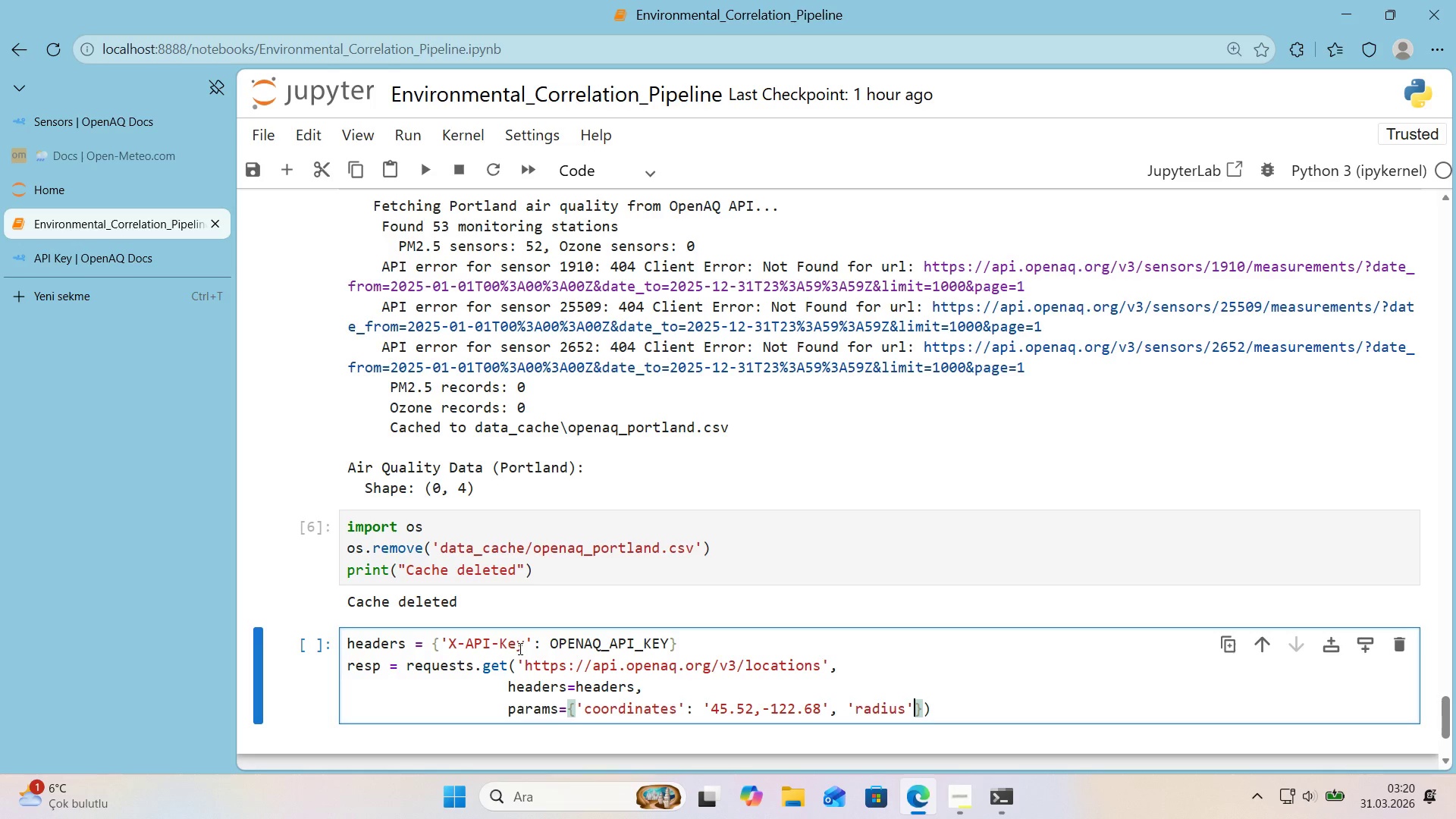 
type(> 25000, @@)
 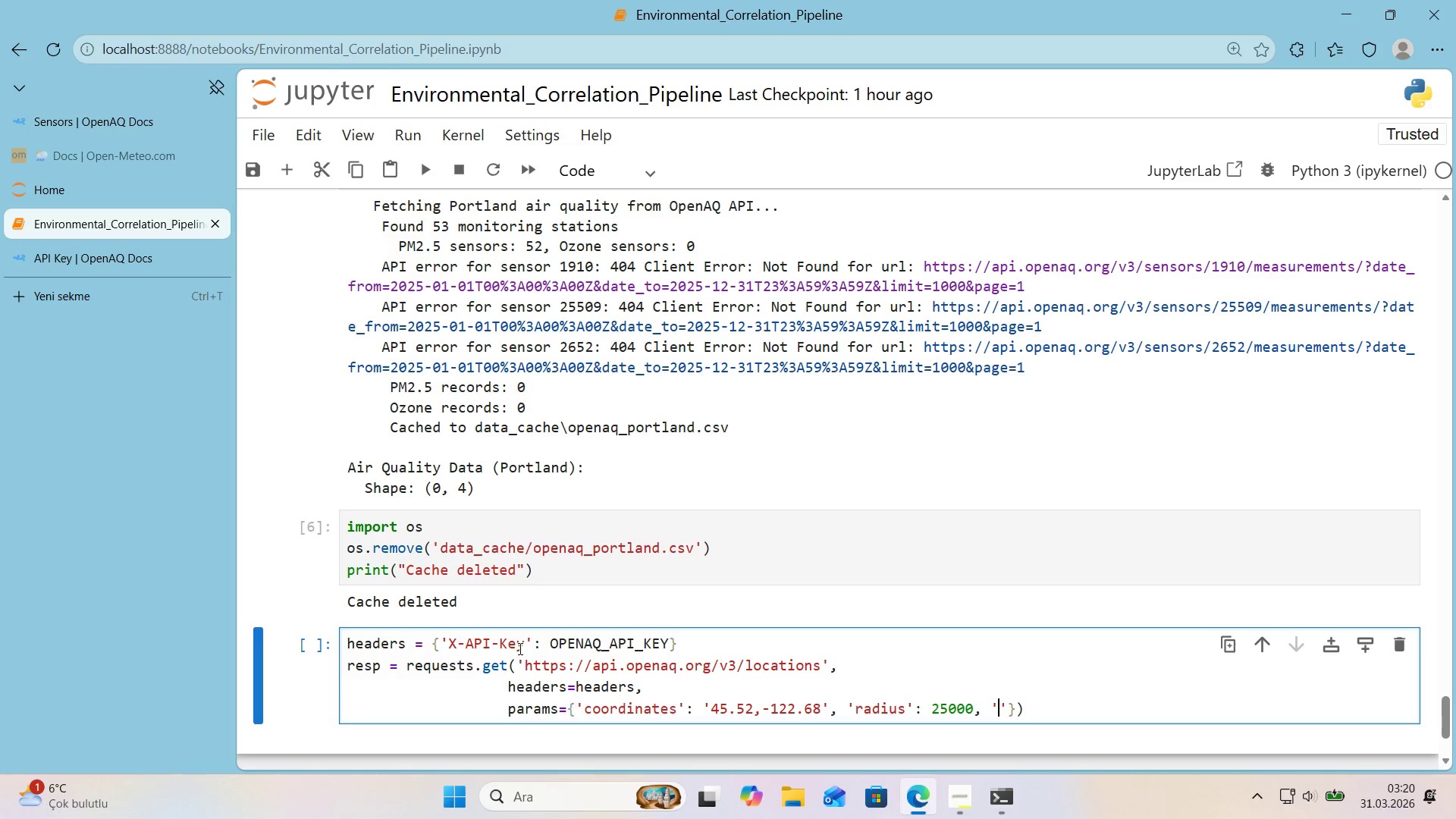 
key(ArrowLeft)
 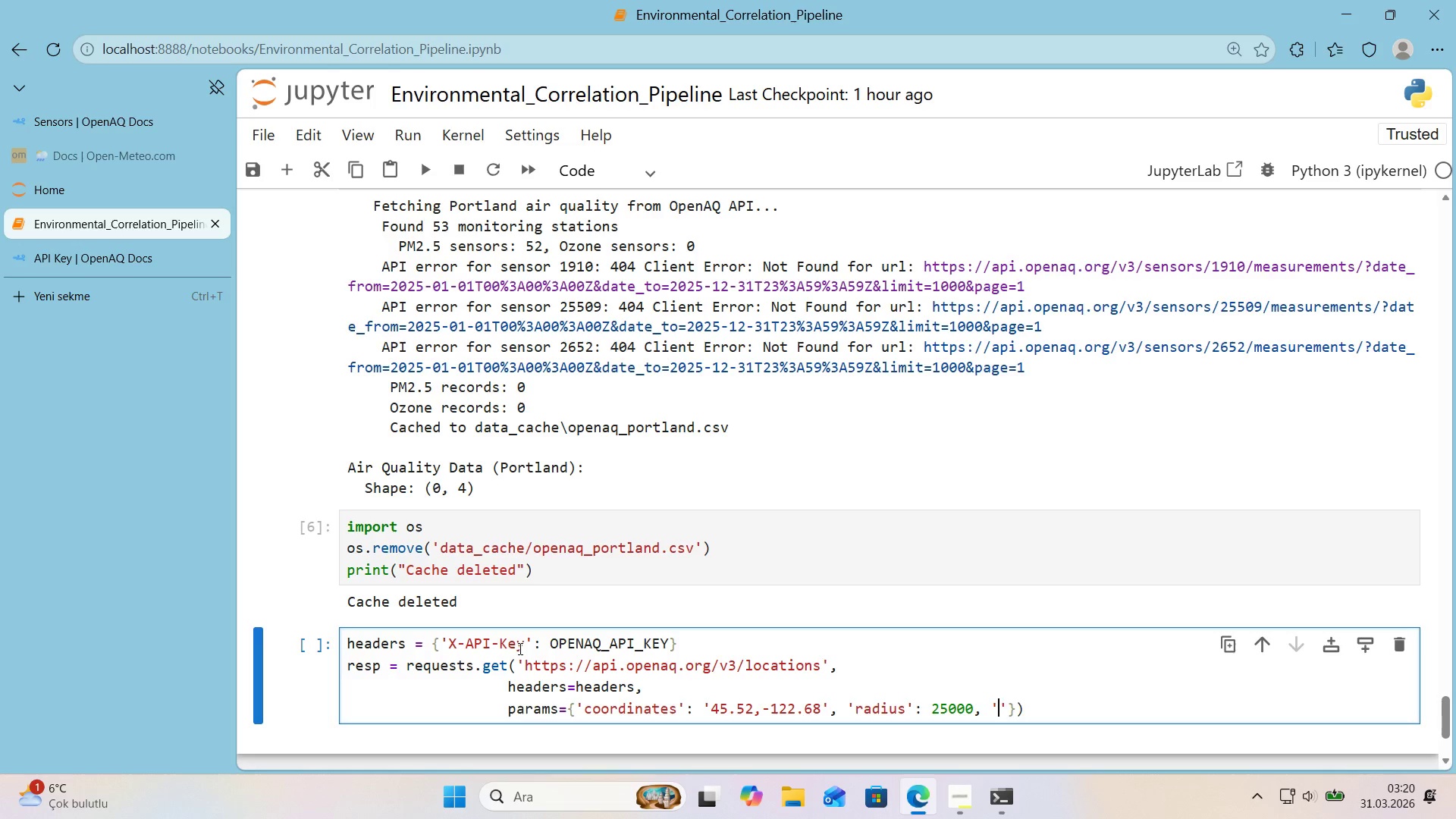 
type(l'm't1)
key(Backspace)
 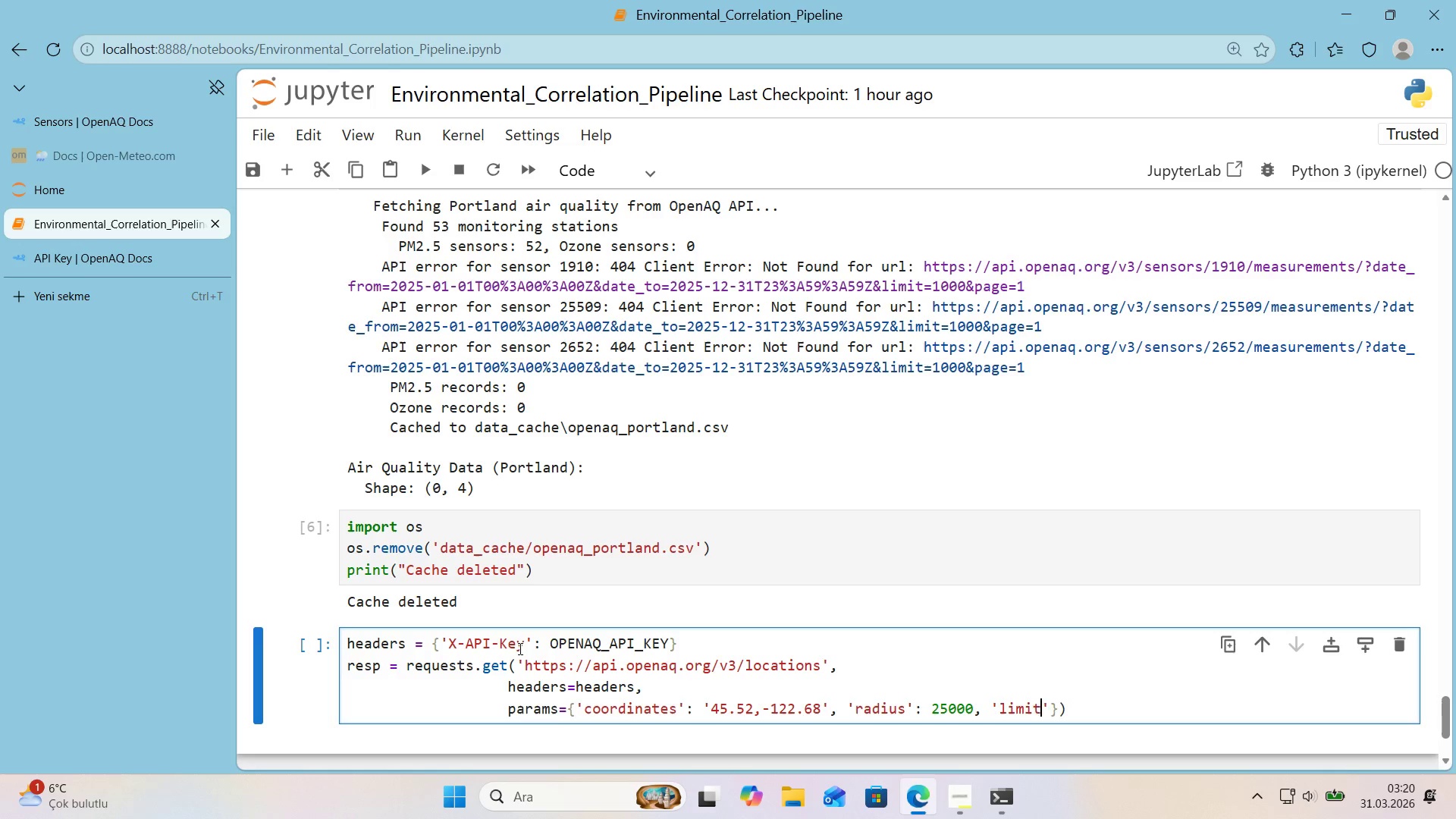 
key(ArrowRight)
 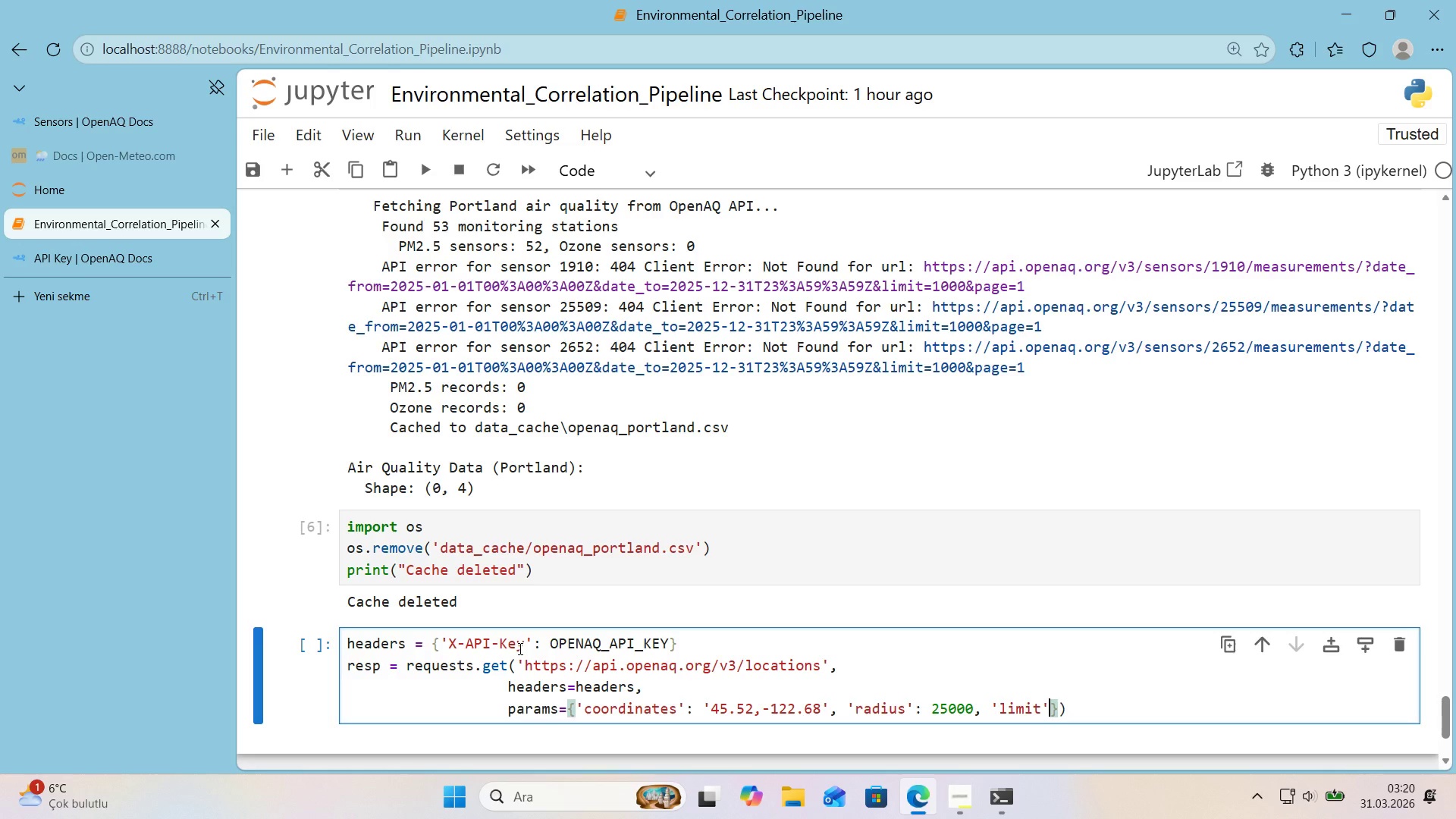 
key(Shift+ShiftRight)
 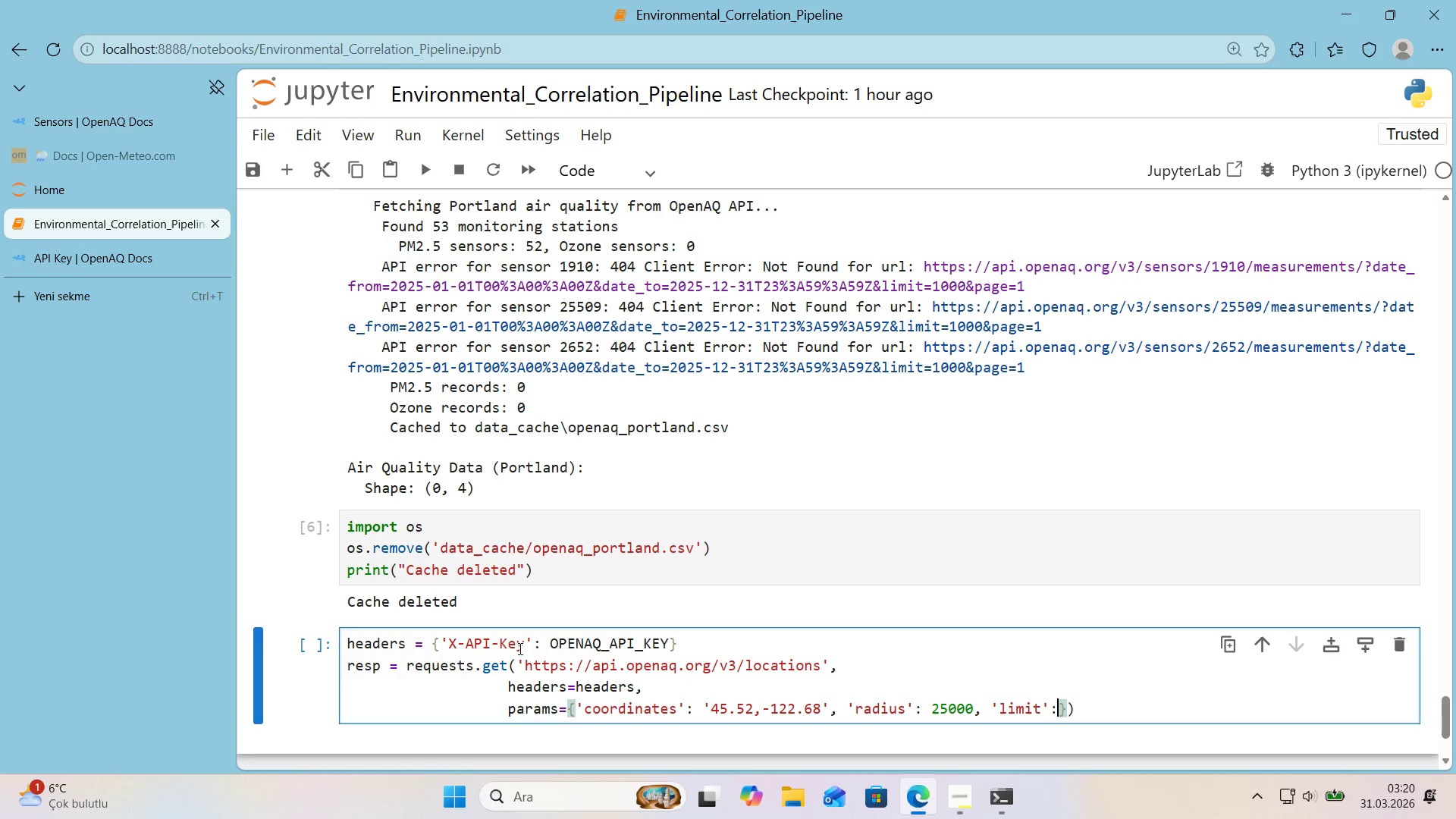 
key(Shift+Period)
 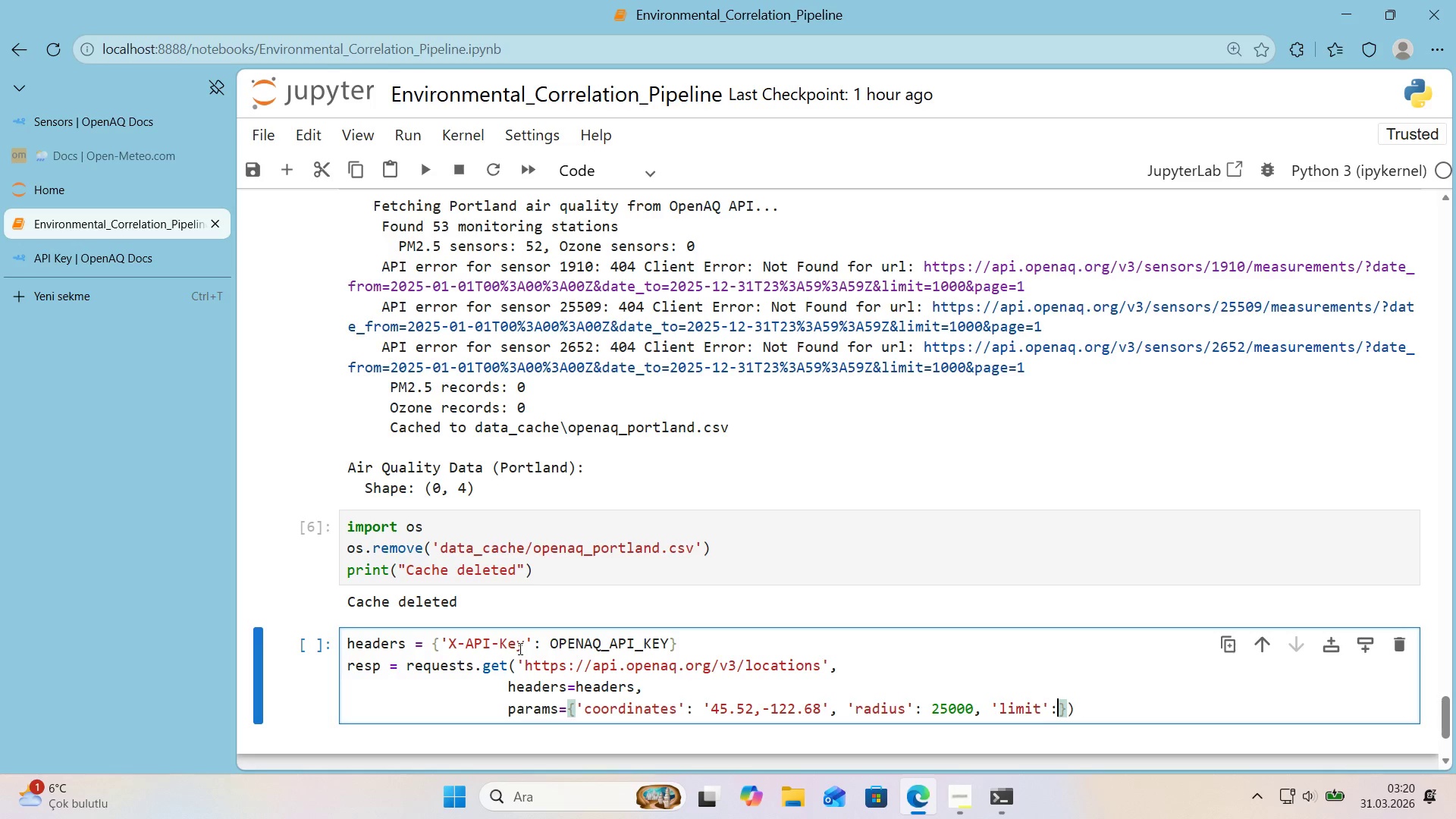 
key(Shift+1)
 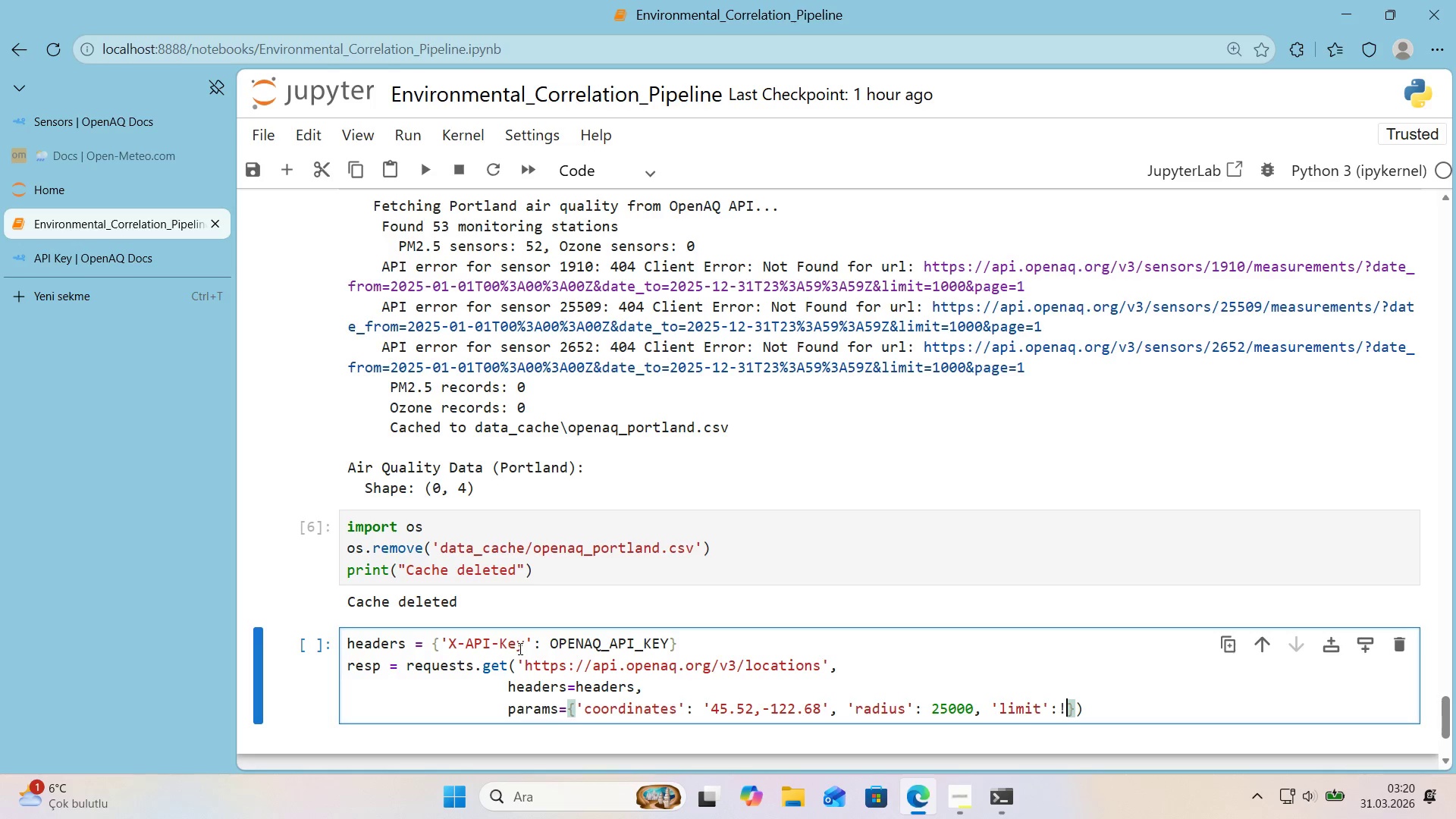 
key(ArrowRight)
 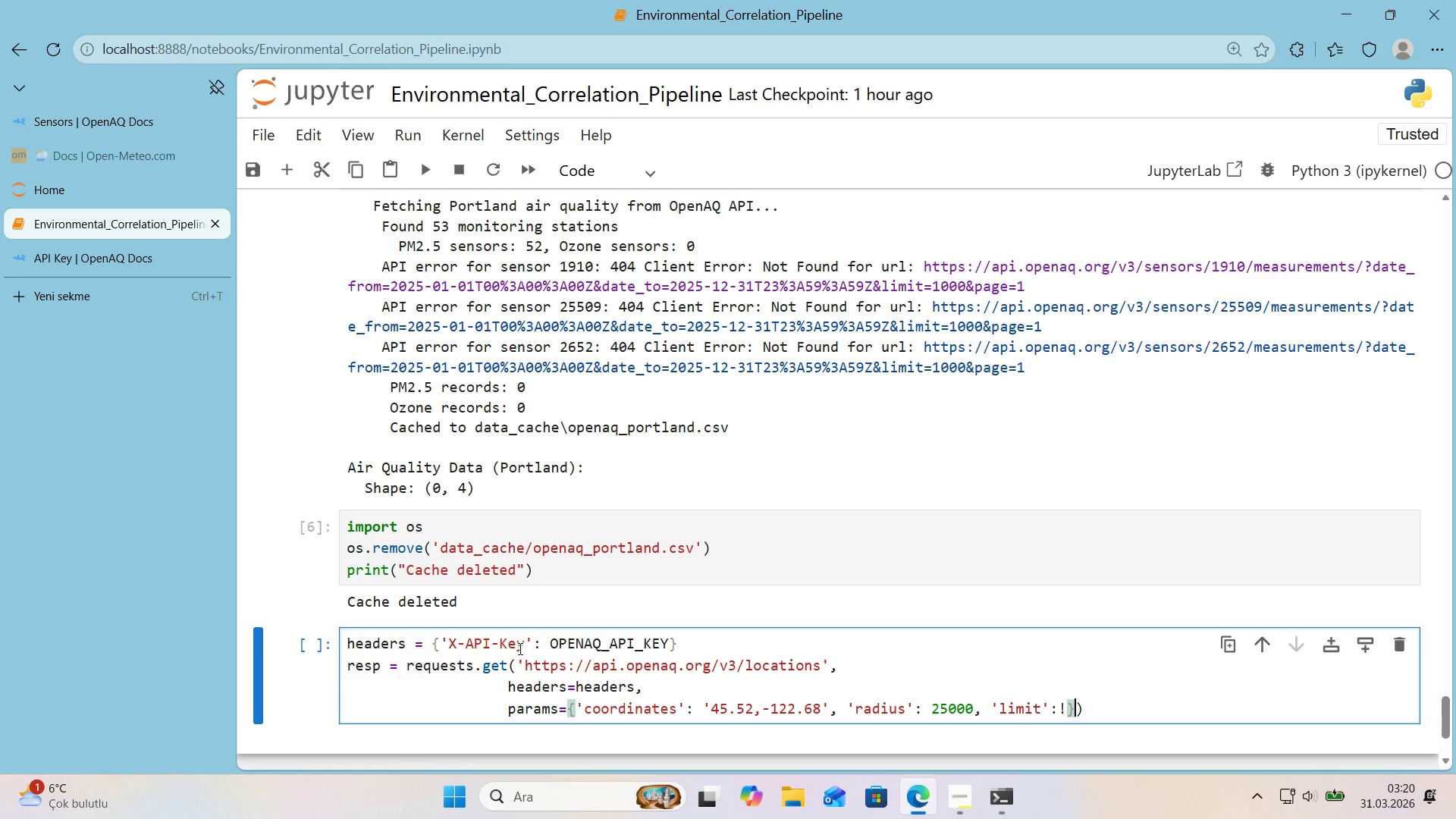 
key(ArrowRight)
 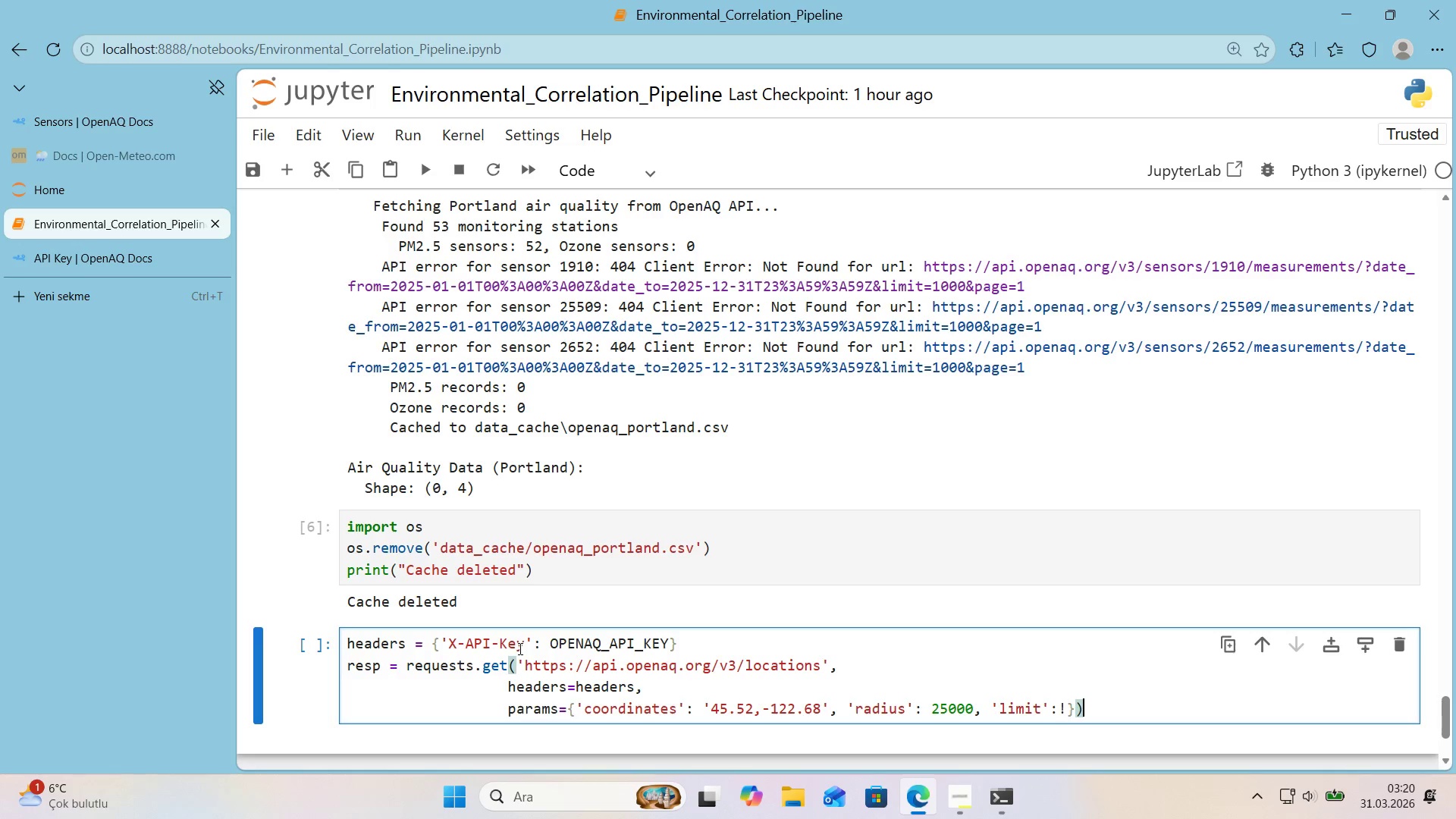 
key(ArrowLeft)
 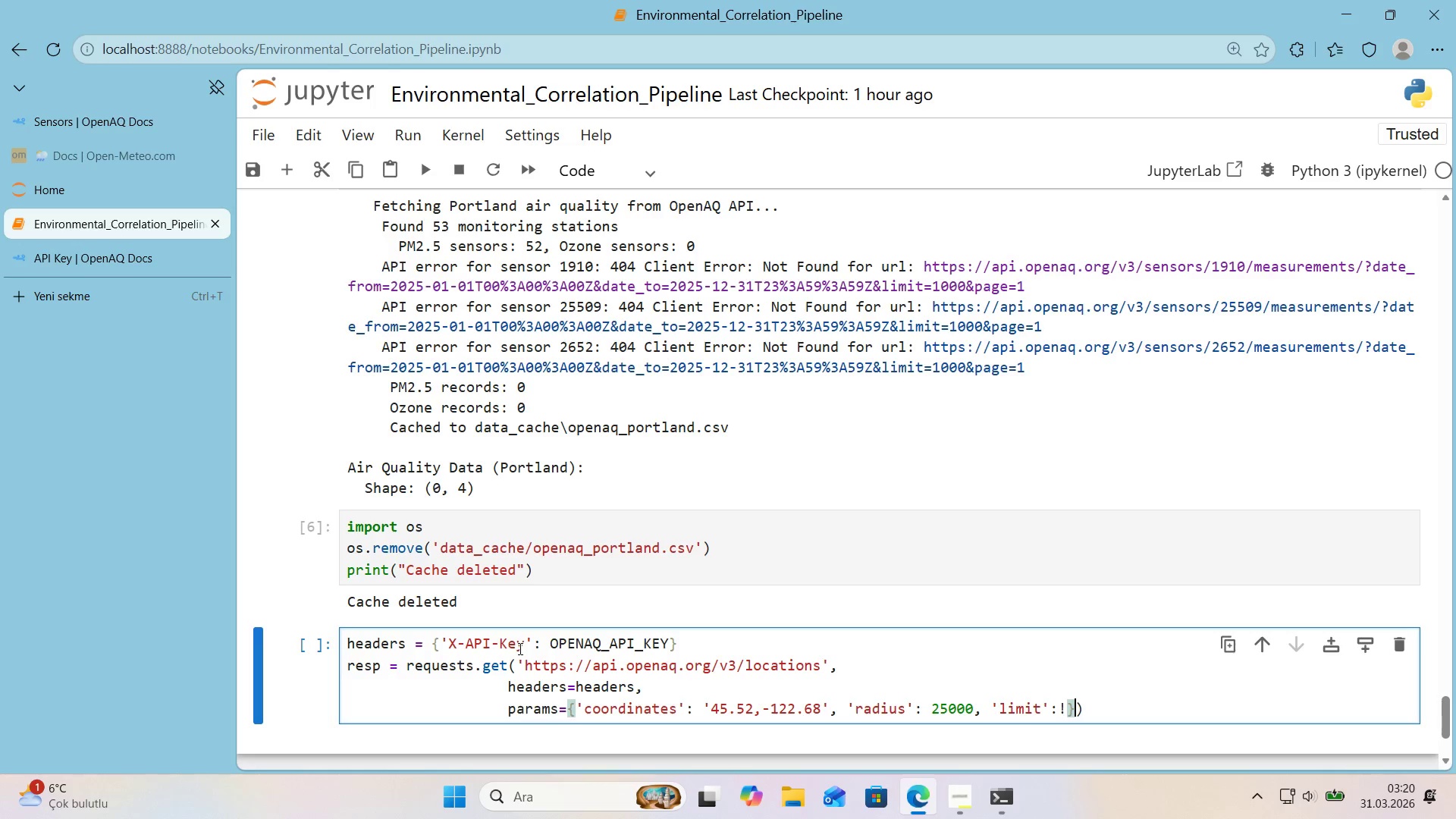 
key(ArrowLeft)
 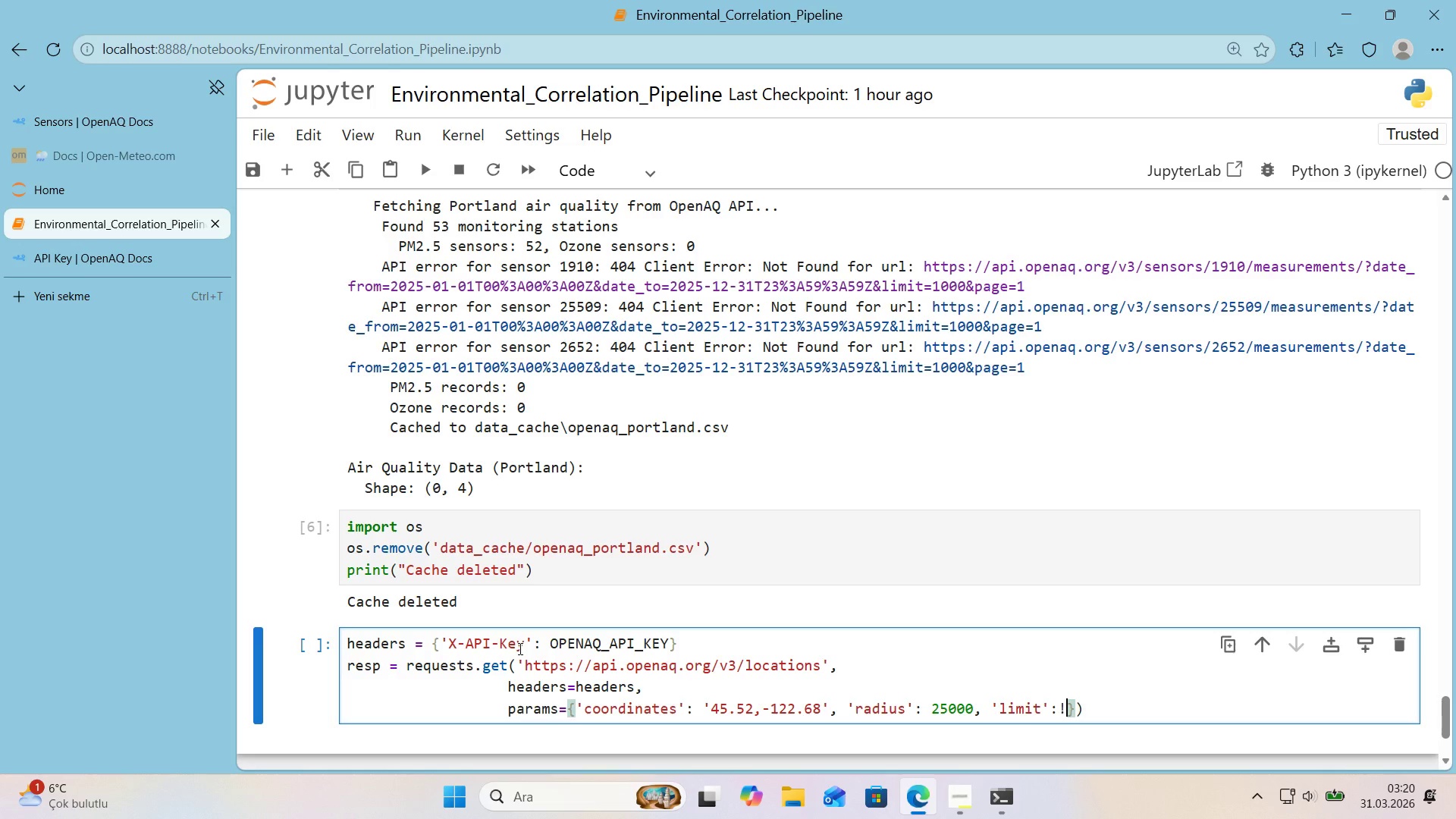 
key(Backspace)
 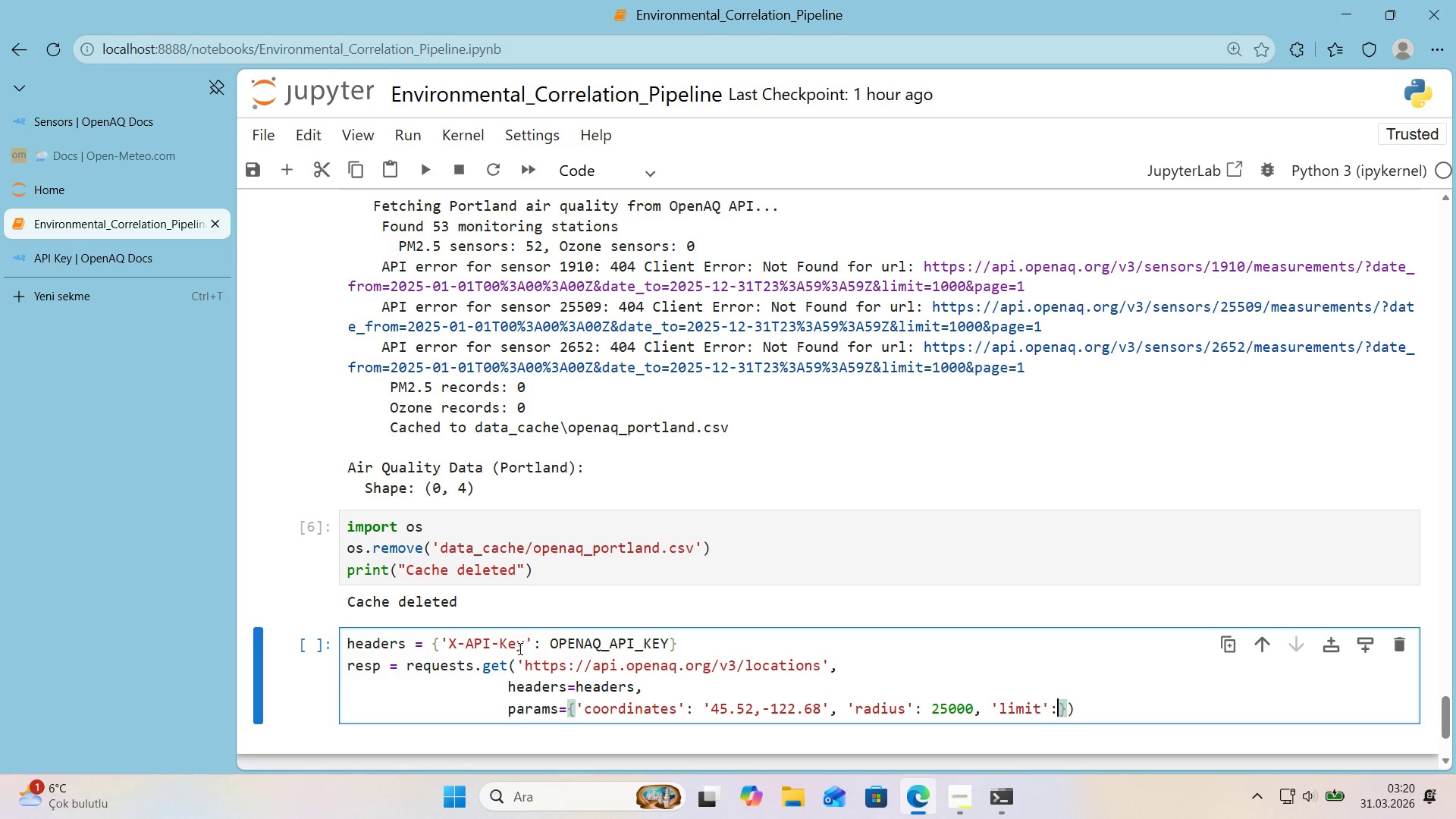 
key(1)
 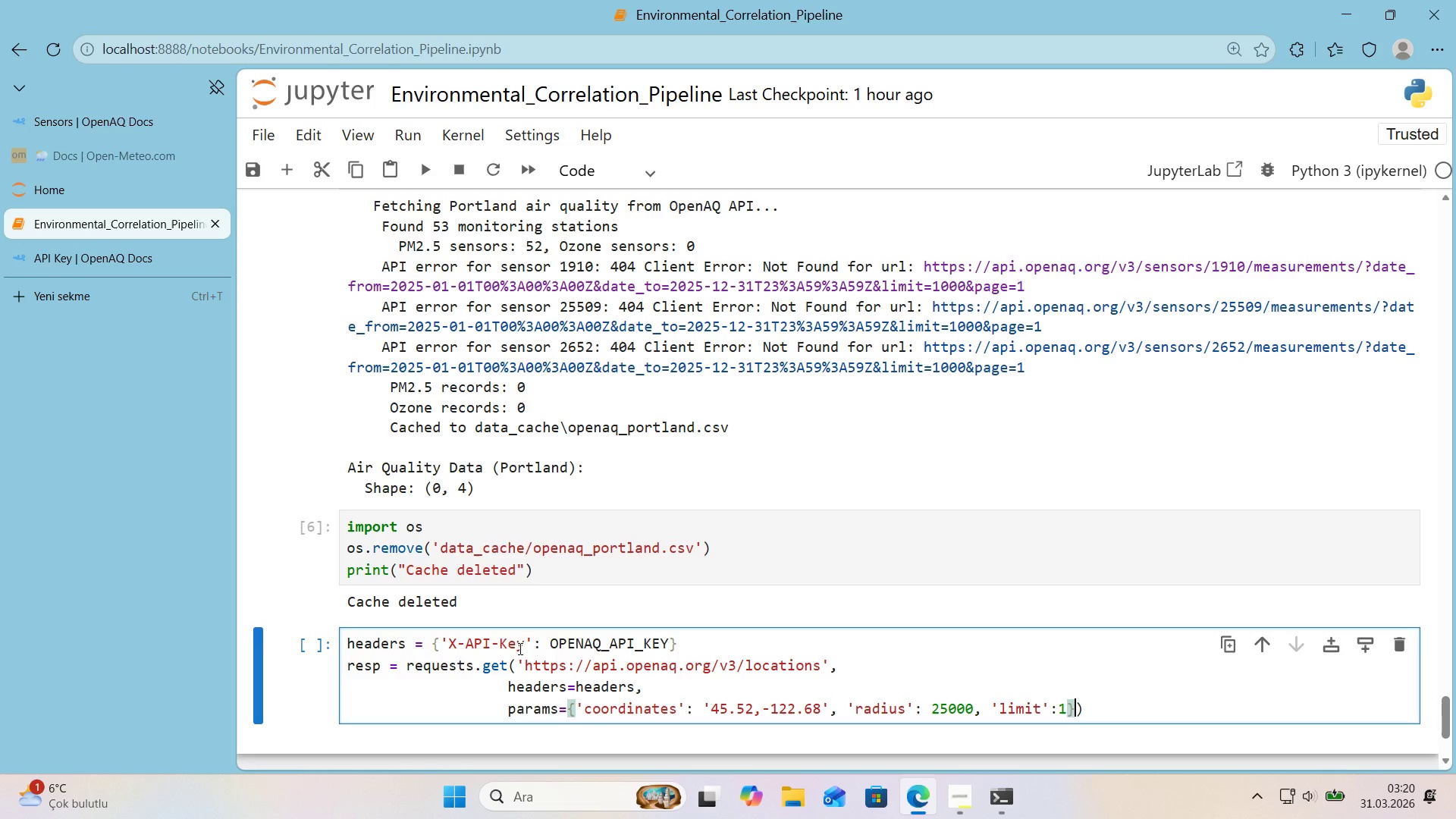 
key(ArrowRight)
 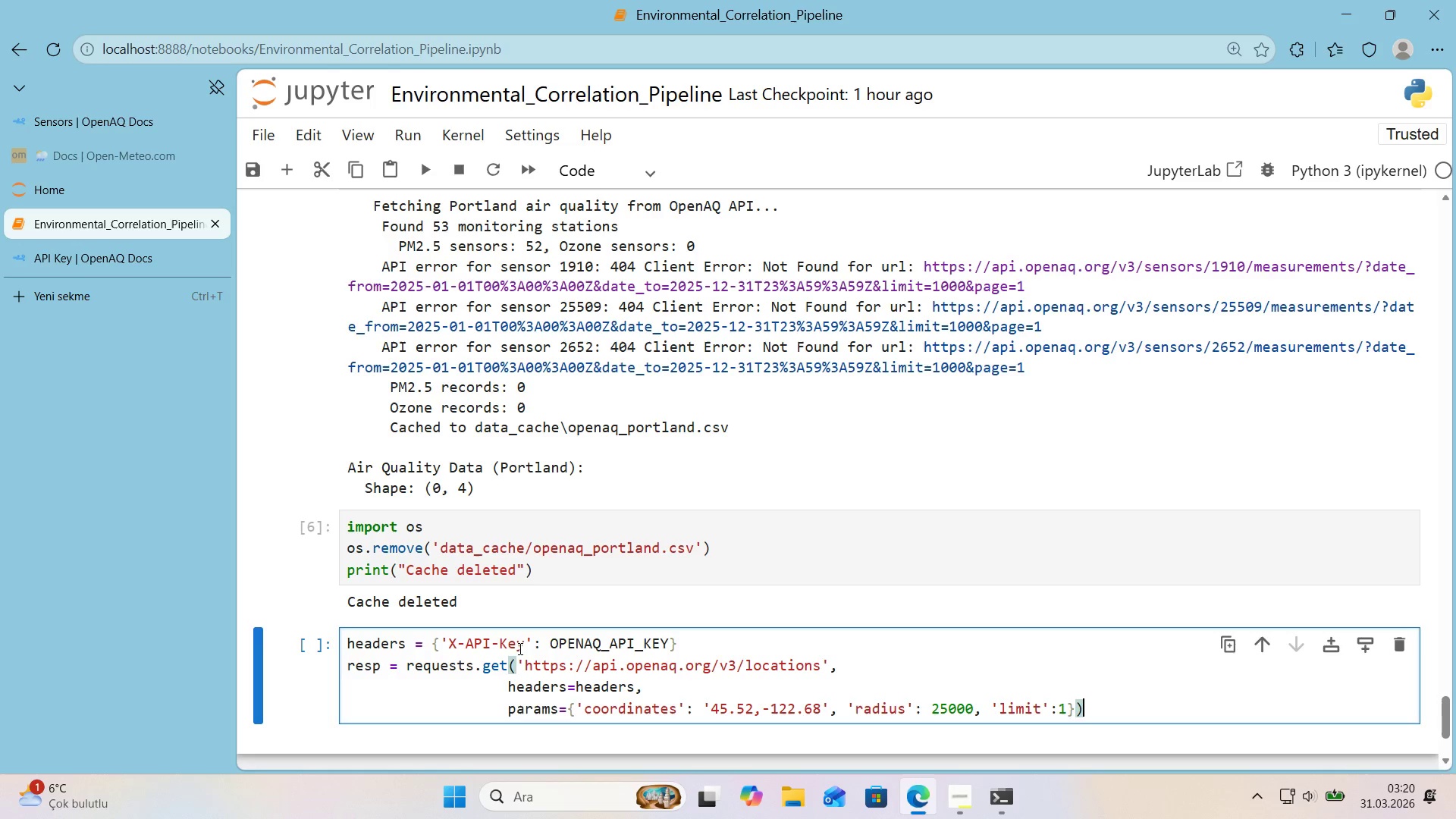 
key(ArrowRight)
 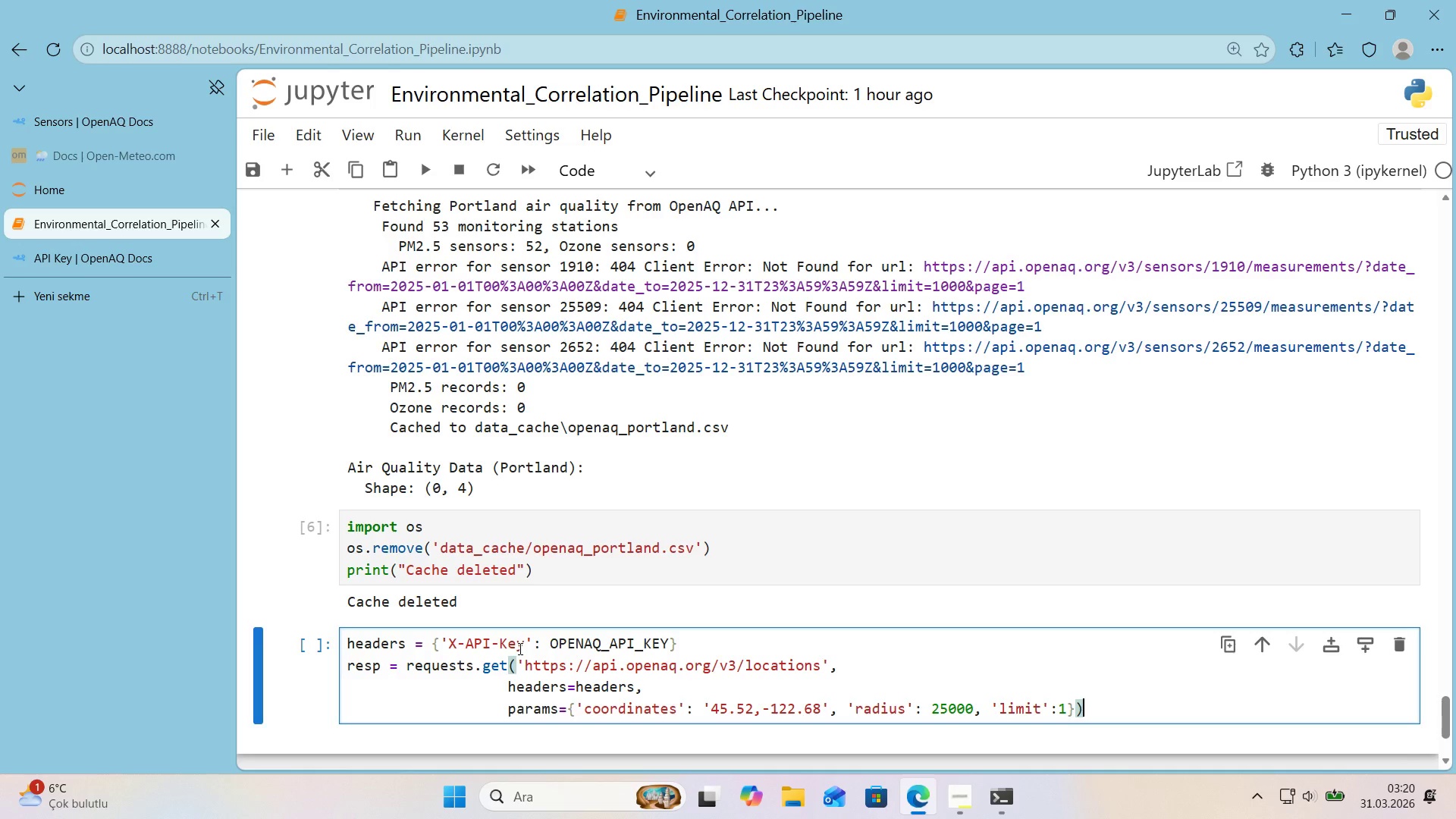 
key(Enter)
 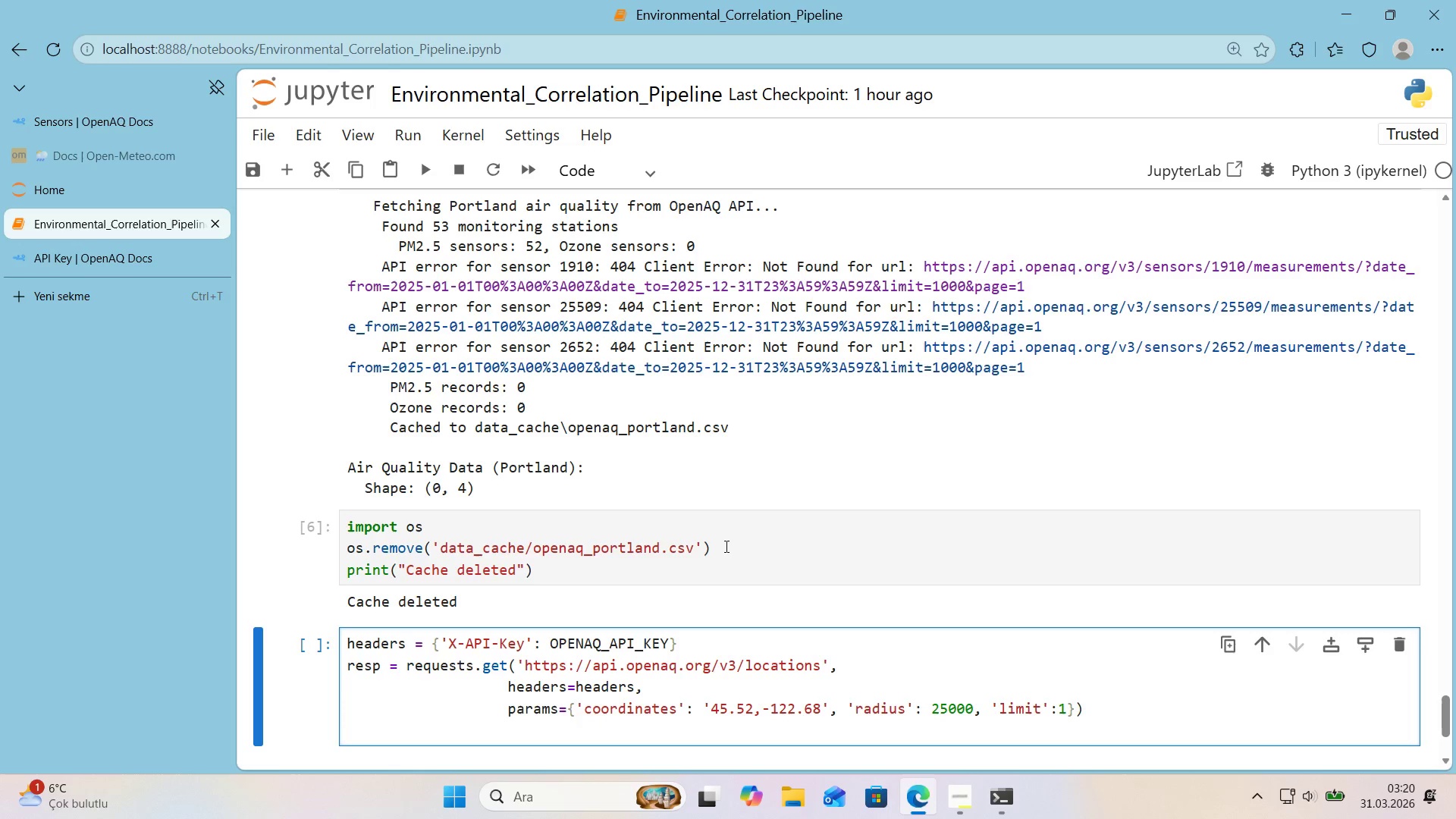 
scroll: coordinate [771, 563], scroll_direction: down, amount: 1.0
 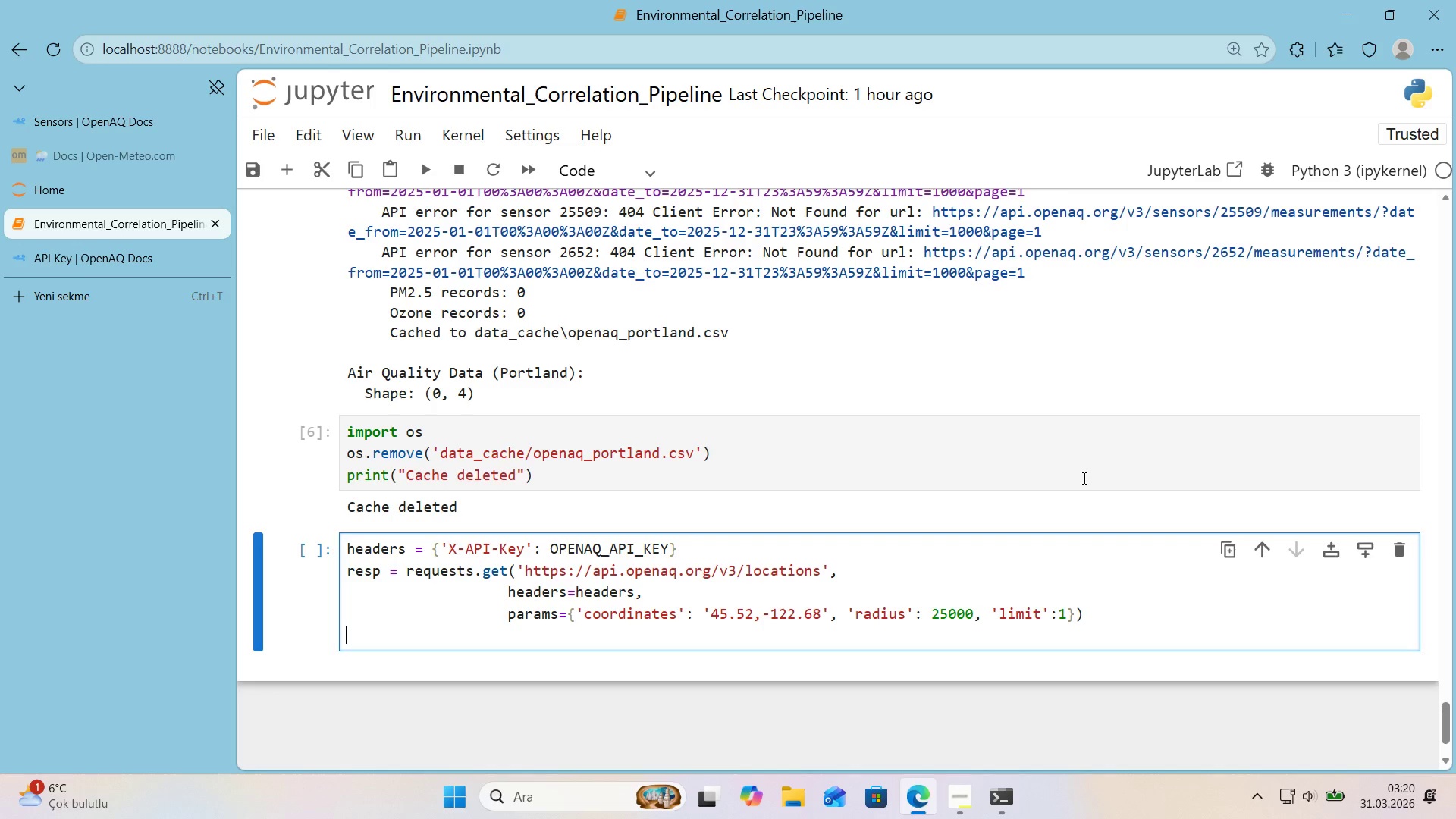 
type(;)
key(Backspace)
type(loc ) resp.jsn)
key(Backspace)
type(on*()
 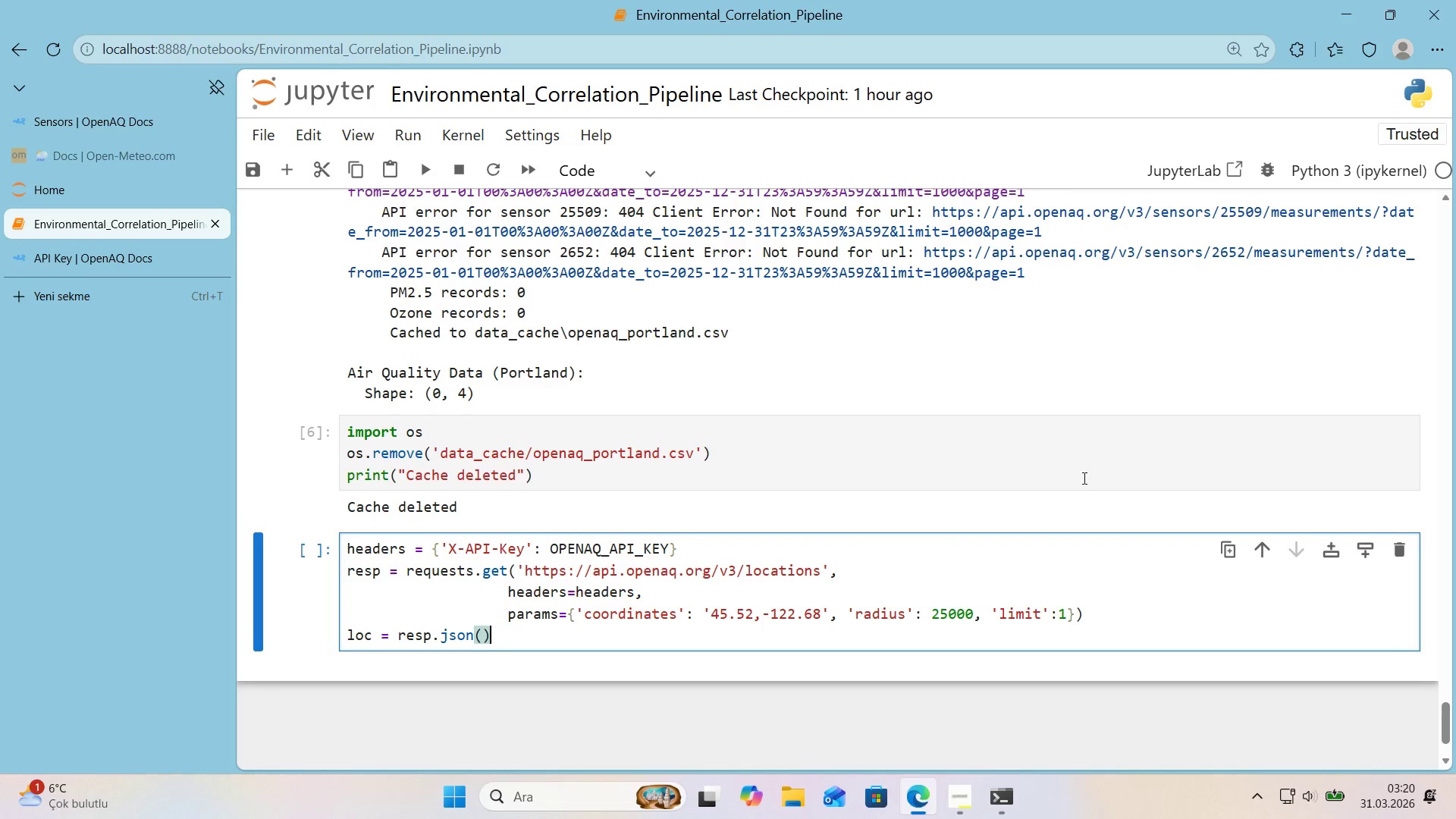 
key(Alt+Control+7)
 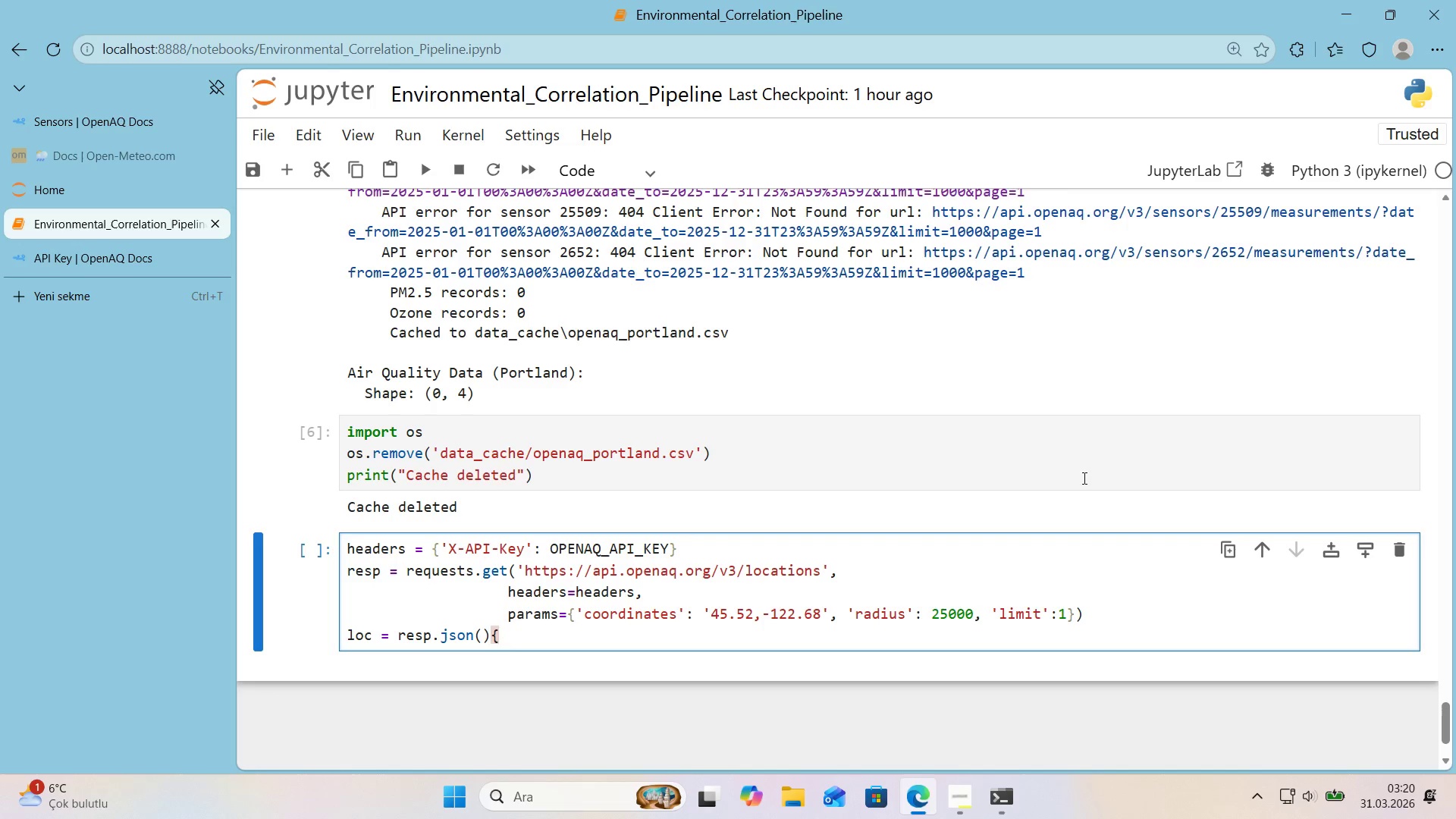 
key(Alt+Control+0)
 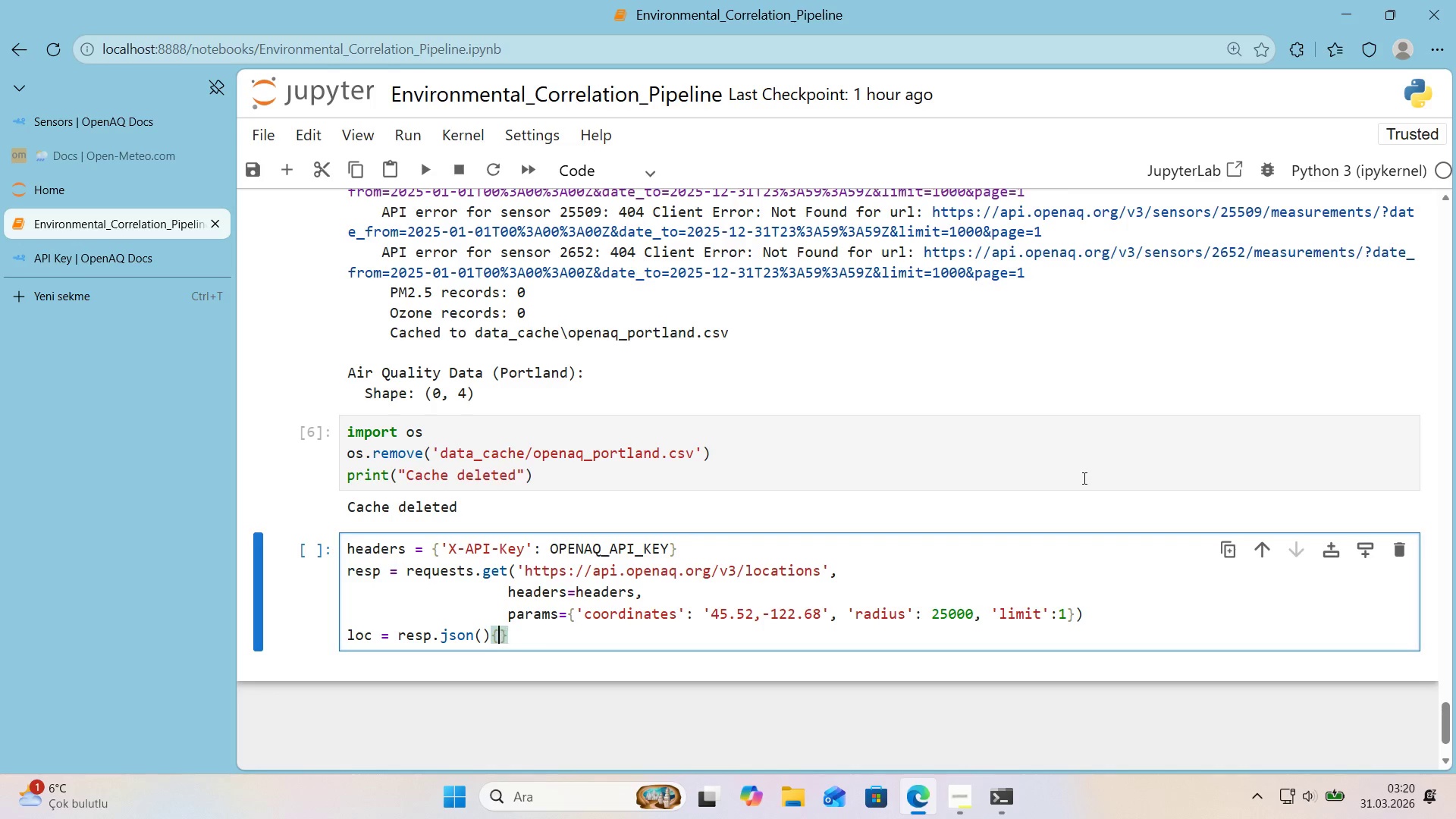 
key(ArrowLeft)
 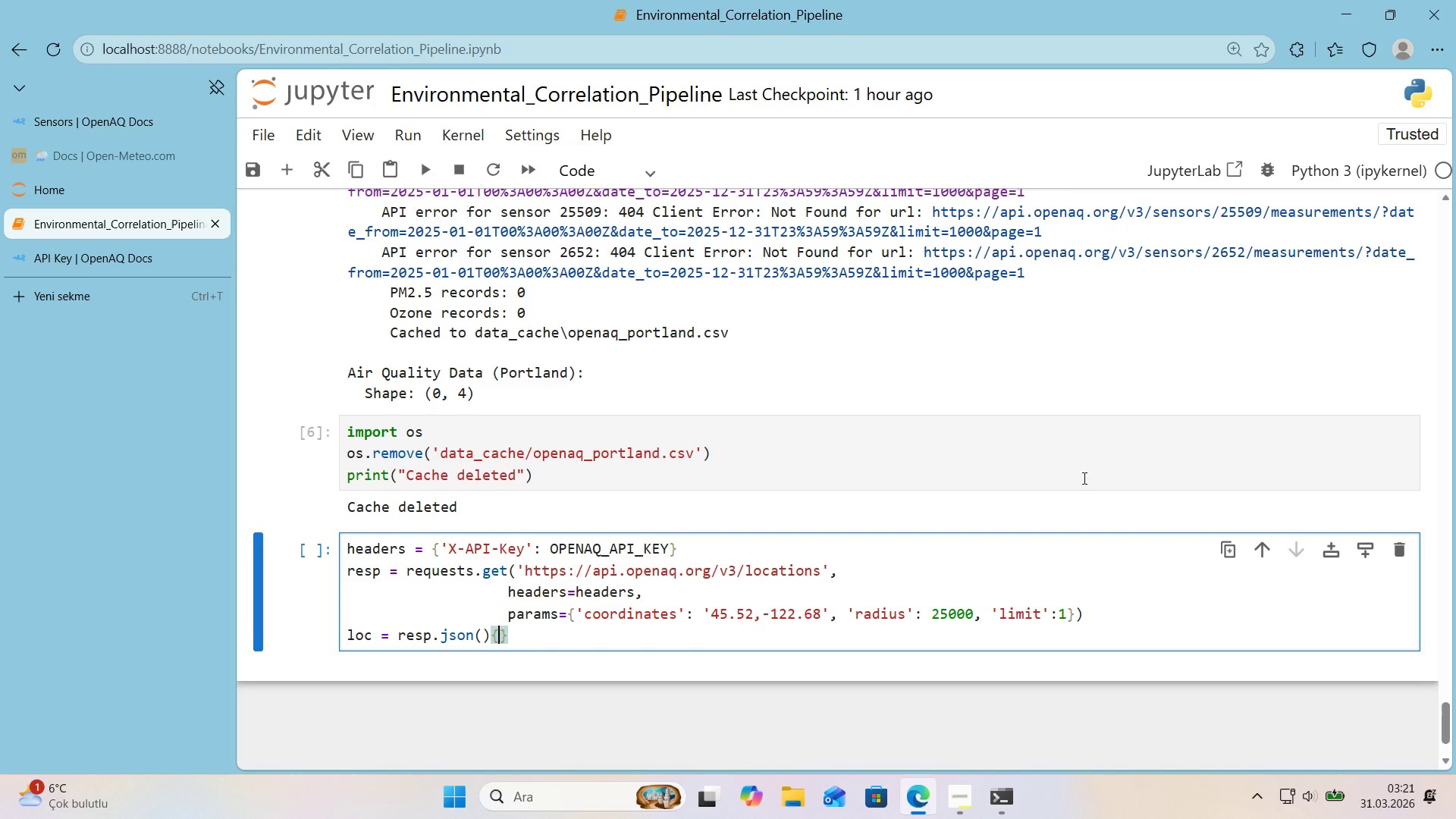 
type(@@)
 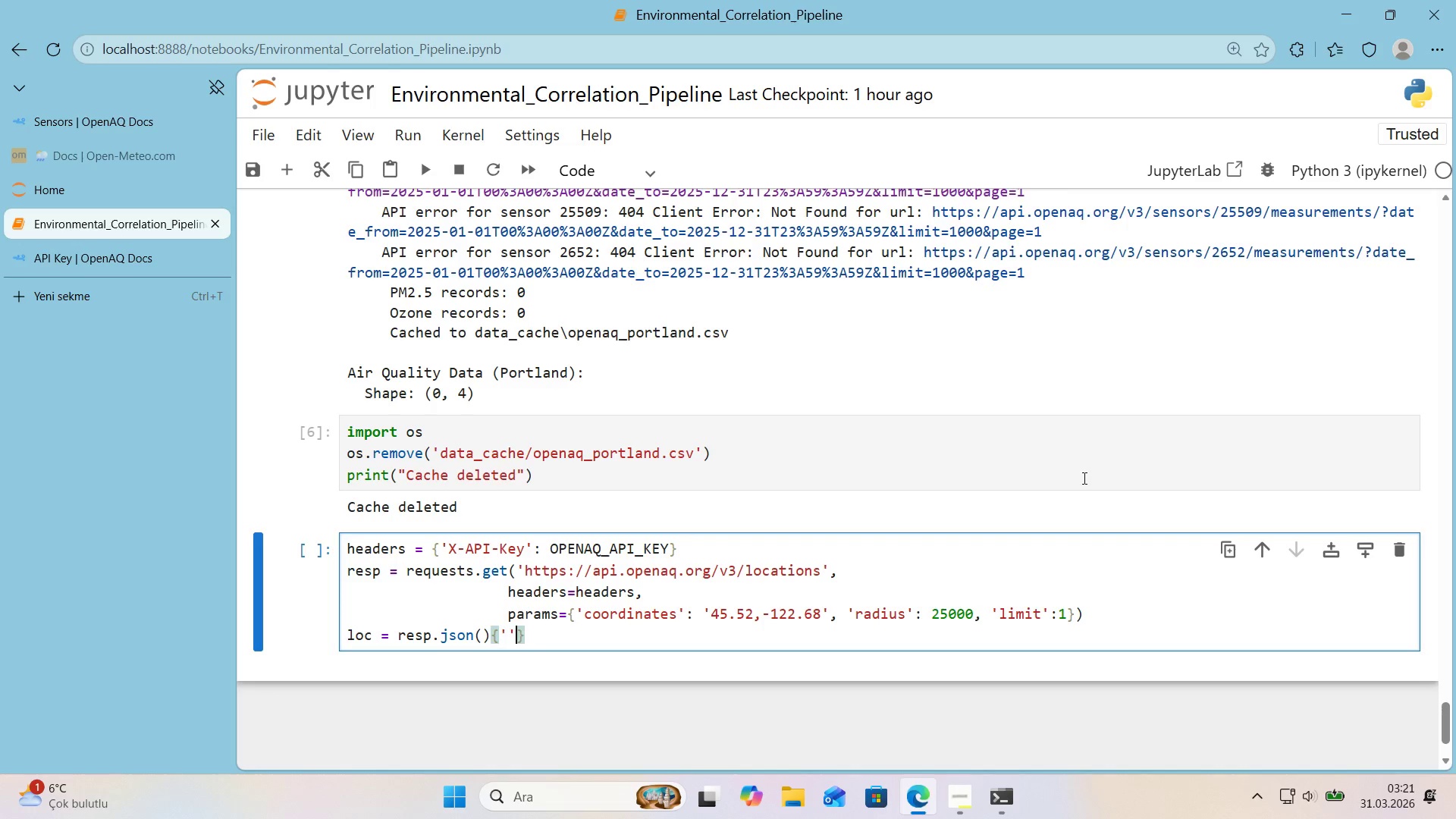 
key(ArrowLeft)
 